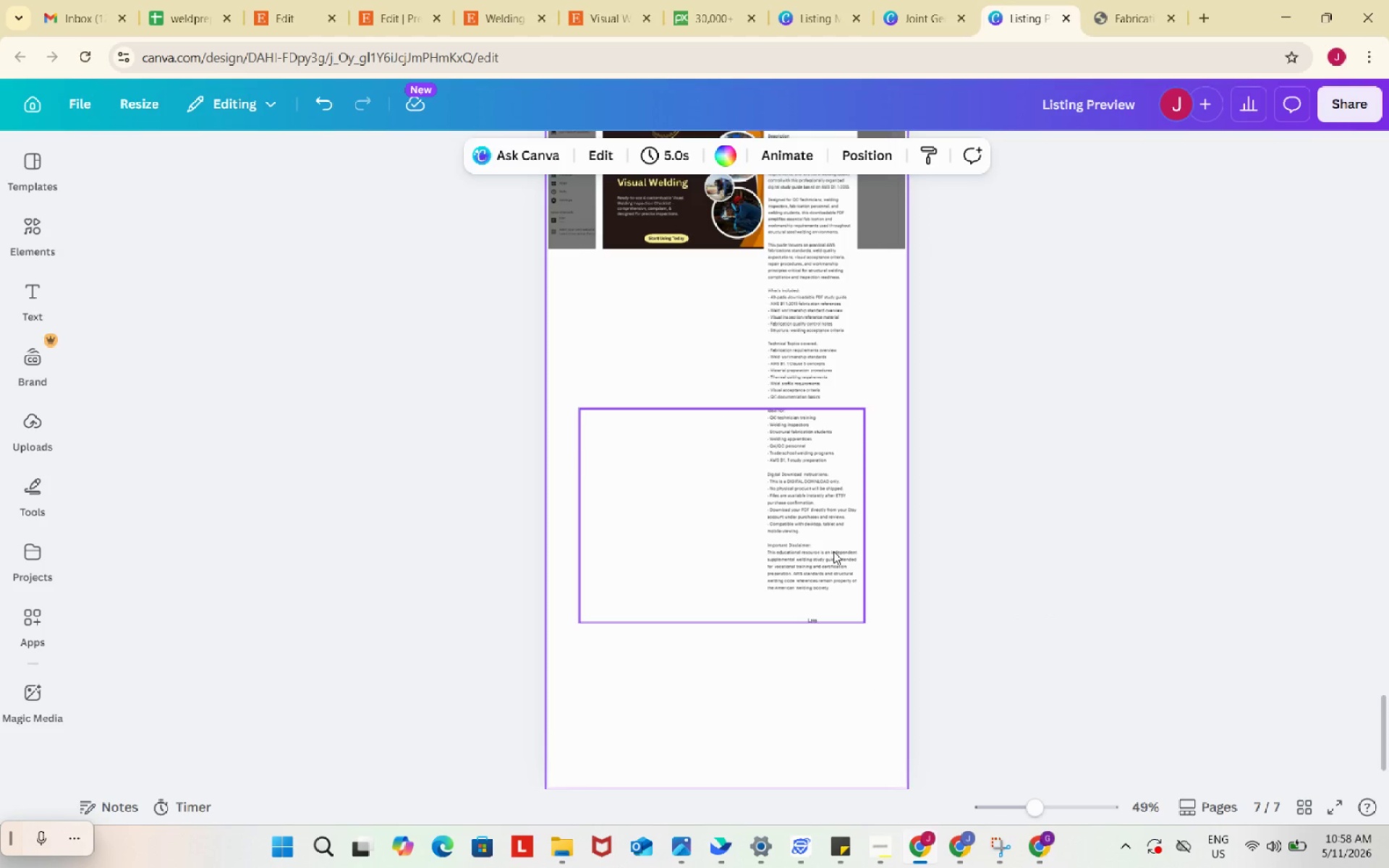 
wait(5.67)
 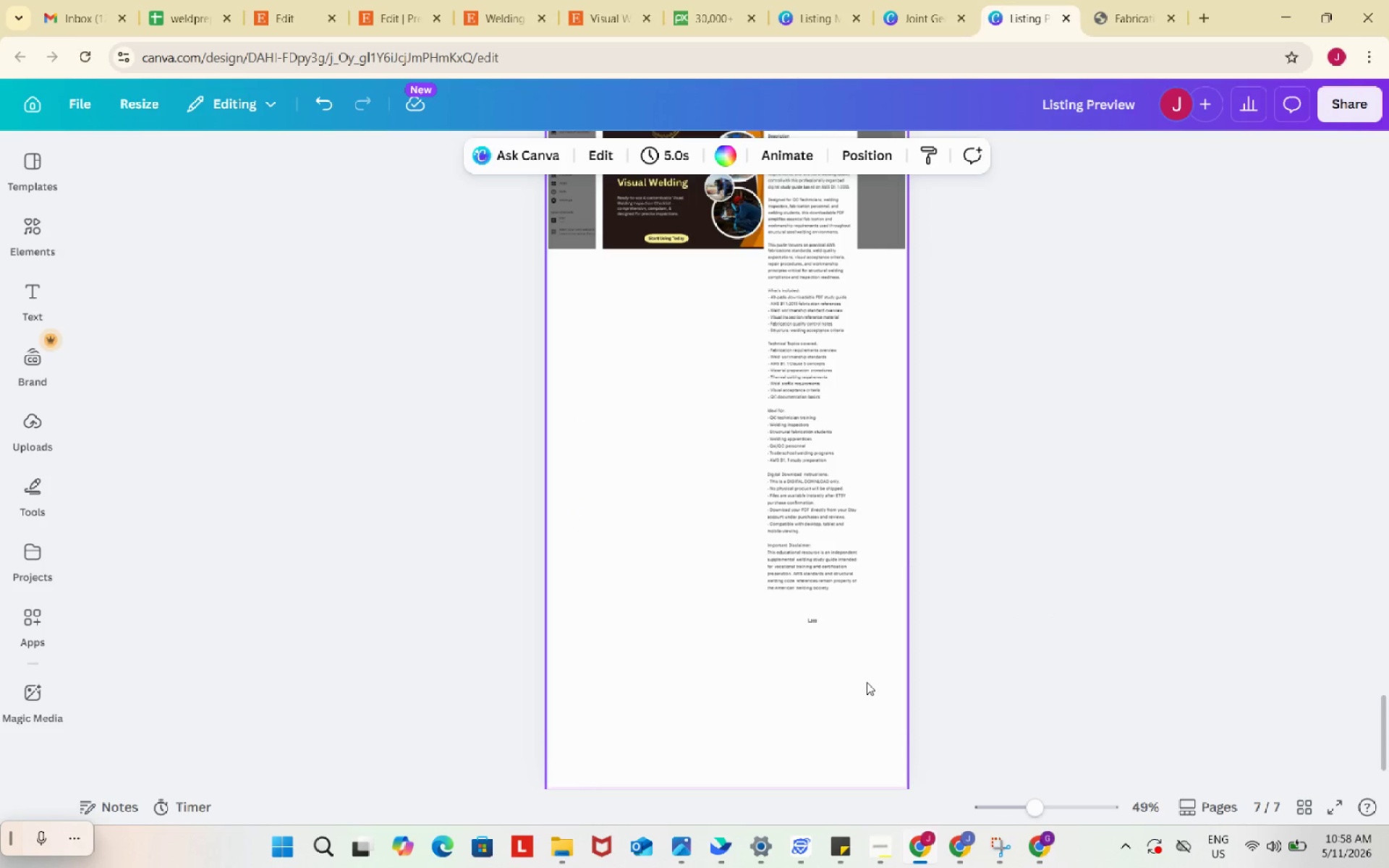 
left_click([825, 687])
 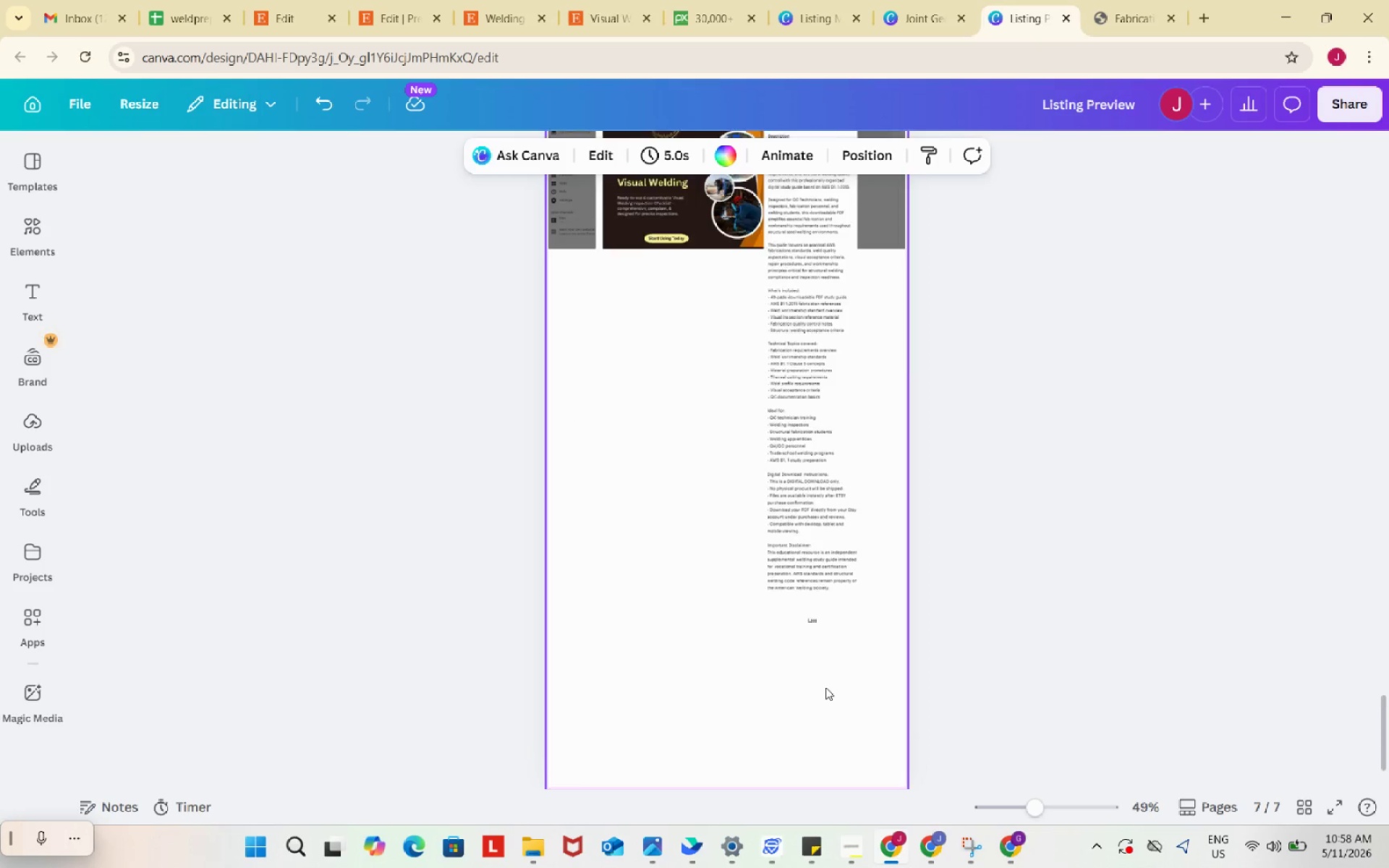 
scroll: coordinate [825, 687], scroll_direction: up, amount: 3.0
 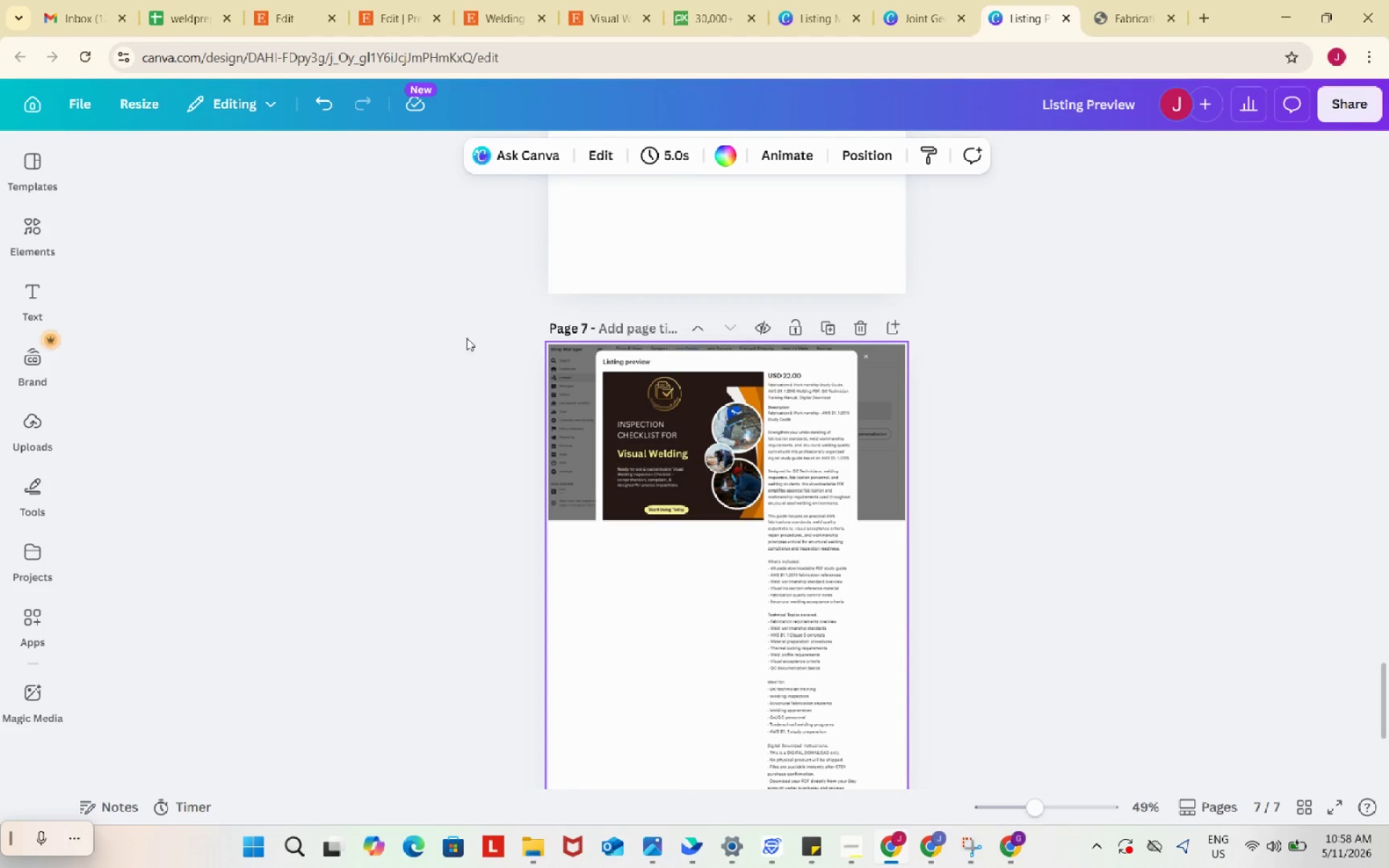 
left_click_drag(start_coordinate=[466, 337], to_coordinate=[1054, 672])
 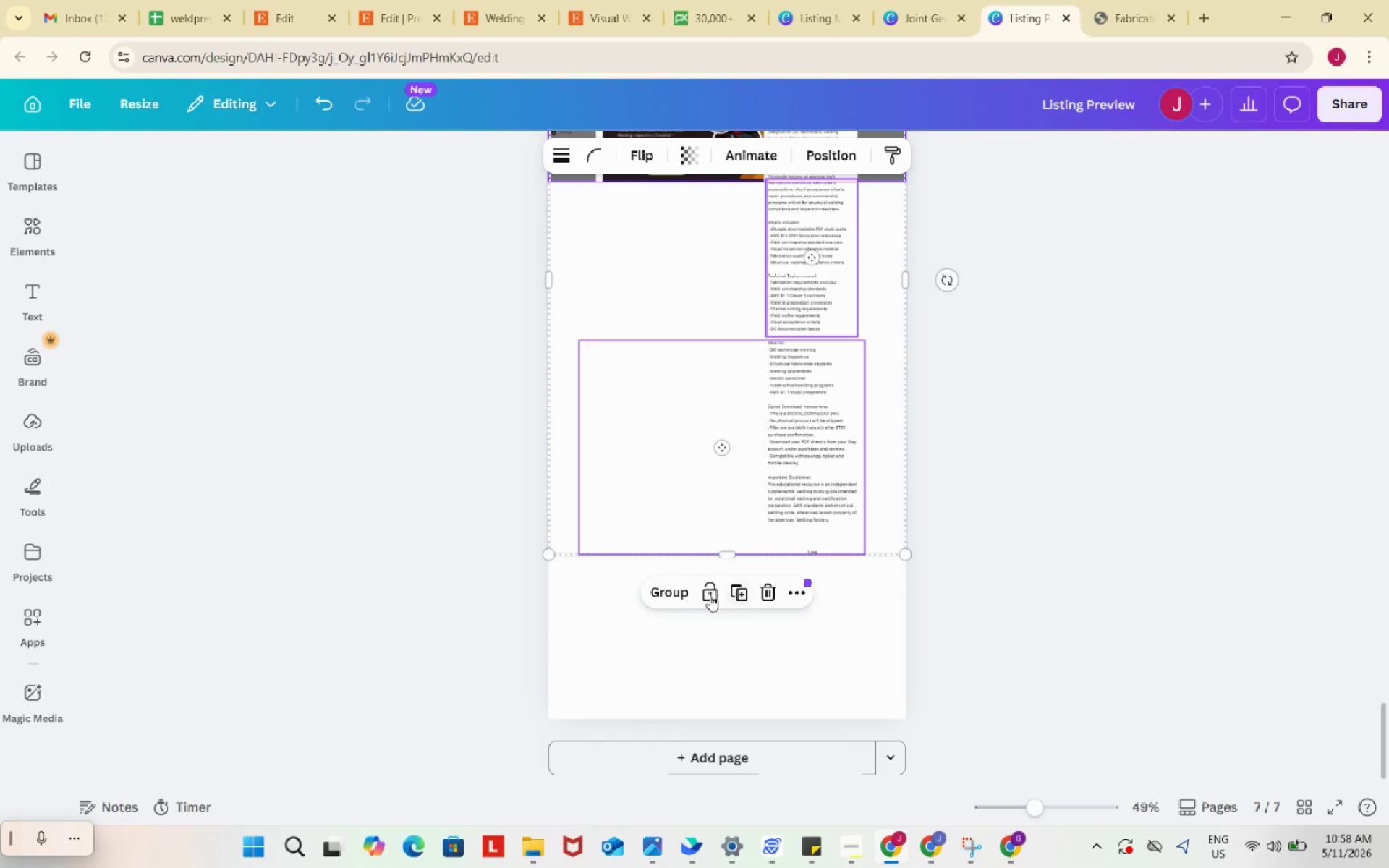 
scroll: coordinate [1054, 672], scroll_direction: down, amount: 4.0
 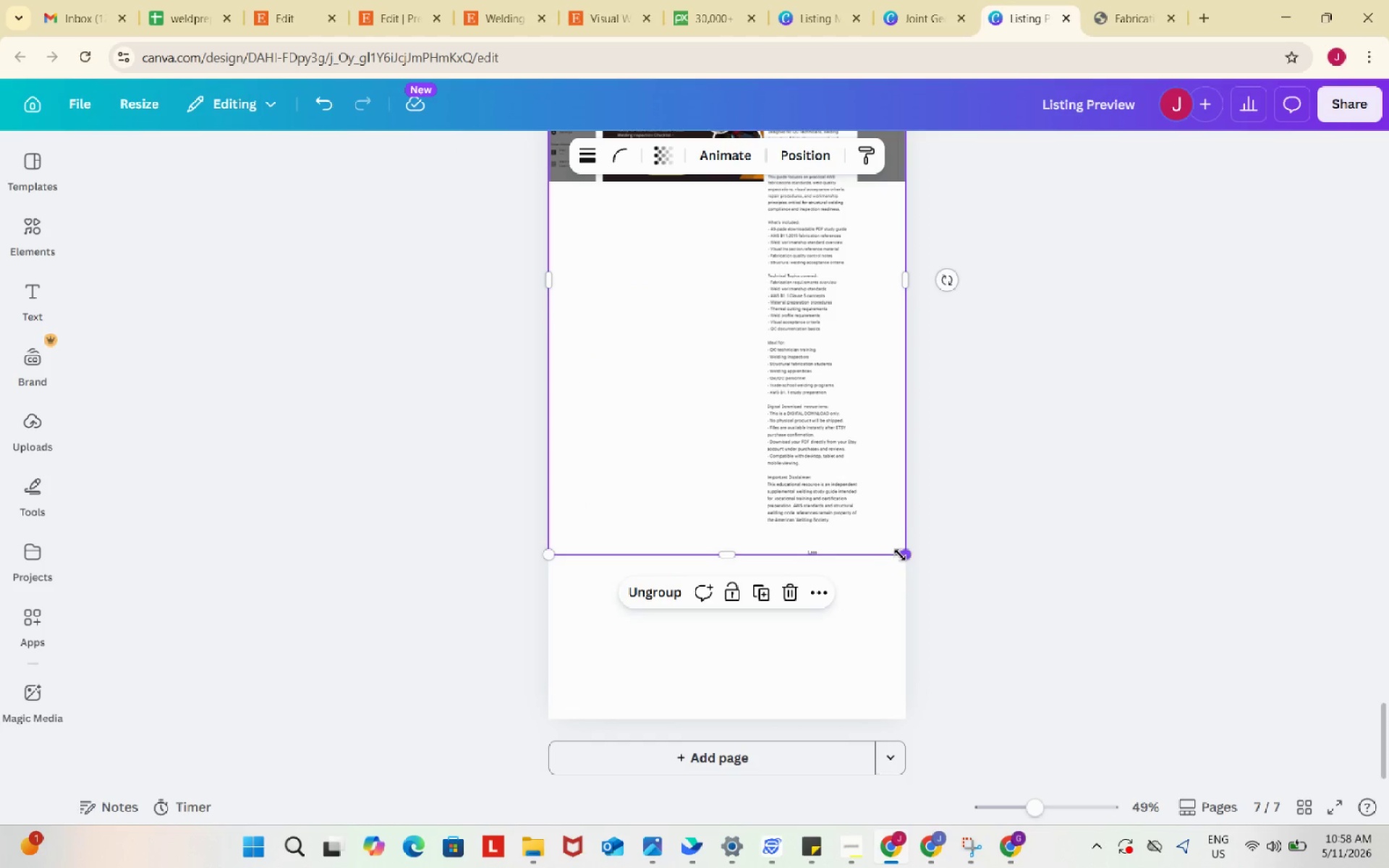 
left_click_drag(start_coordinate=[906, 555], to_coordinate=[964, 614])
 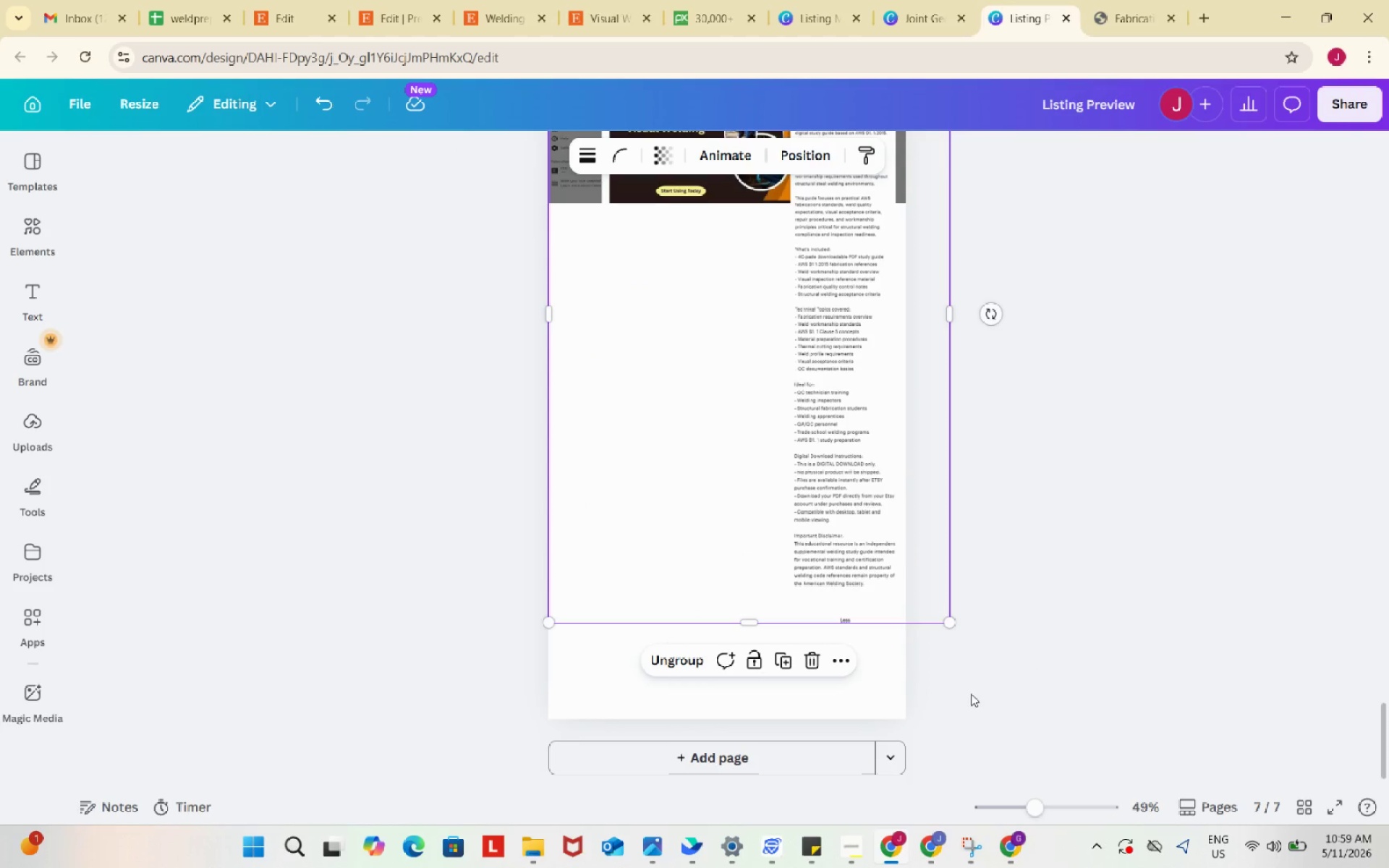 
left_click([971, 694])
 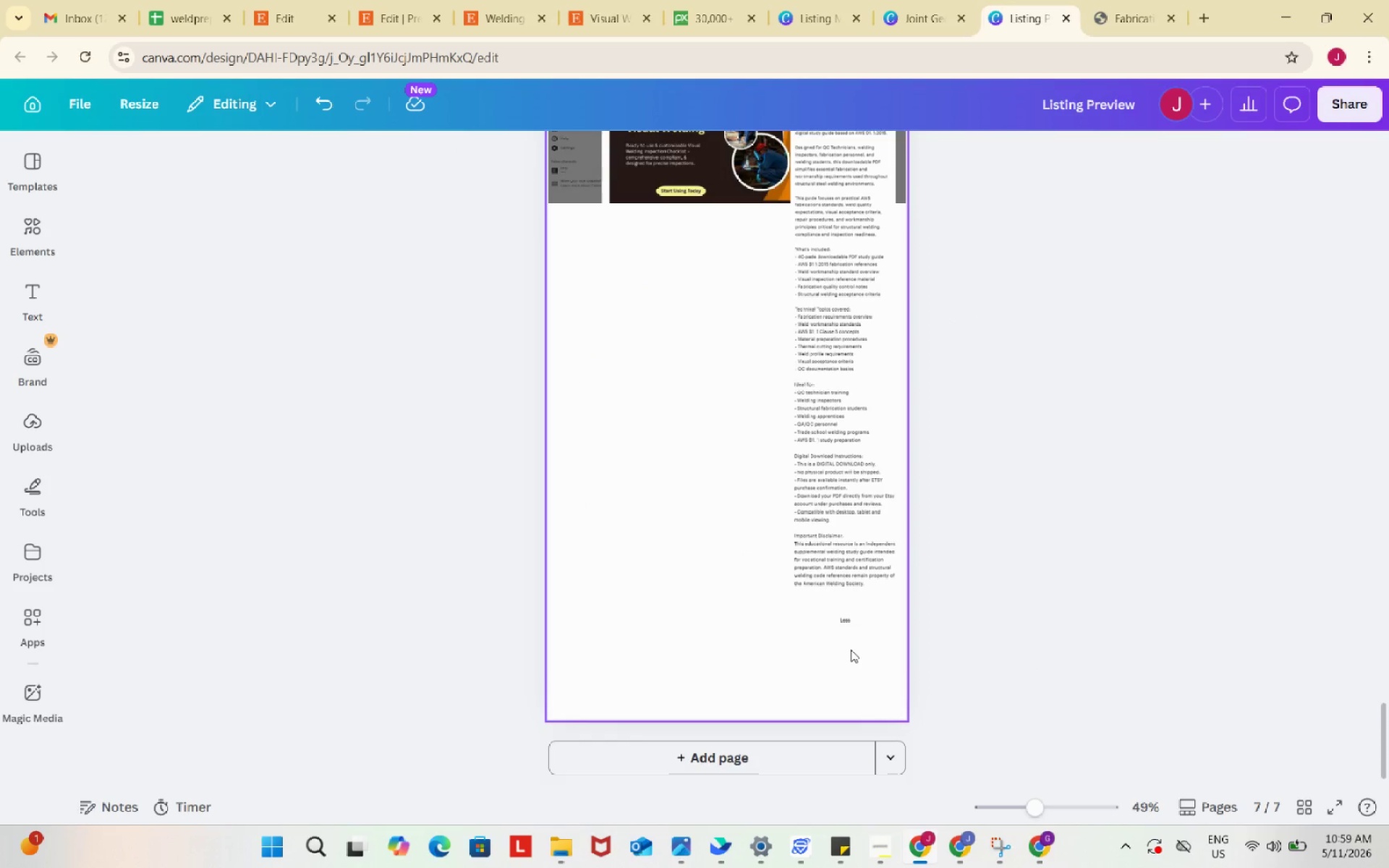 
scroll: coordinate [851, 650], scroll_direction: up, amount: 1.0
 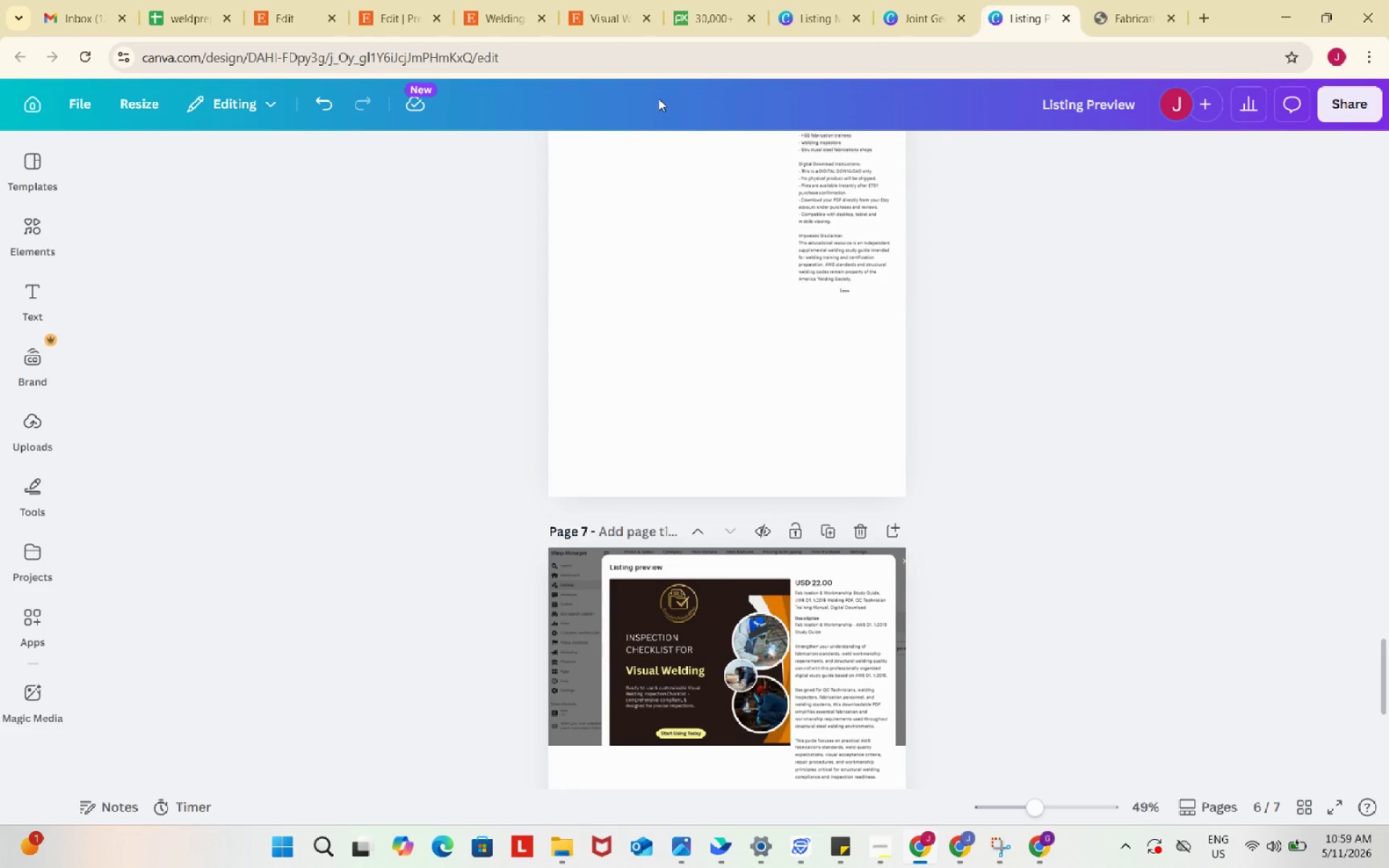 
left_click([276, 3])
 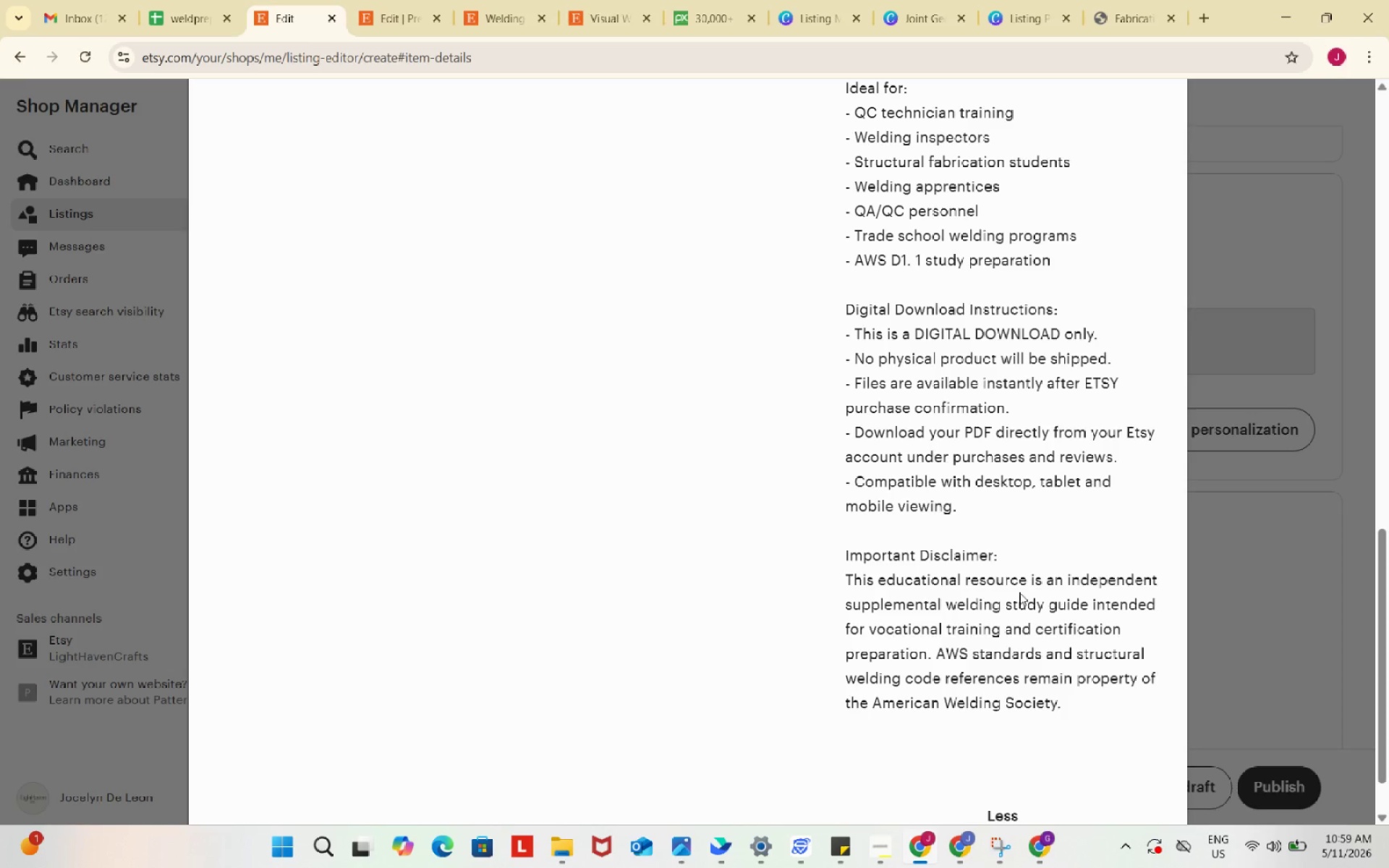 
scroll: coordinate [1126, 613], scroll_direction: up, amount: 22.0
 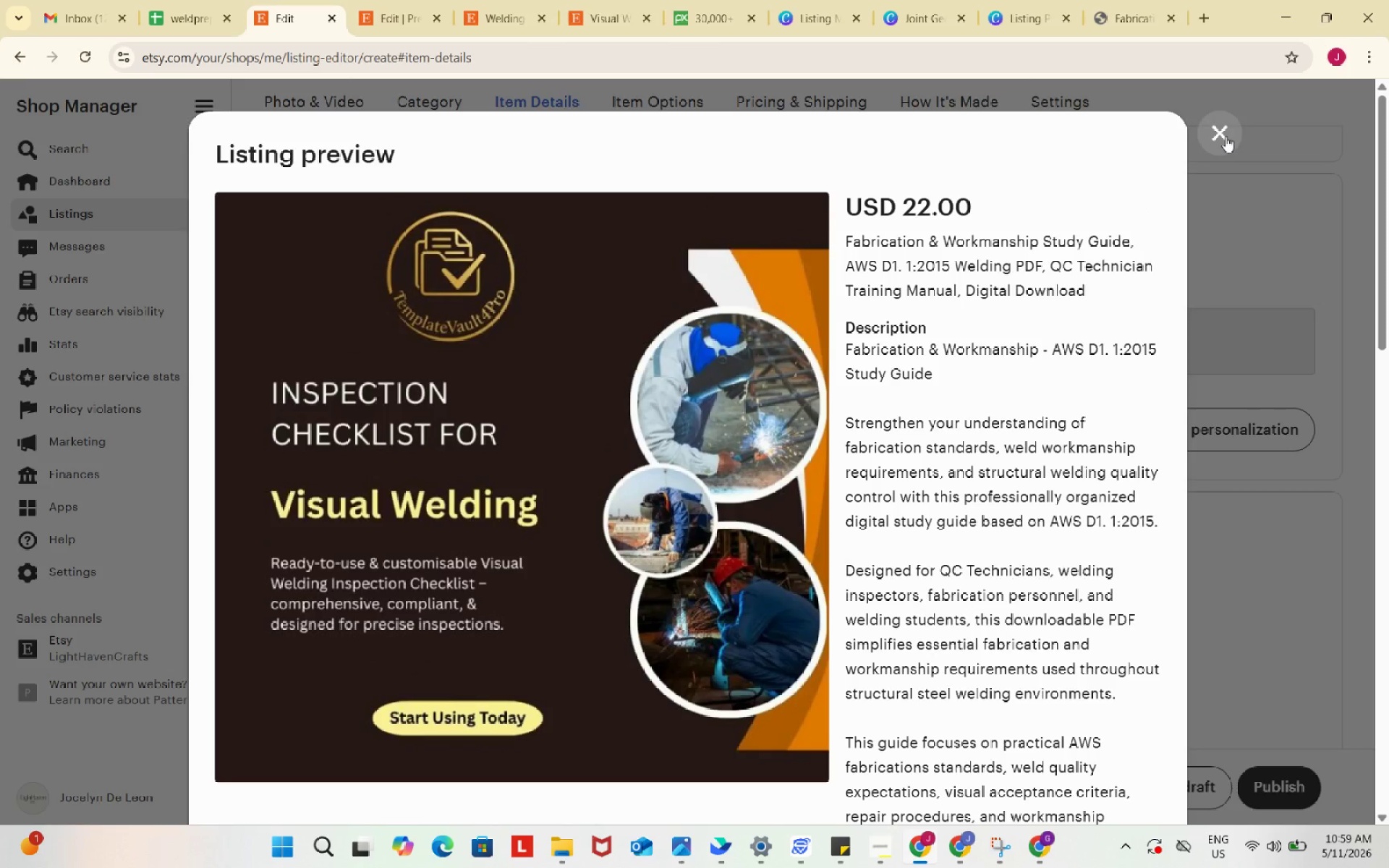 
left_click([1226, 136])
 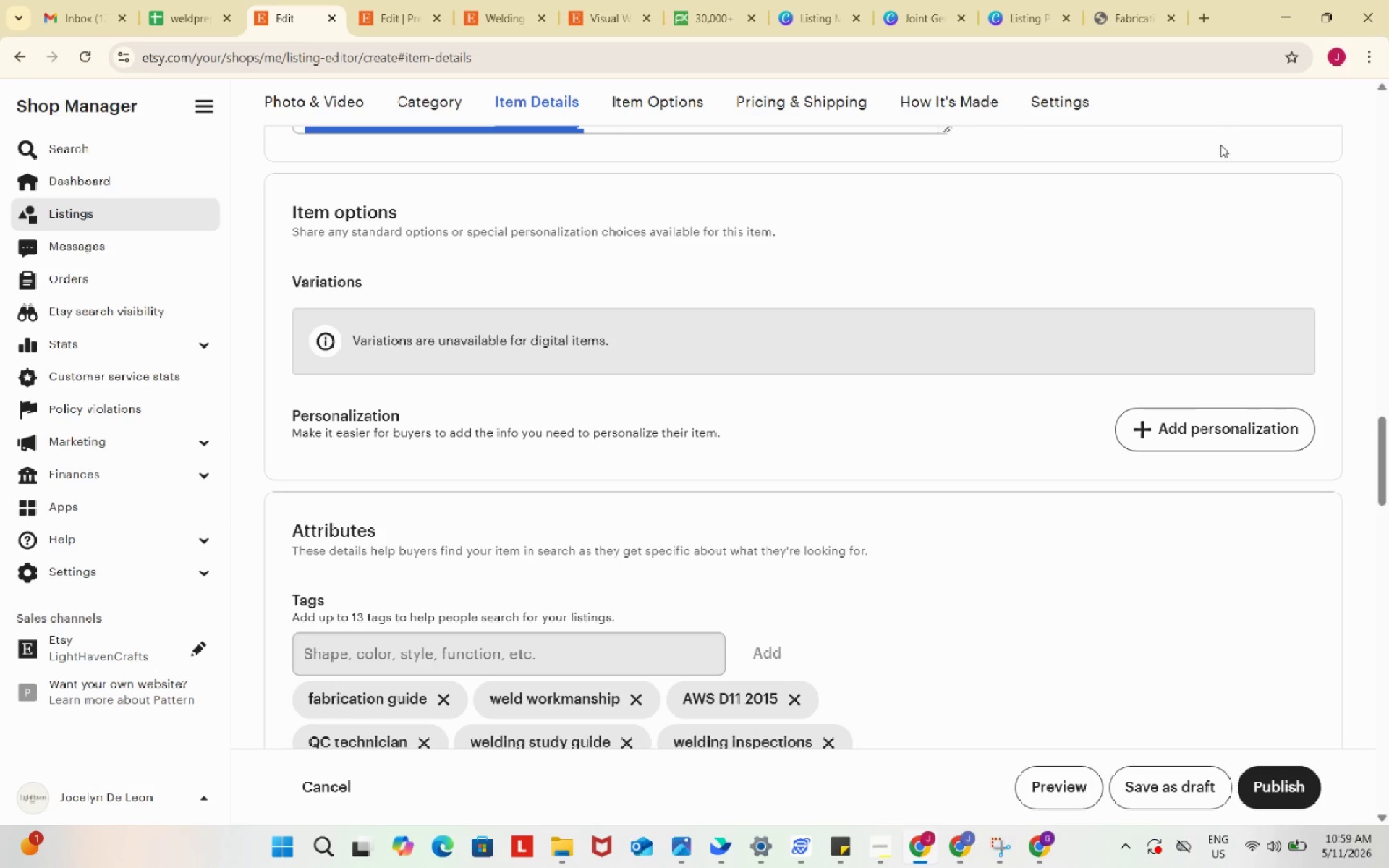 
left_click_drag(start_coordinate=[1226, 137], to_coordinate=[1065, 208])
 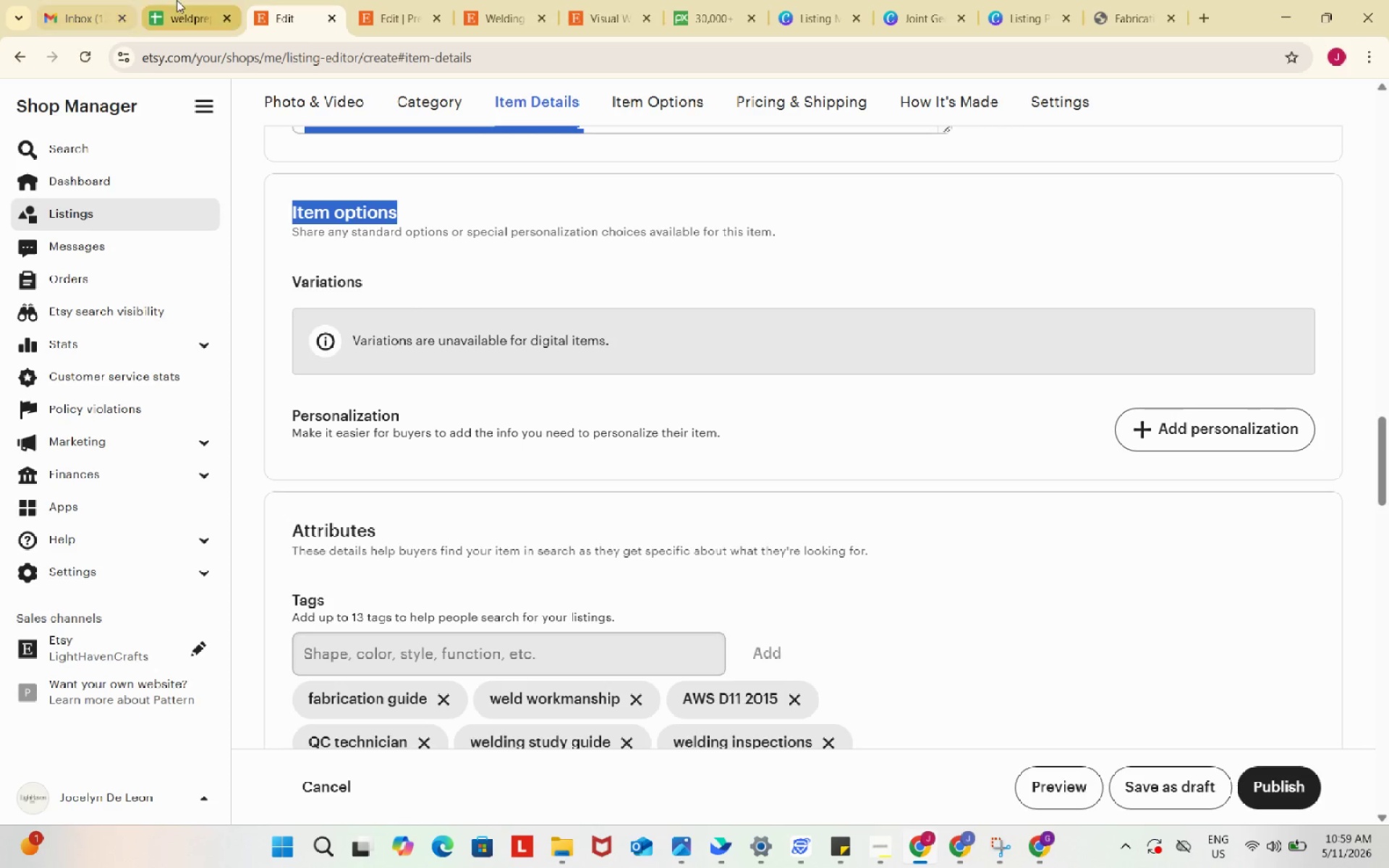 
left_click([177, 0])
 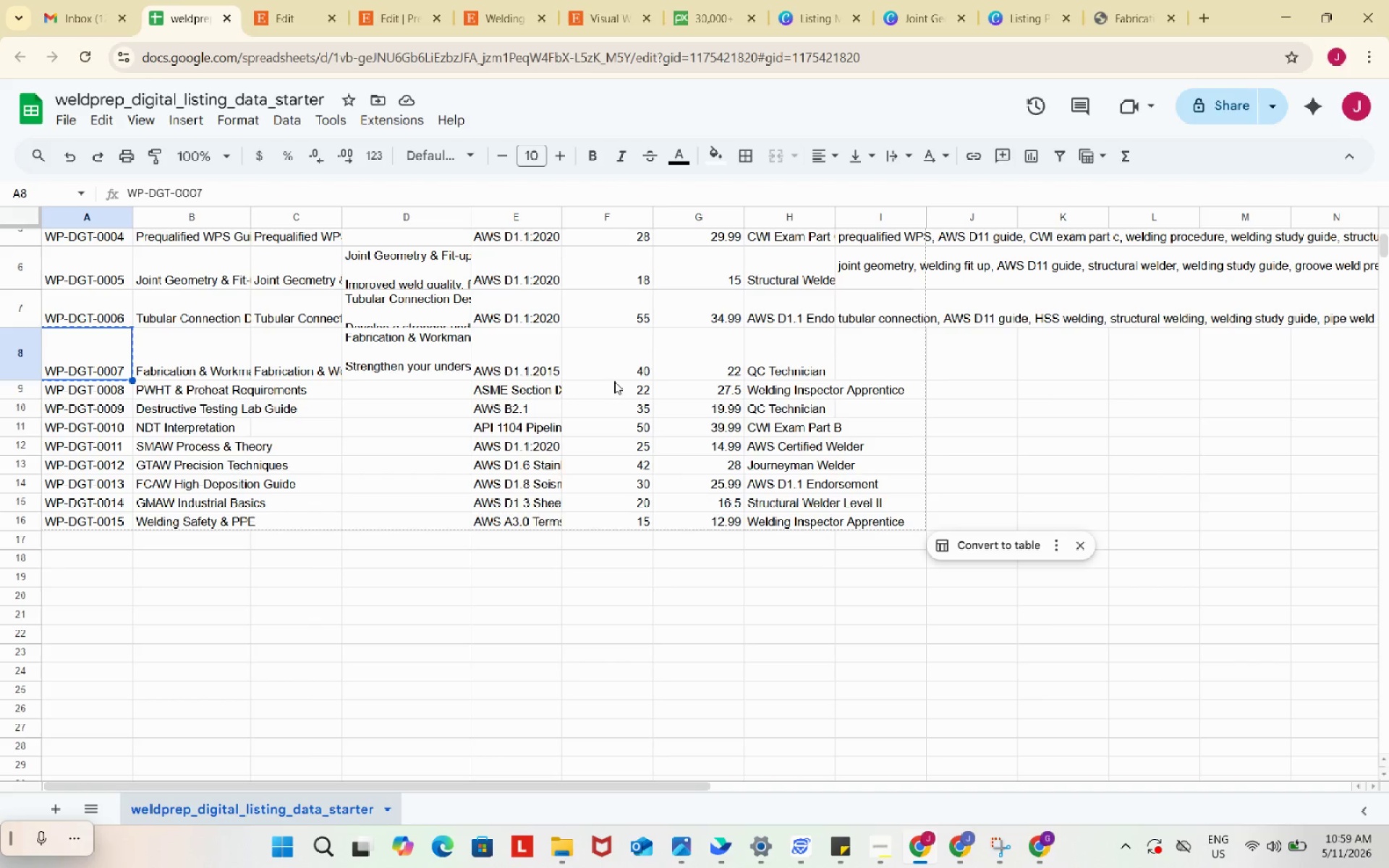 
left_click([291, 1])
 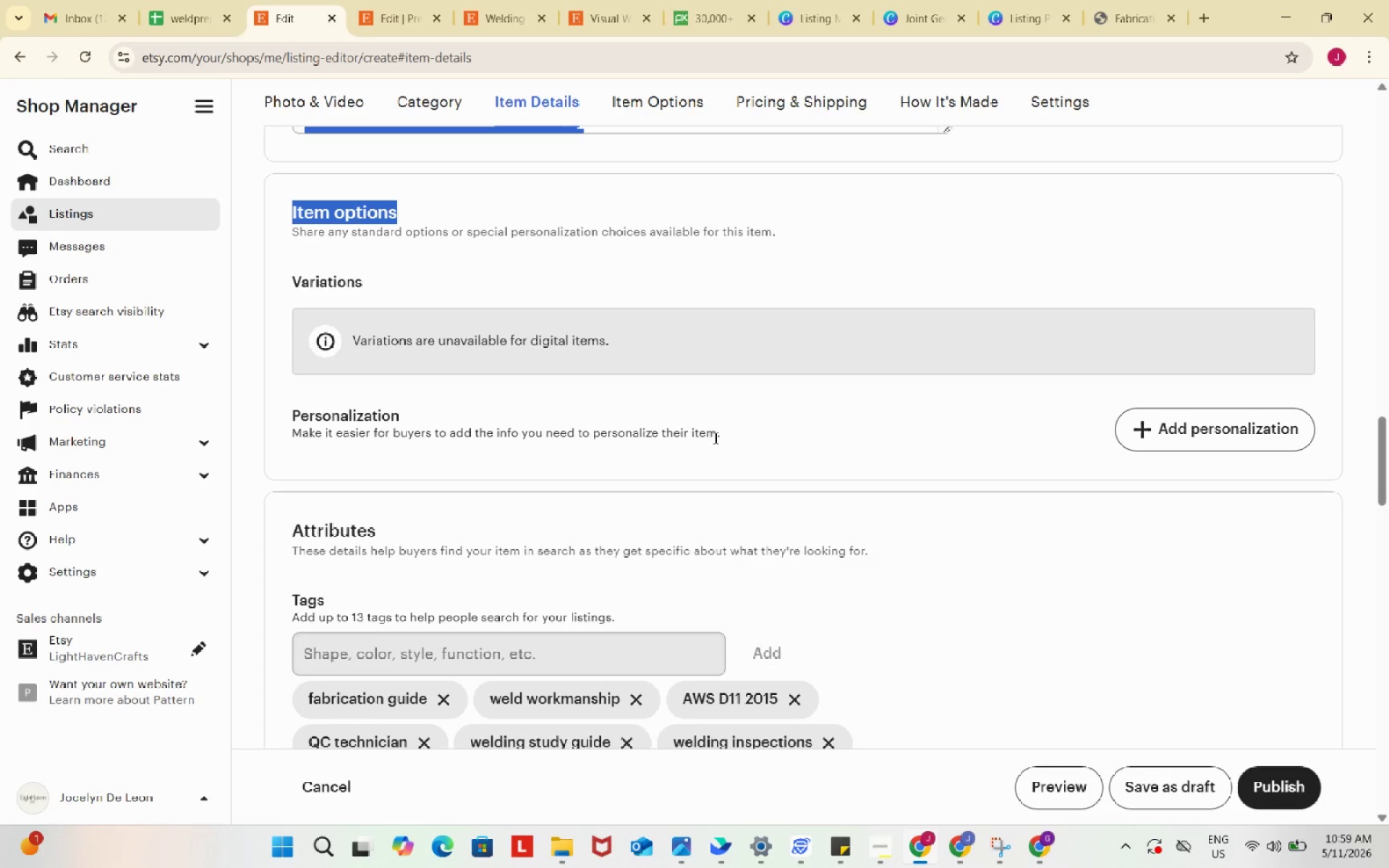 
scroll: coordinate [714, 438], scroll_direction: down, amount: 3.0
 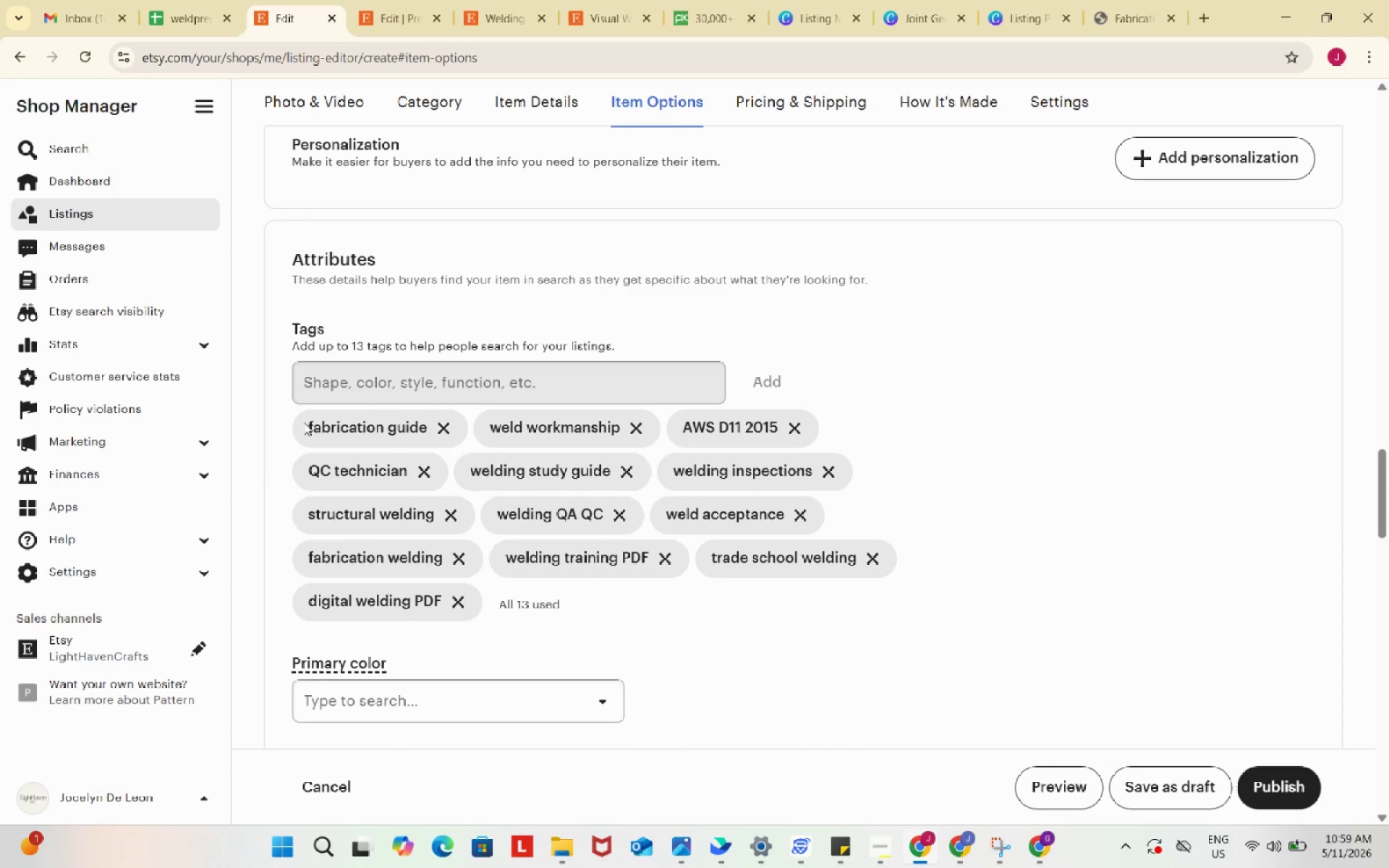 
left_click_drag(start_coordinate=[304, 422], to_coordinate=[446, 592])
 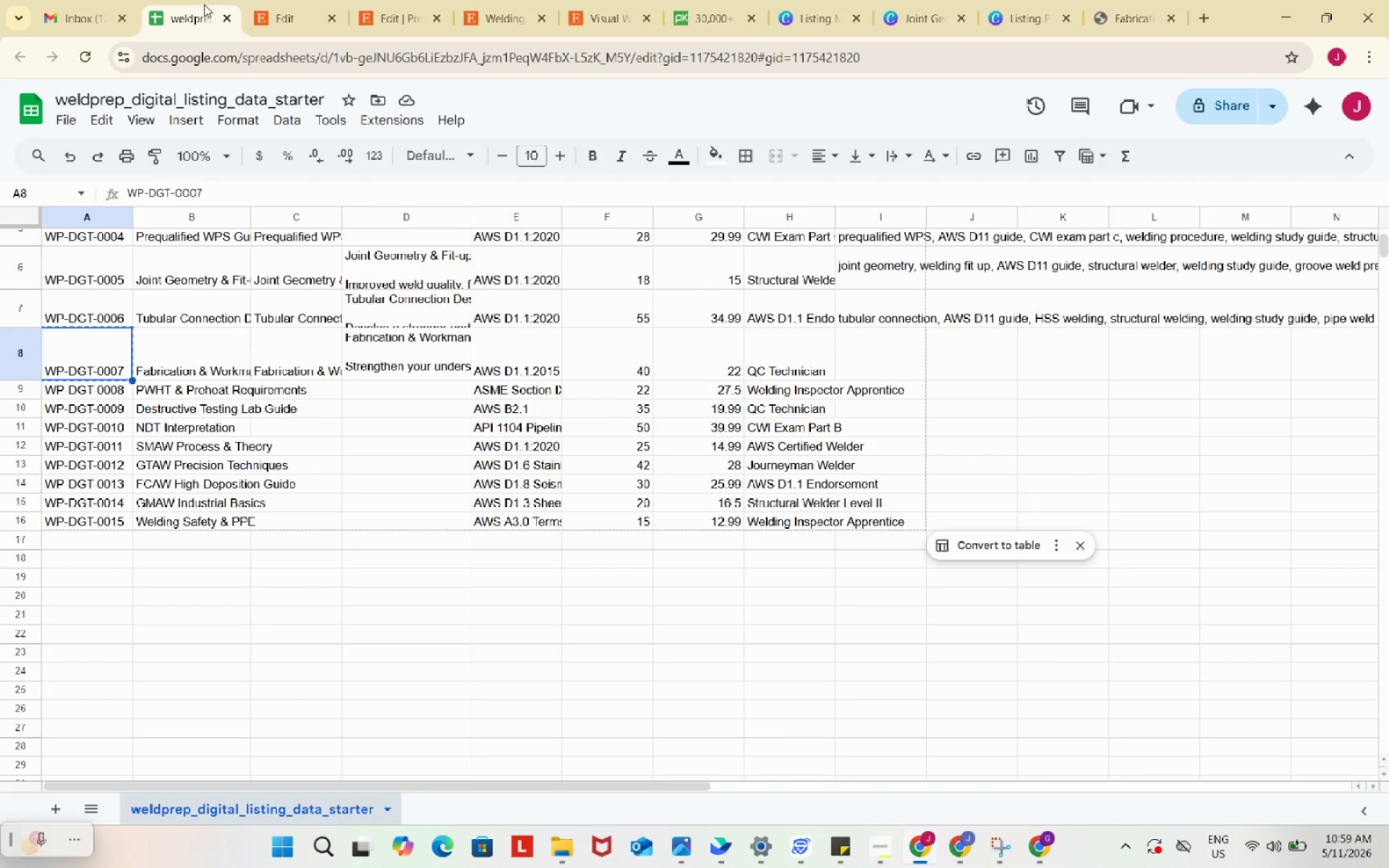 
key(Control+C)
 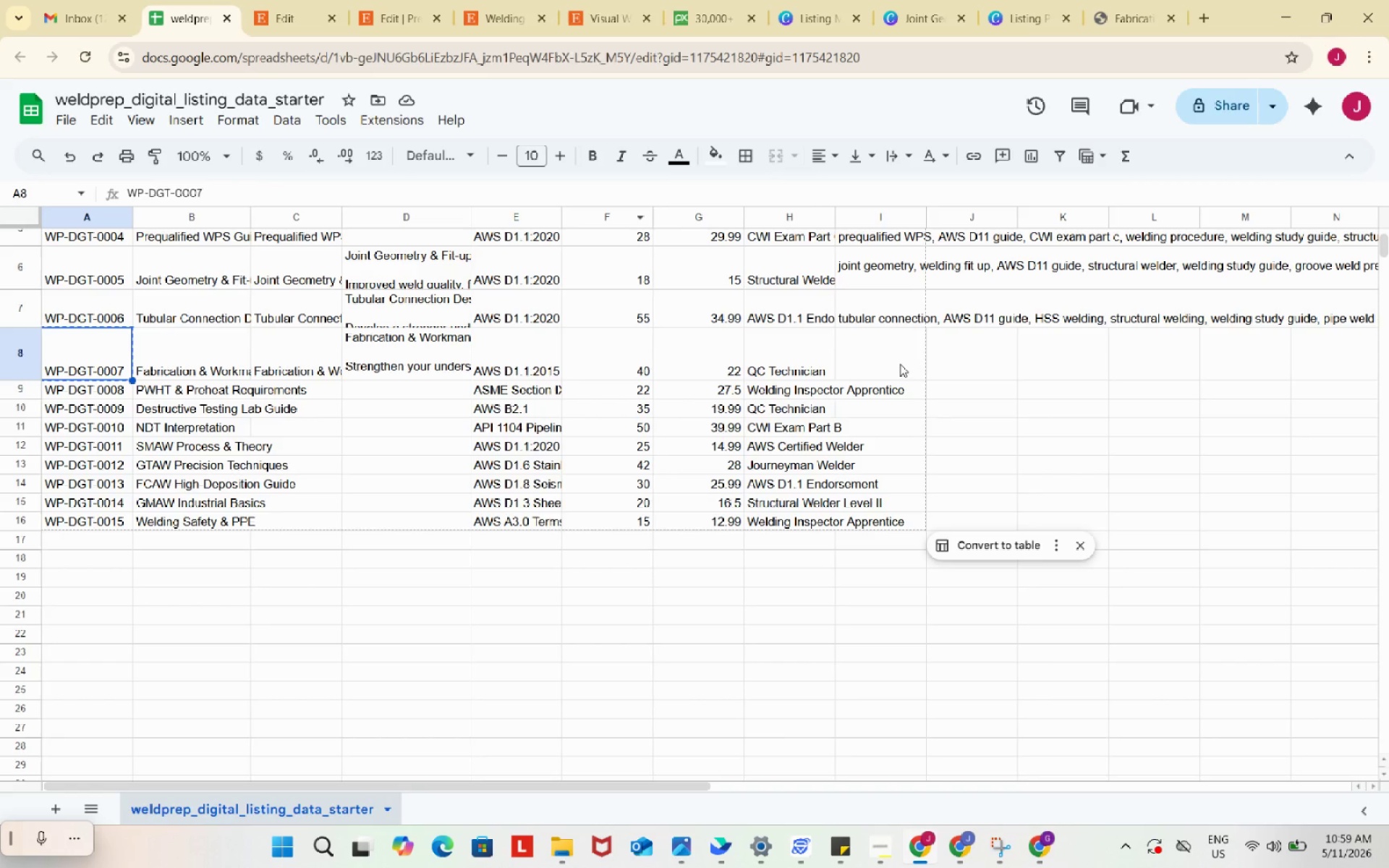 
double_click([896, 361])
 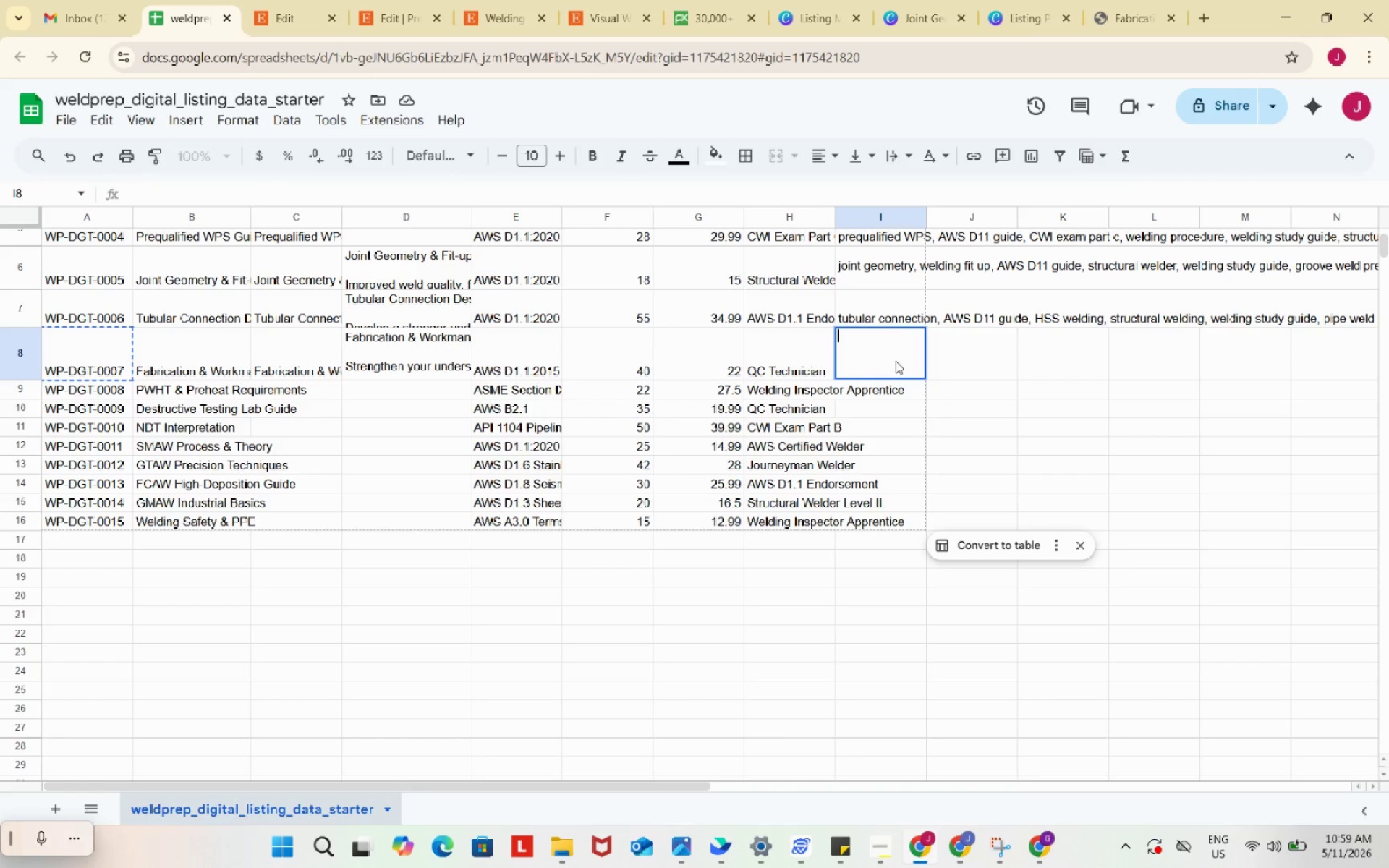 
key(Control+V)
 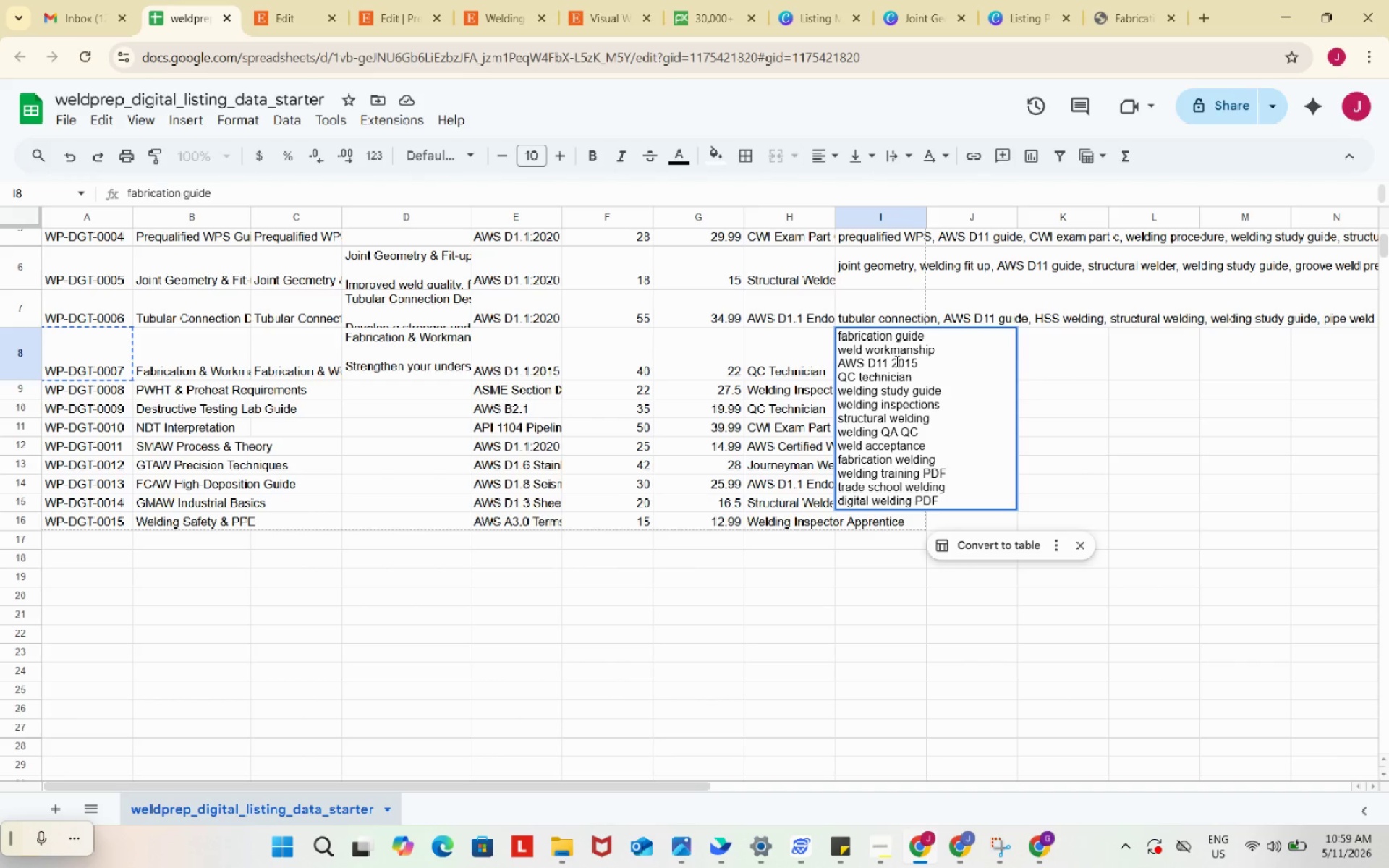 
wait(38.06)
 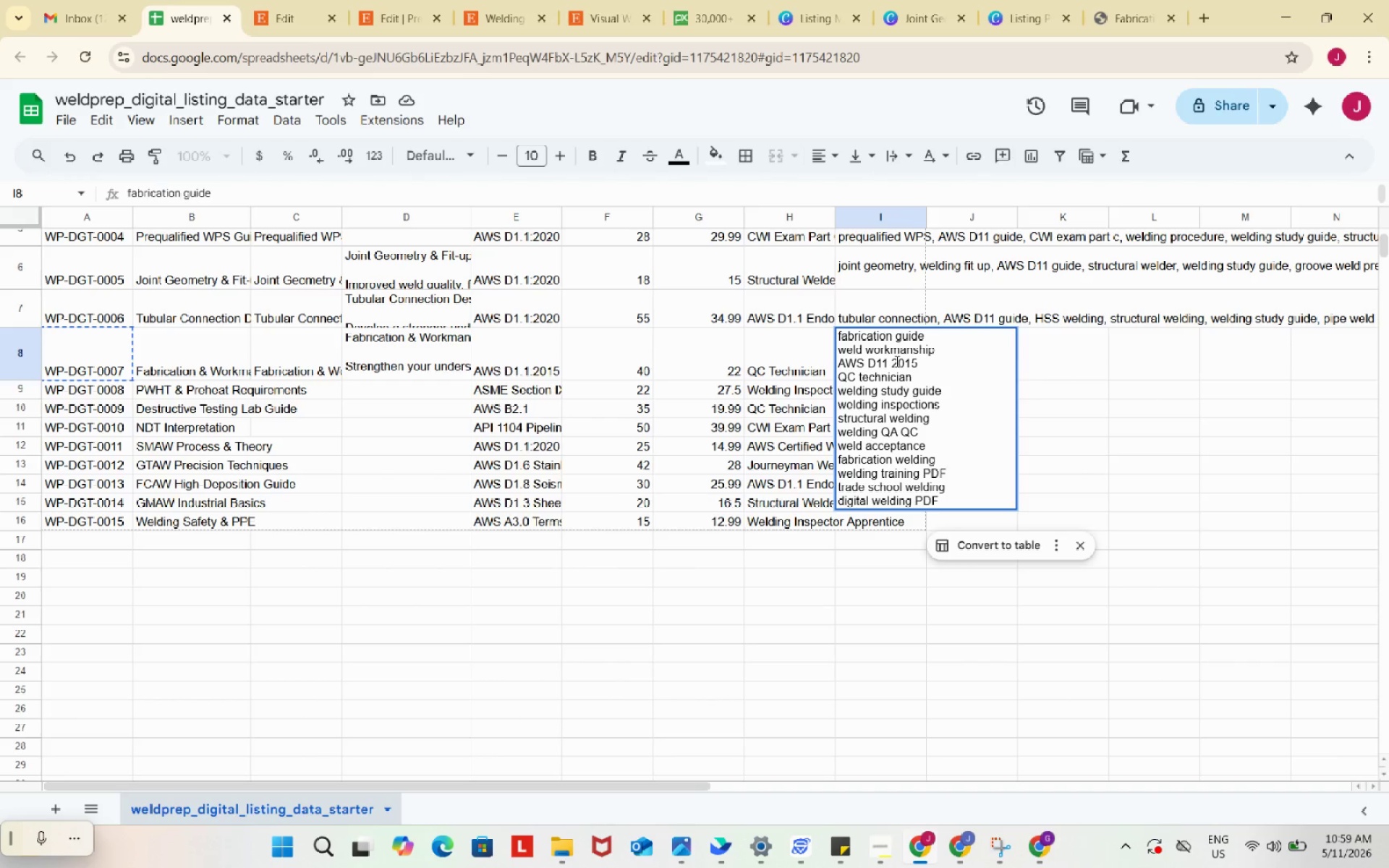 
left_click([735, 571])
 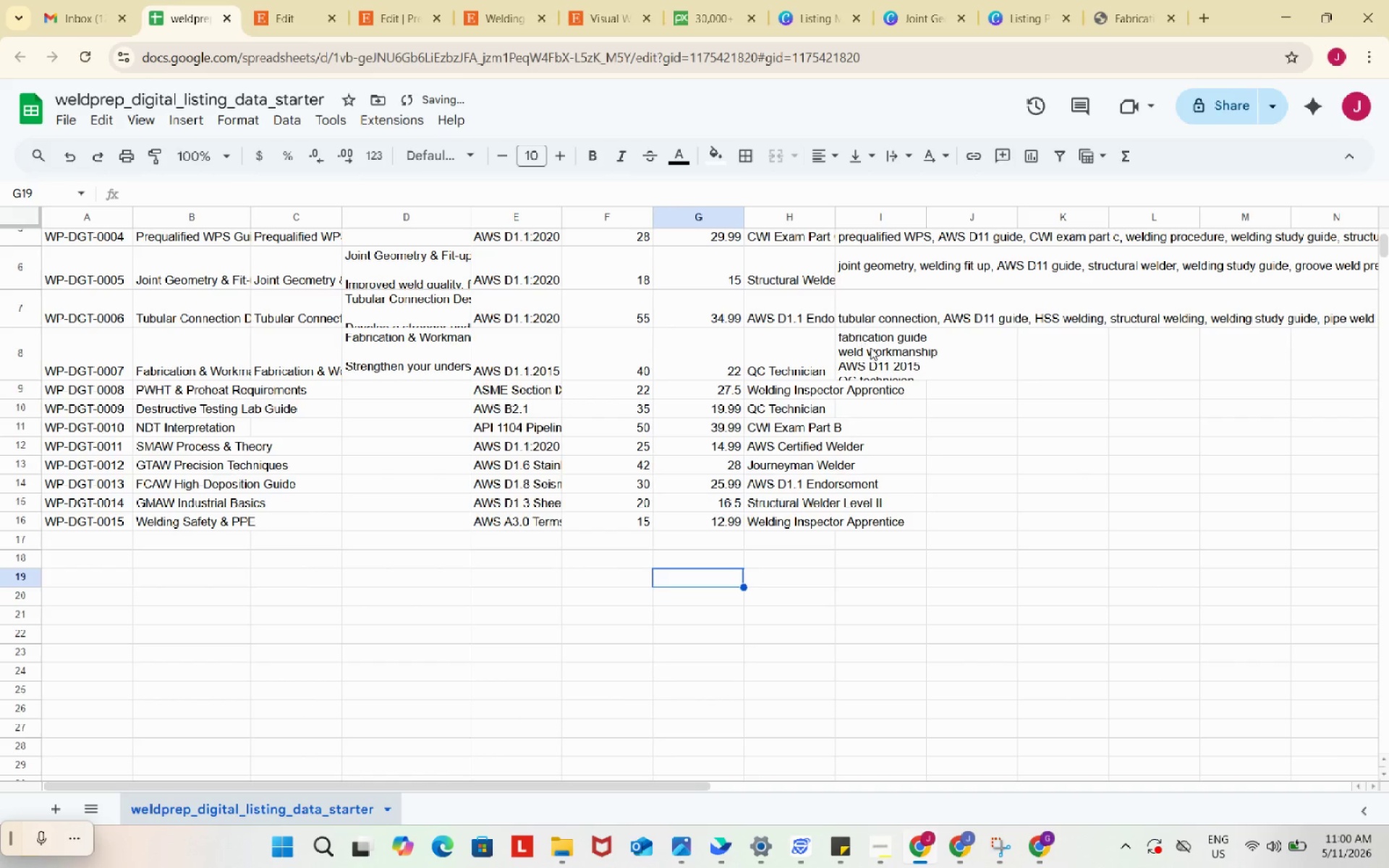 
double_click([870, 347])
 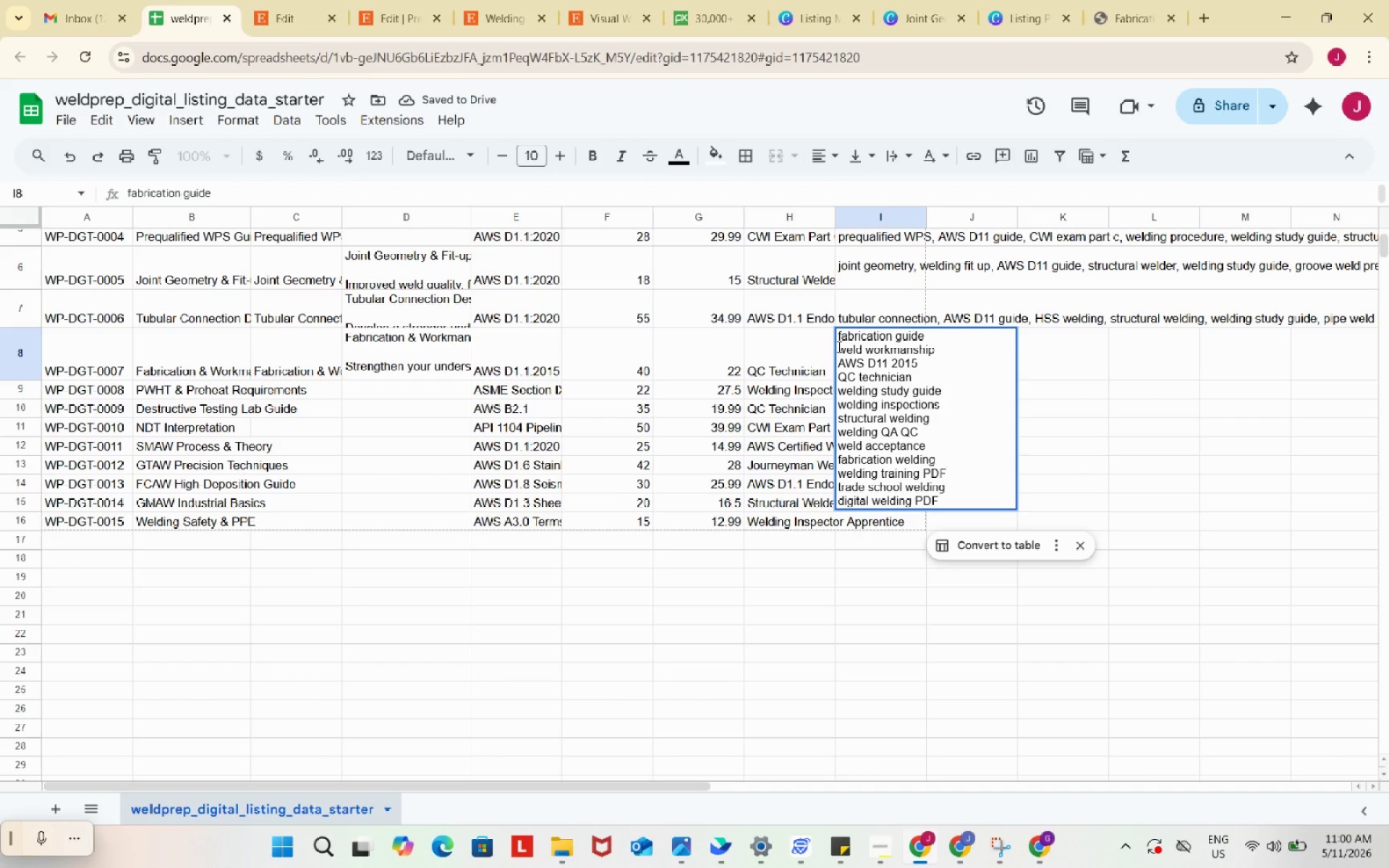 
left_click([838, 346])
 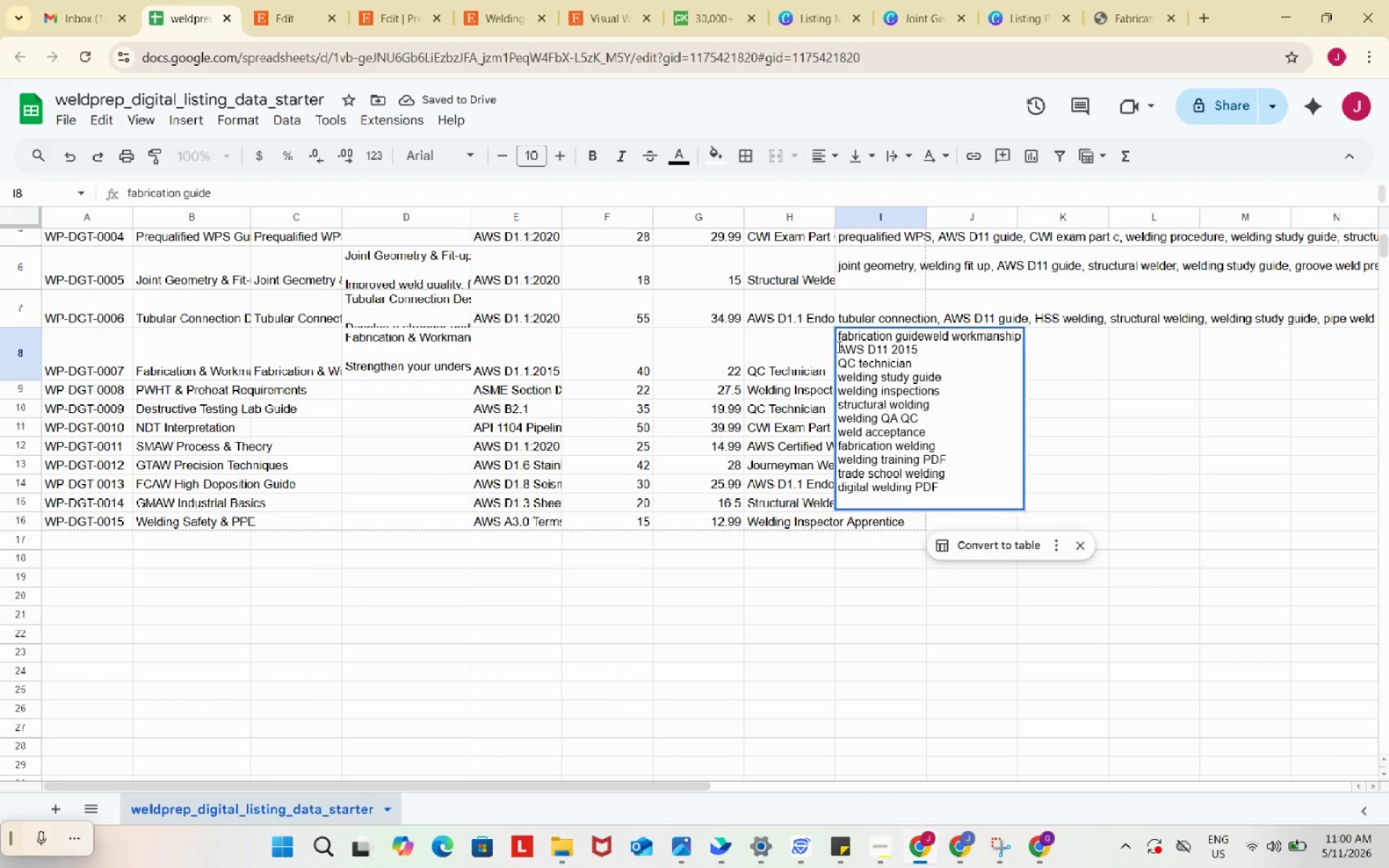 
key(Backspace)
 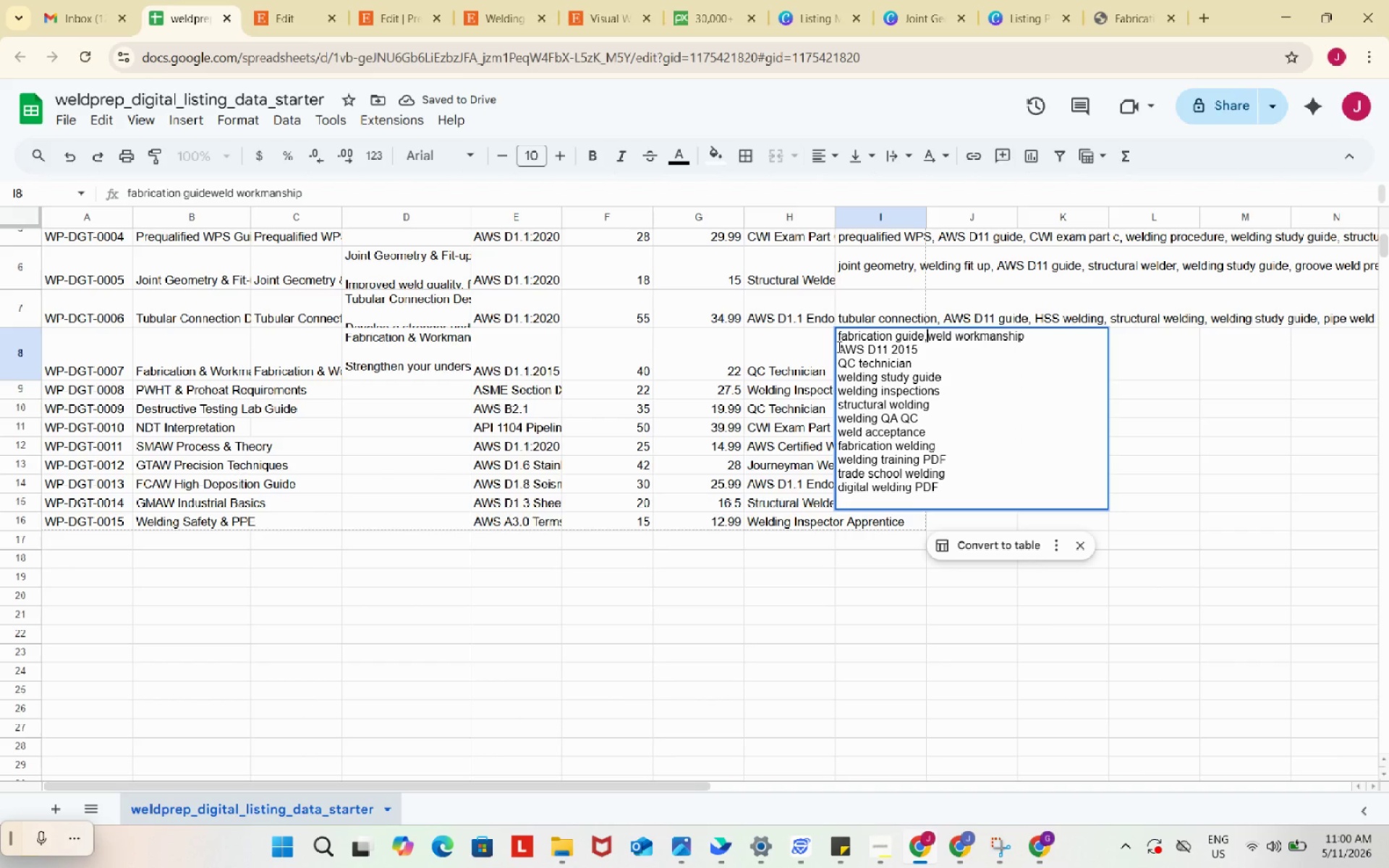 
key(Comma)
 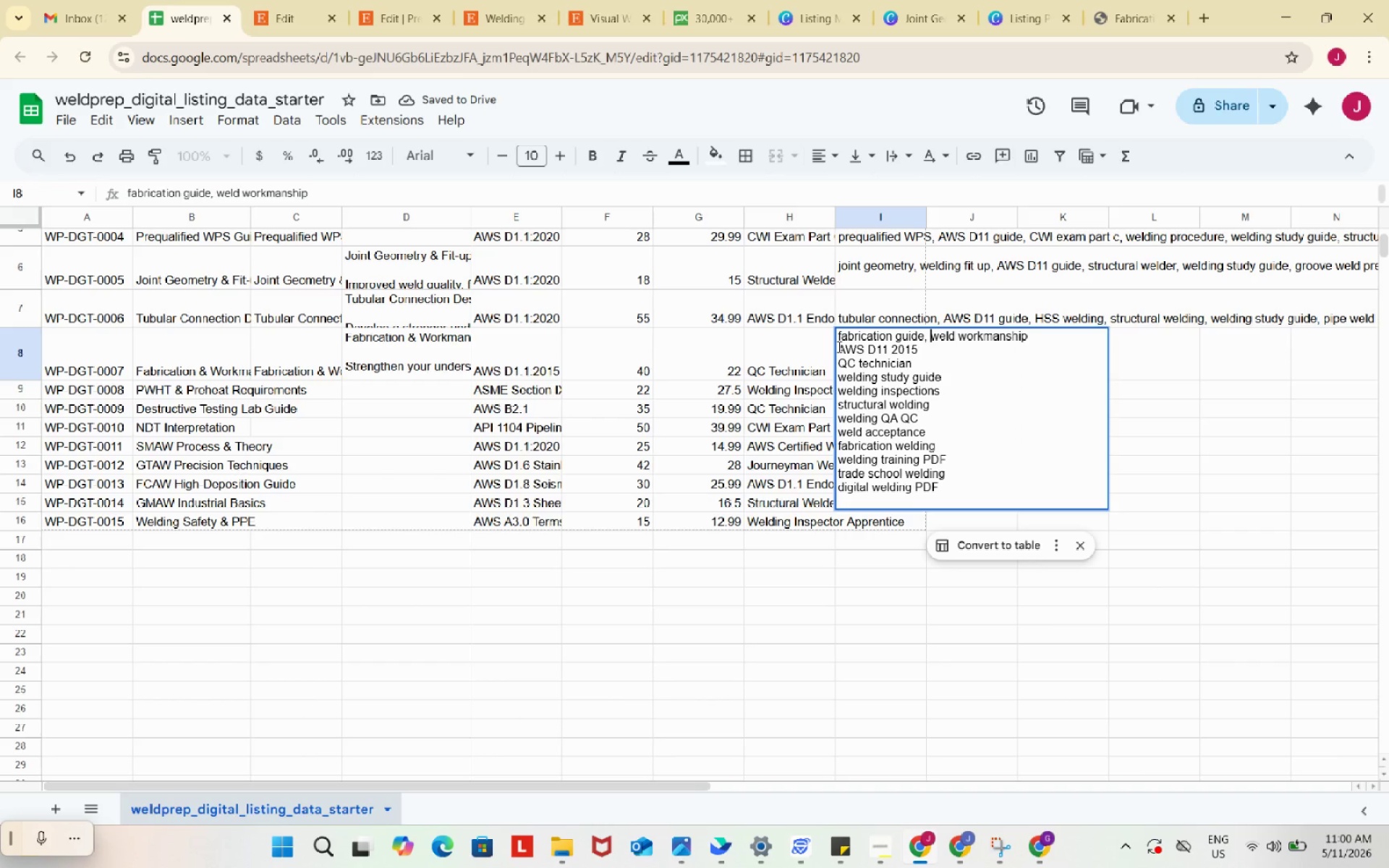 
key(Space)
 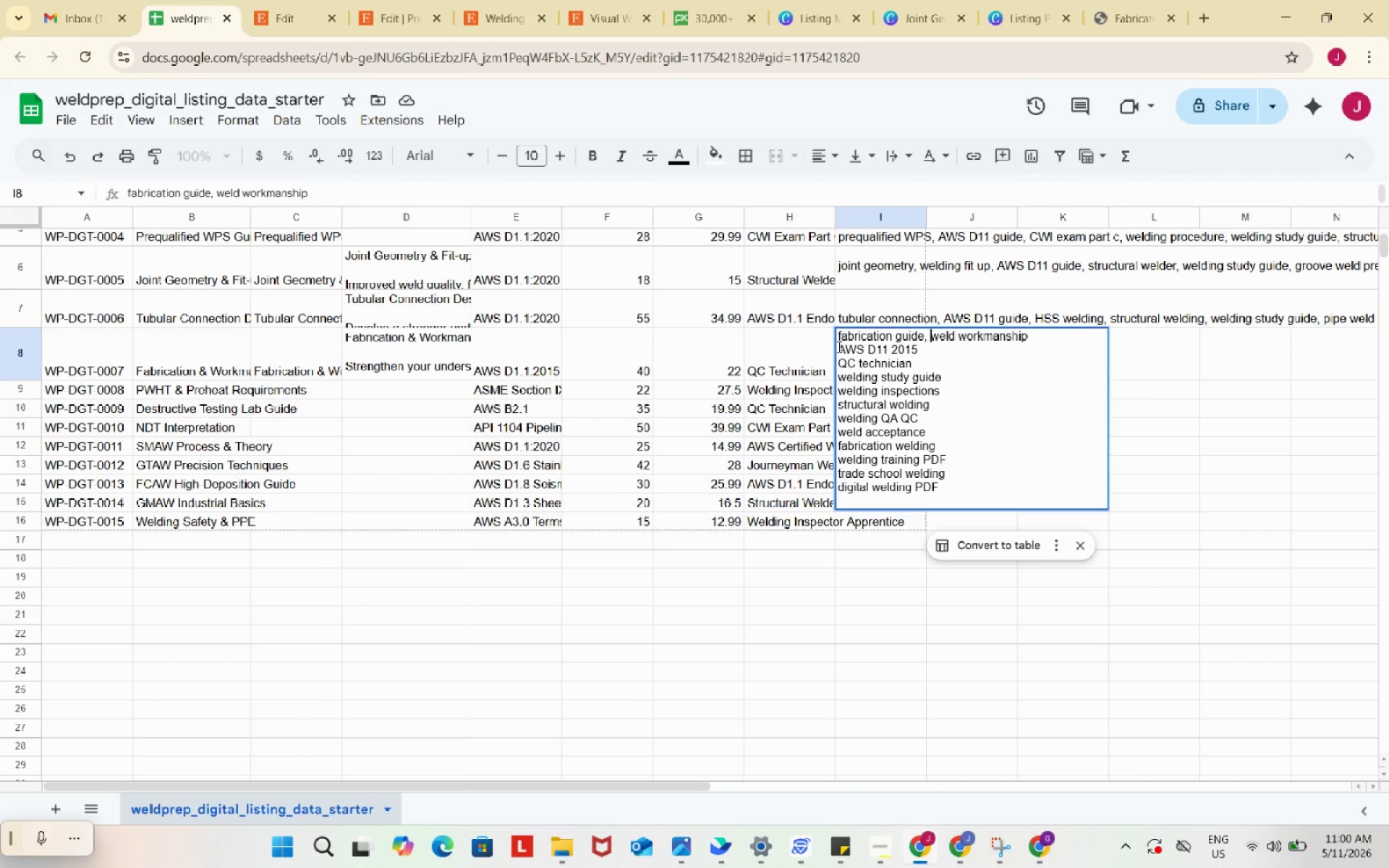 
left_click([838, 346])
 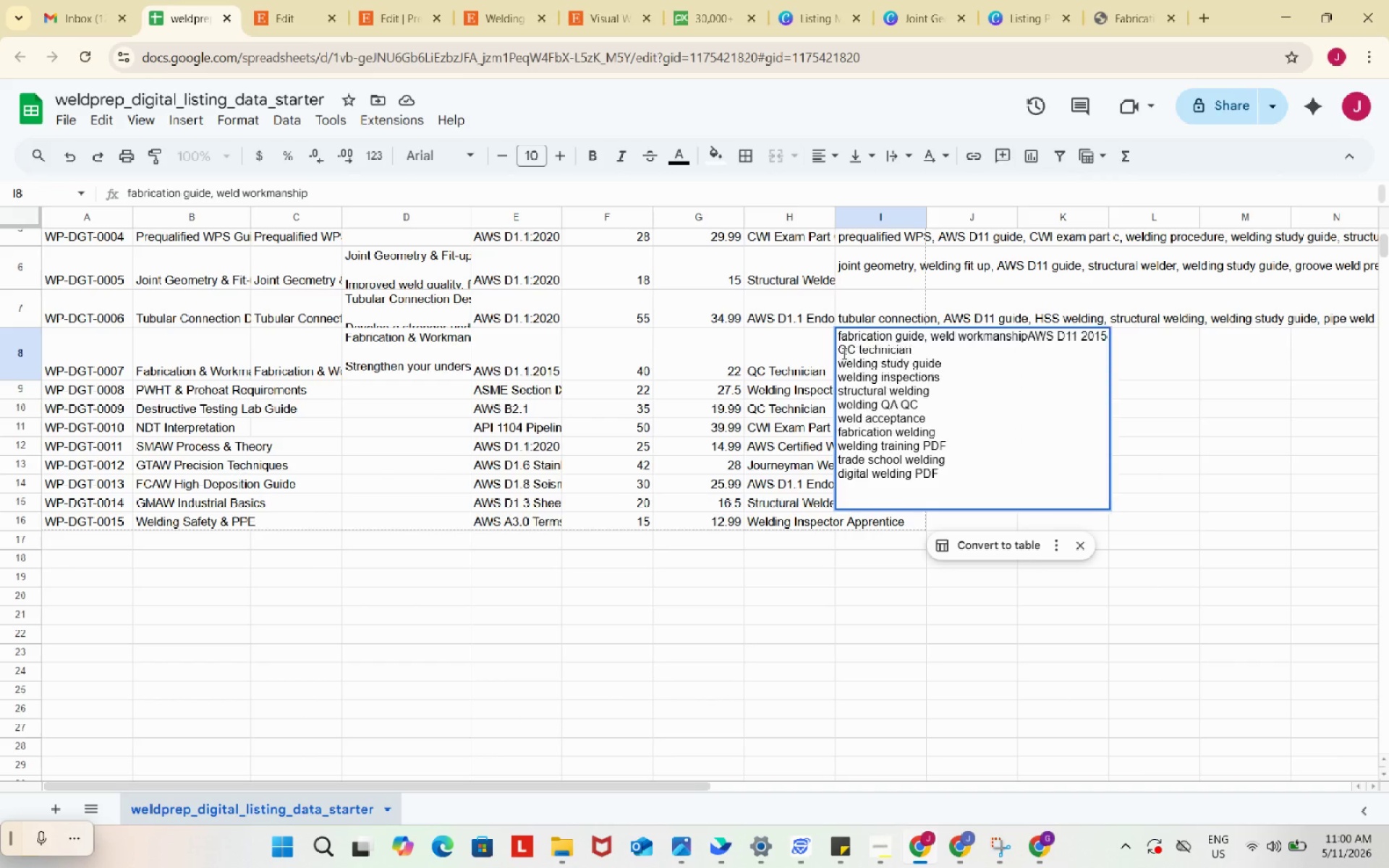 
key(Backspace)
 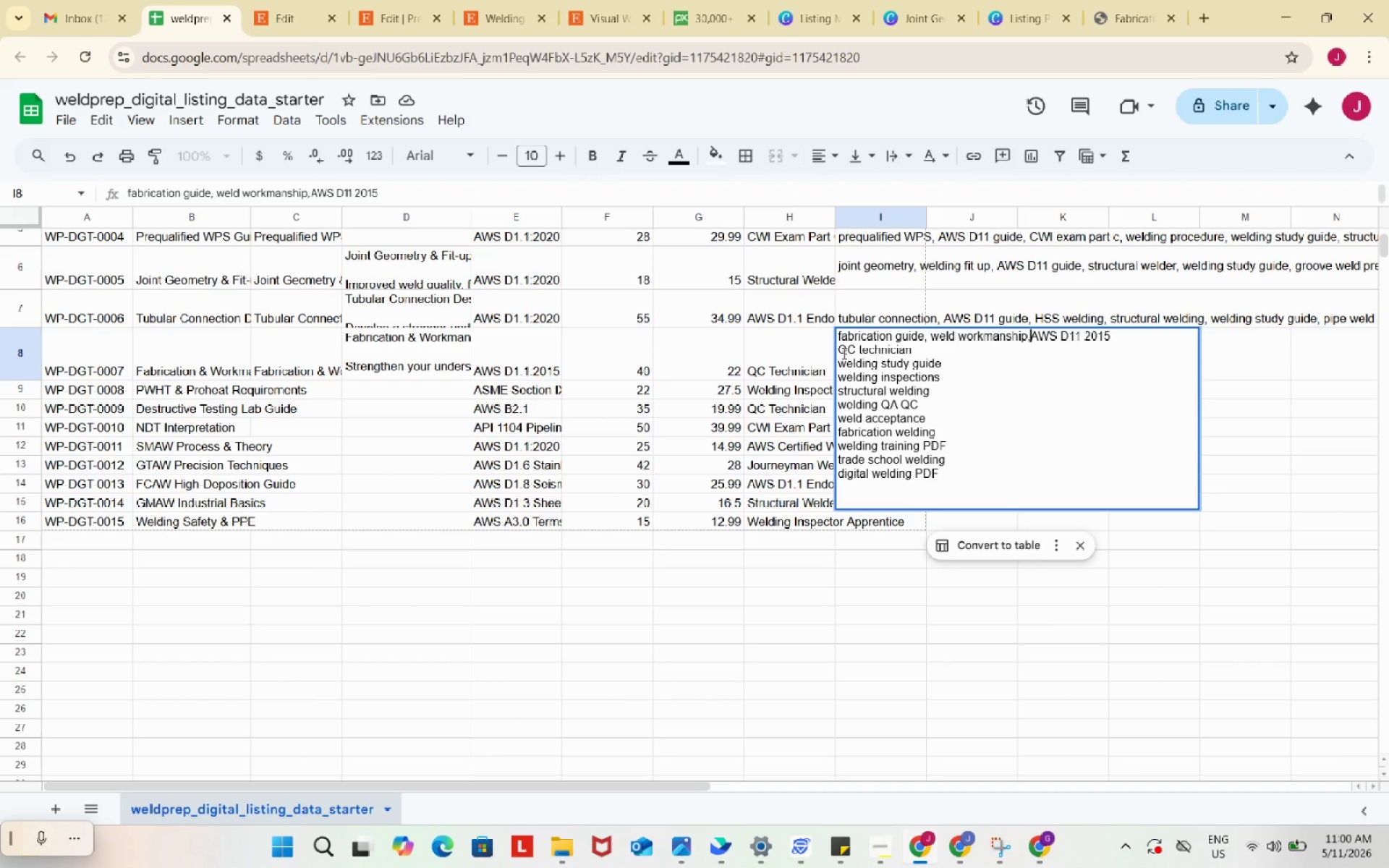 
key(Comma)
 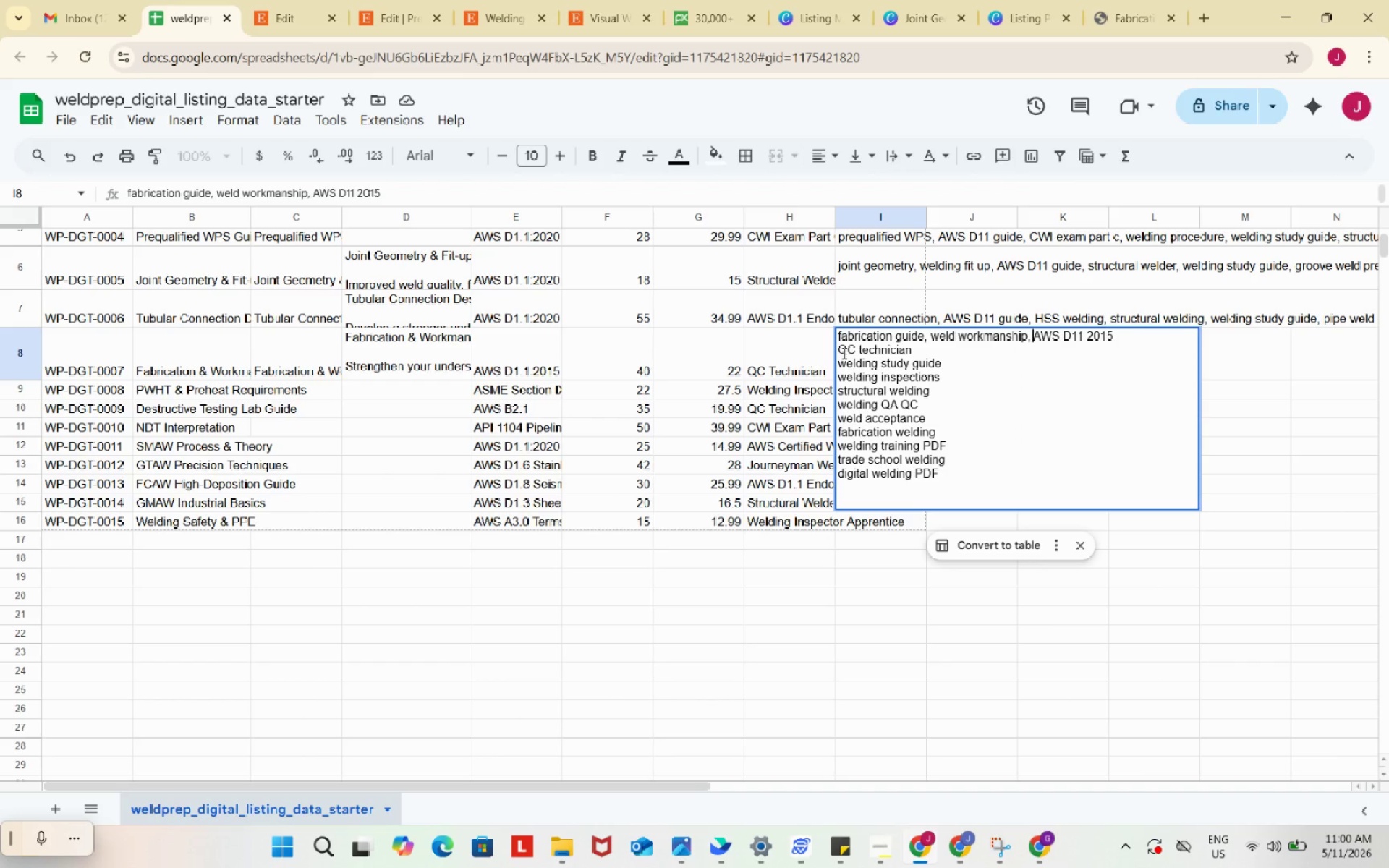 
key(Space)
 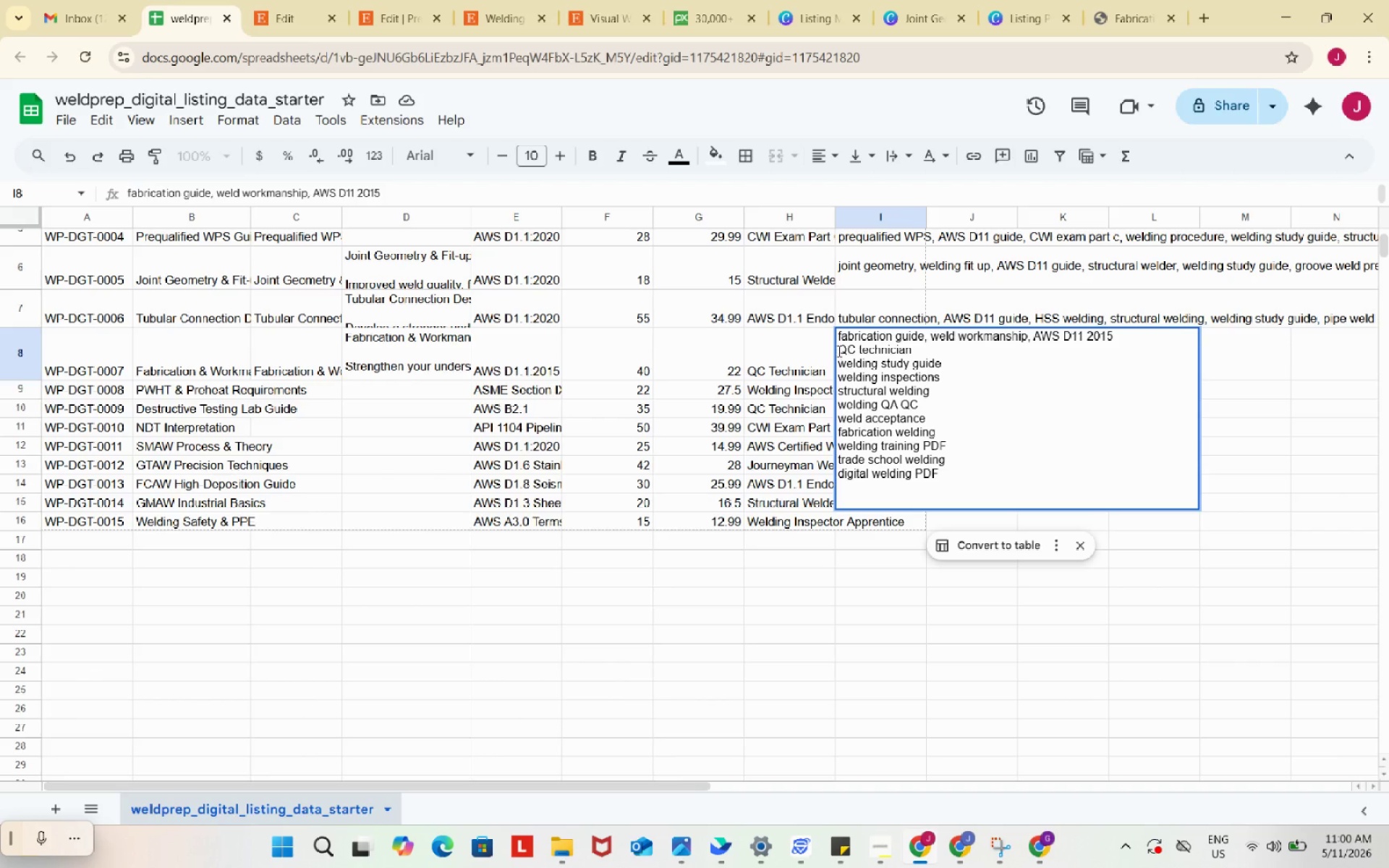 
left_click([839, 351])
 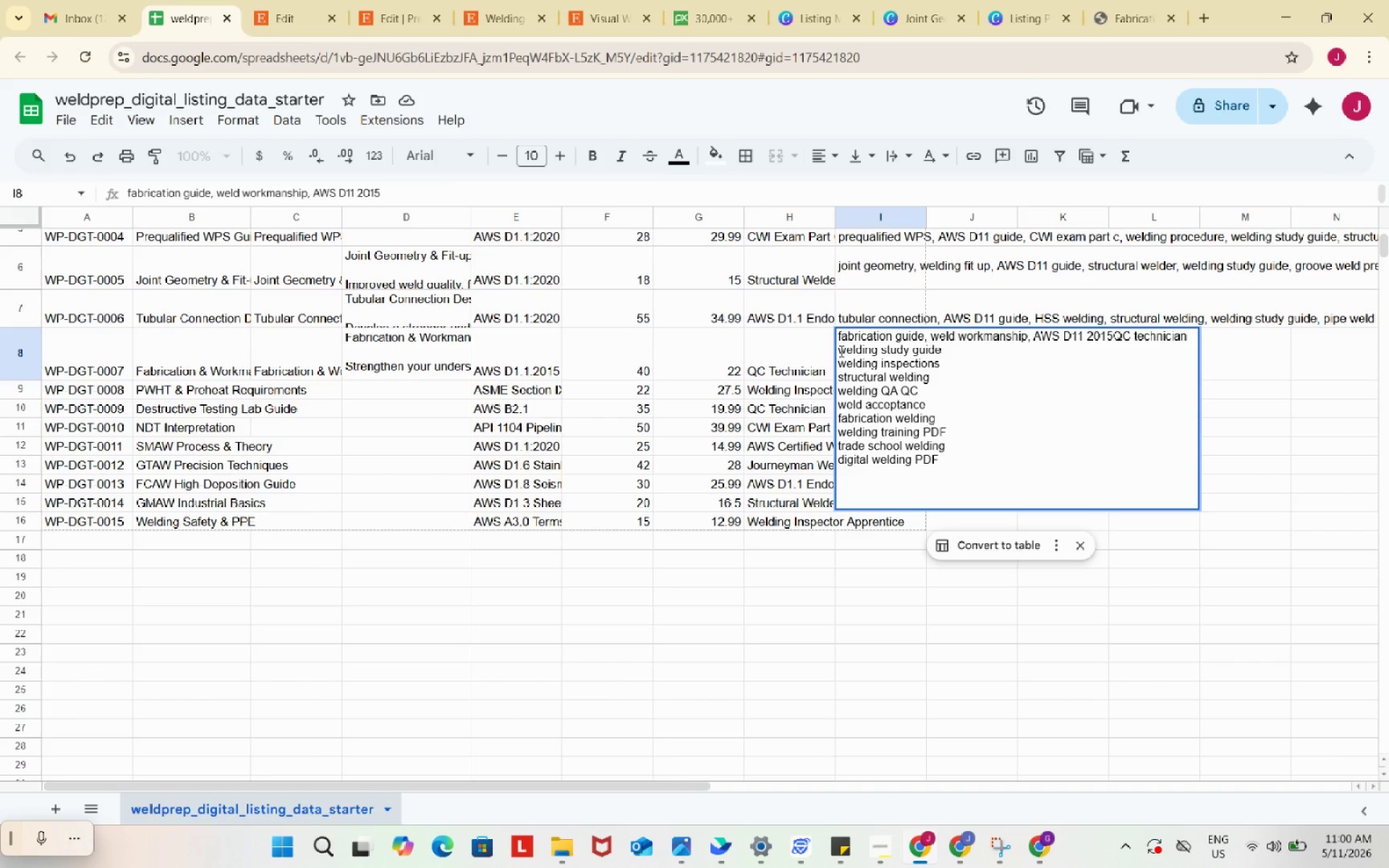 
key(Backspace)
 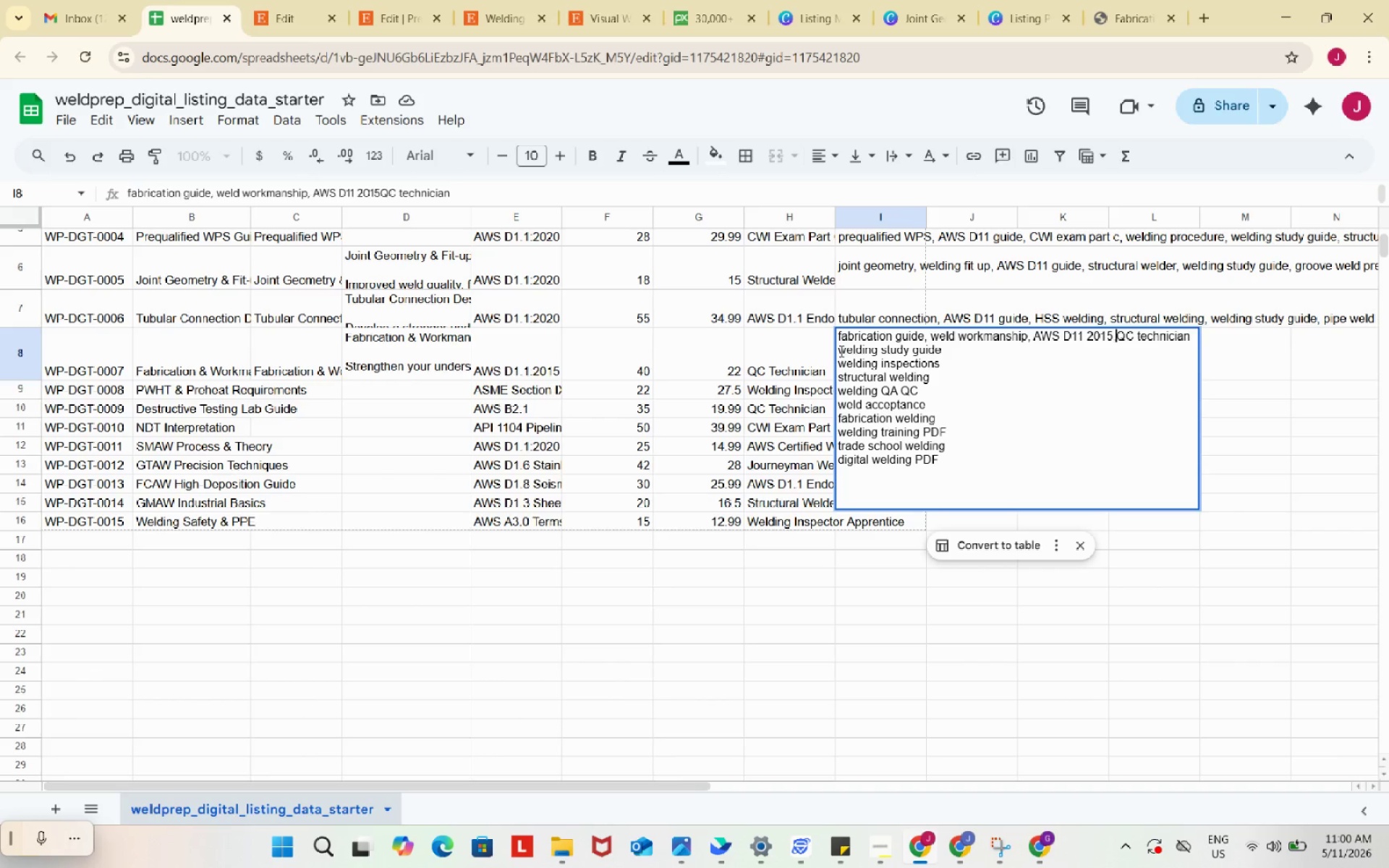 
key(Comma)
 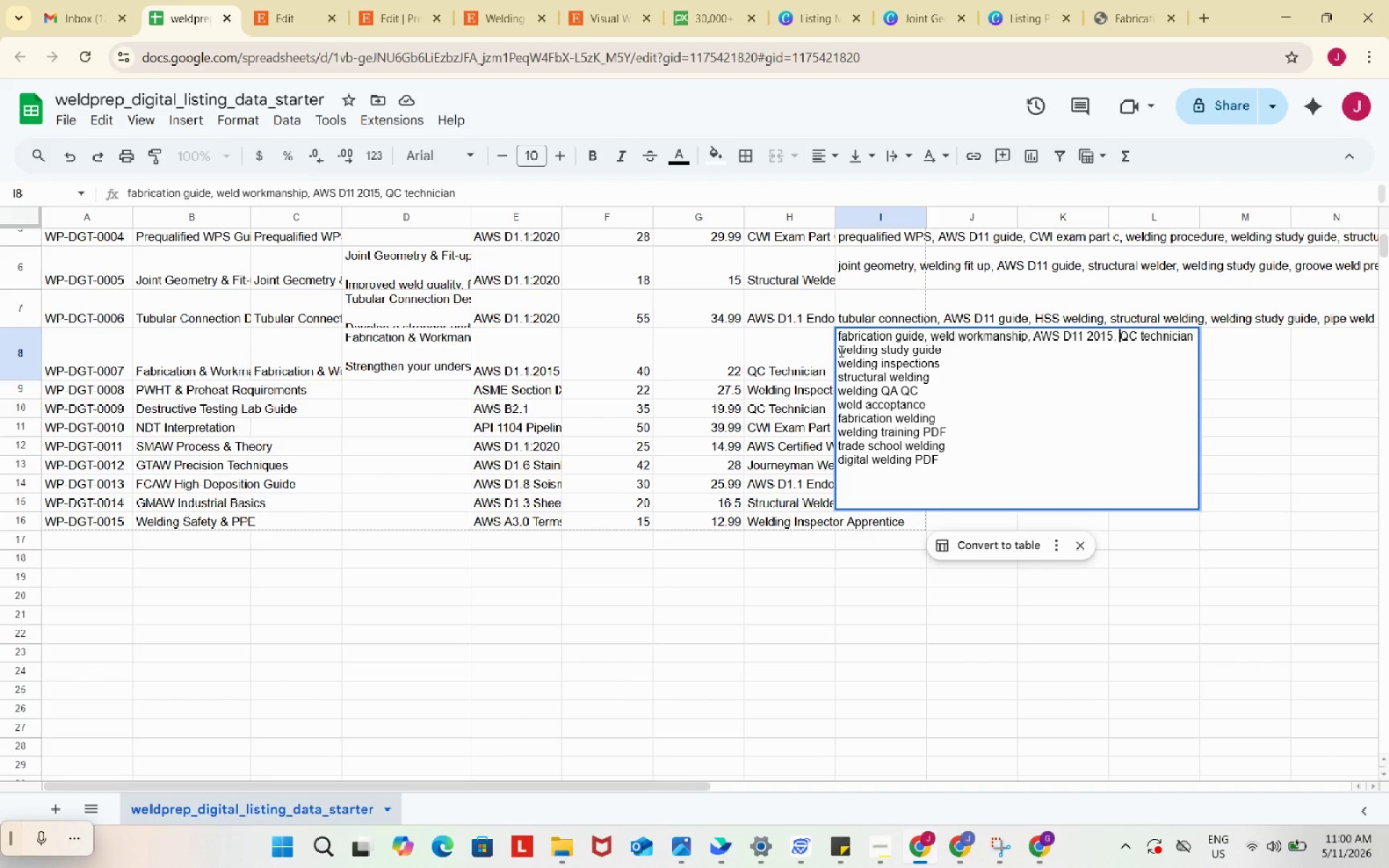 
key(Space)
 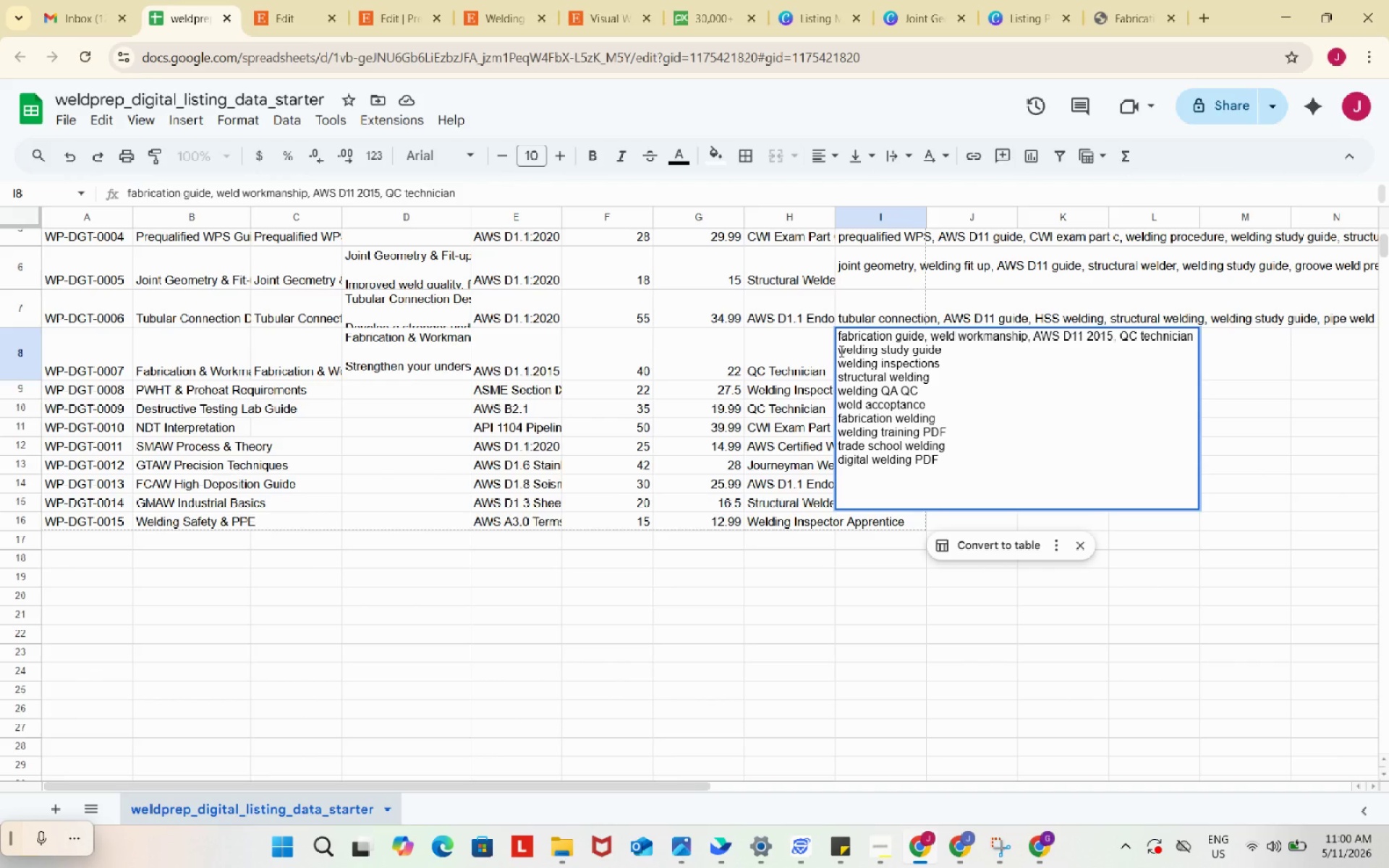 
left_click([840, 351])
 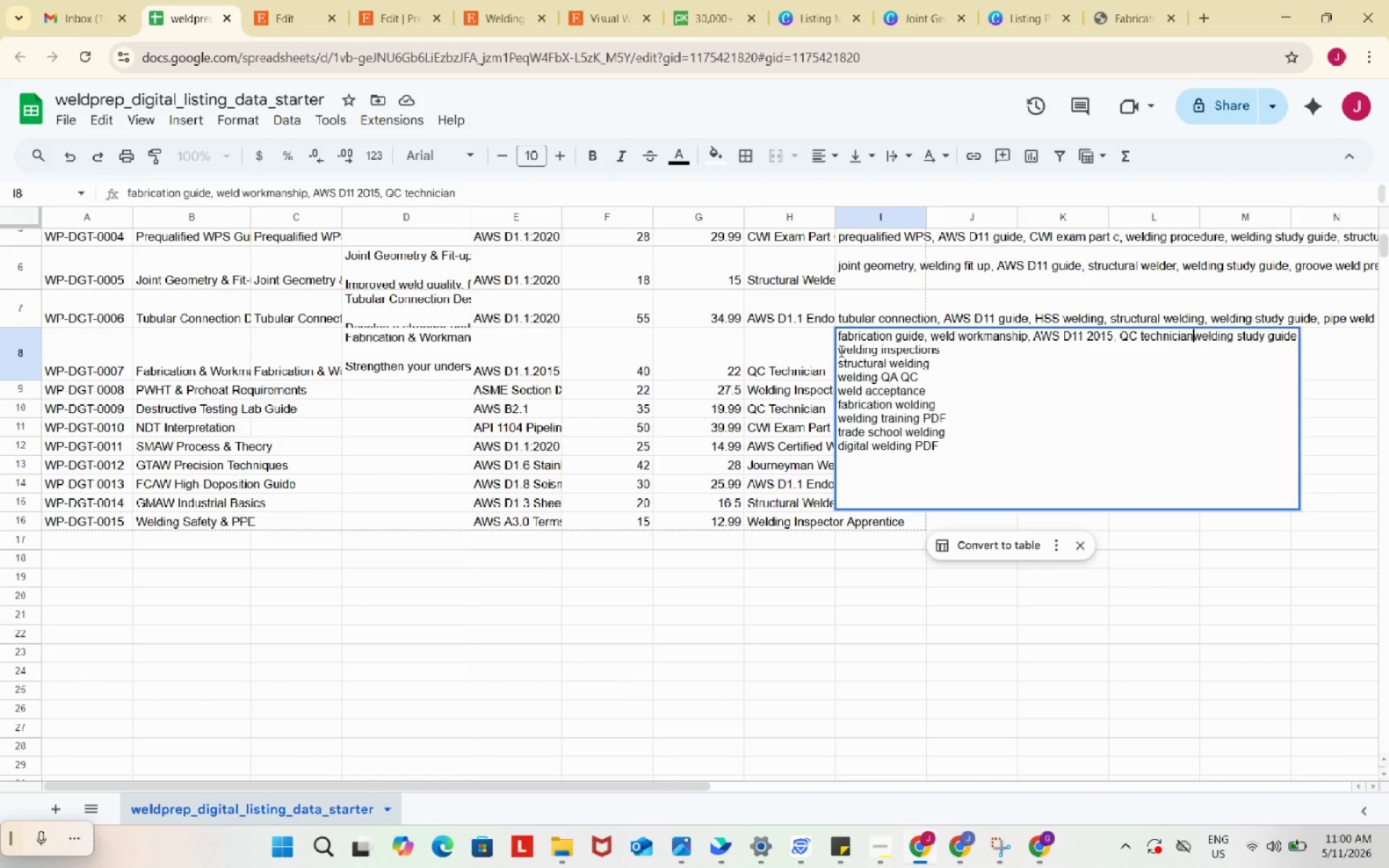 
key(Backspace)
 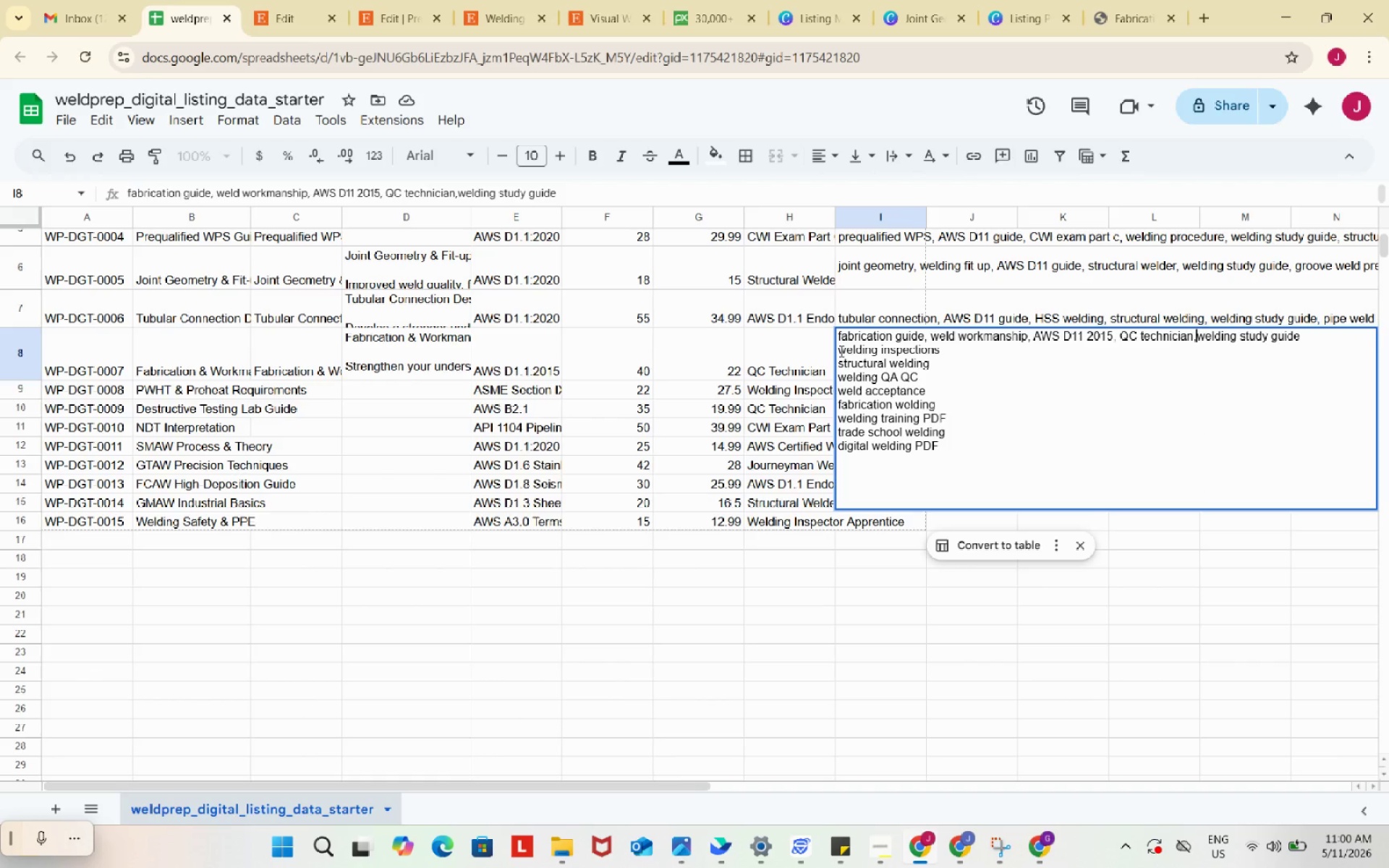 
key(Comma)
 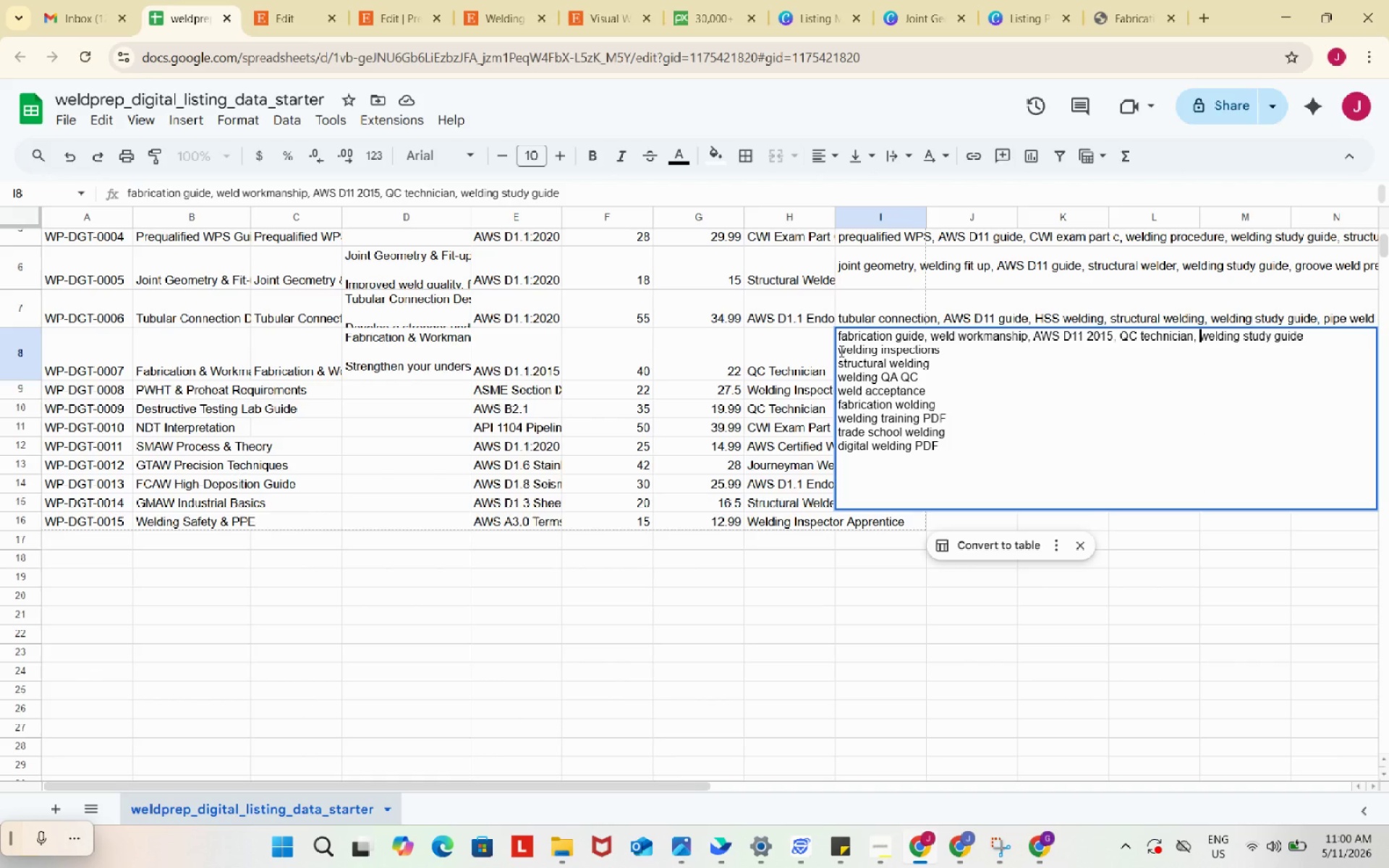 
key(Space)
 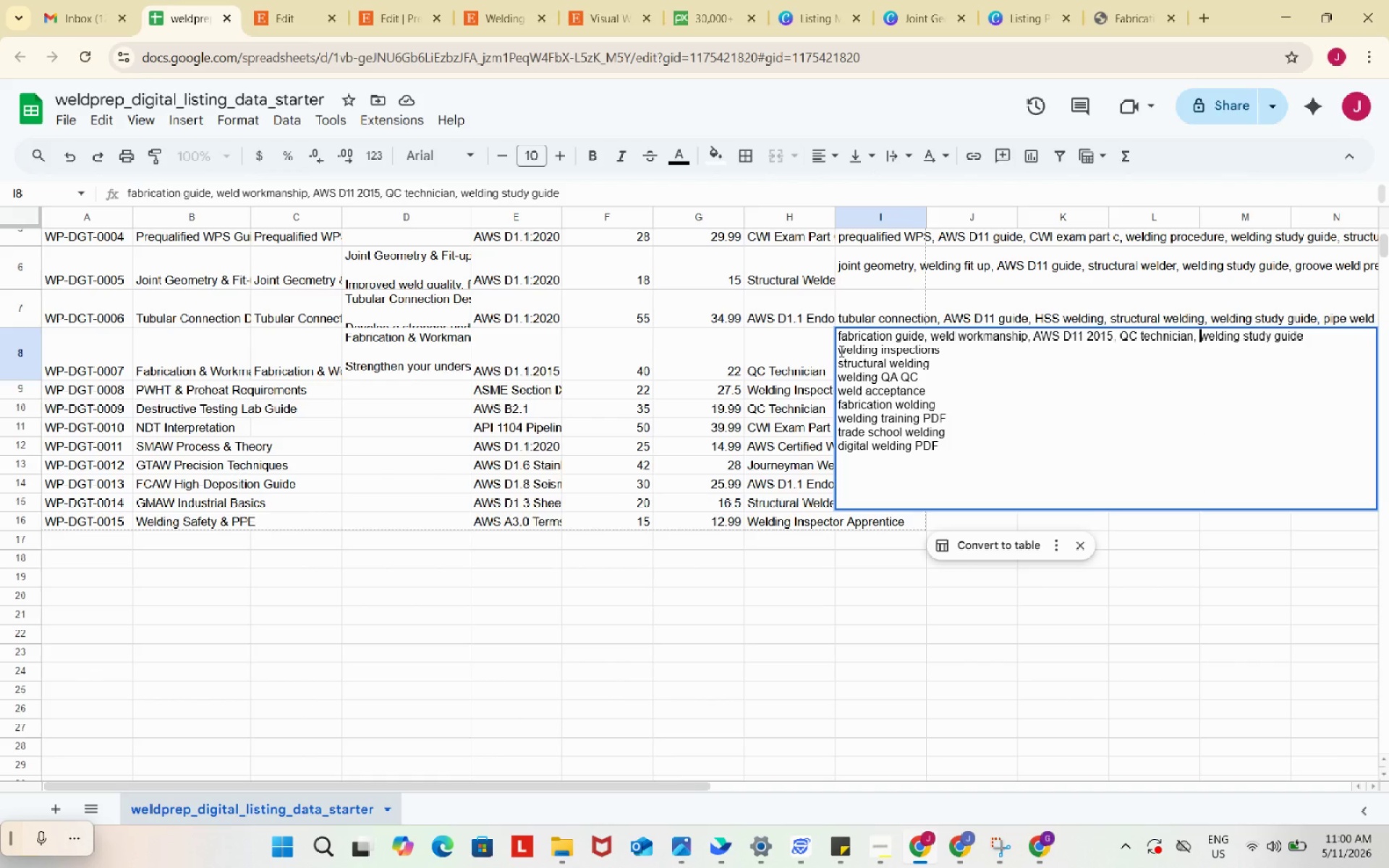 
left_click([840, 351])
 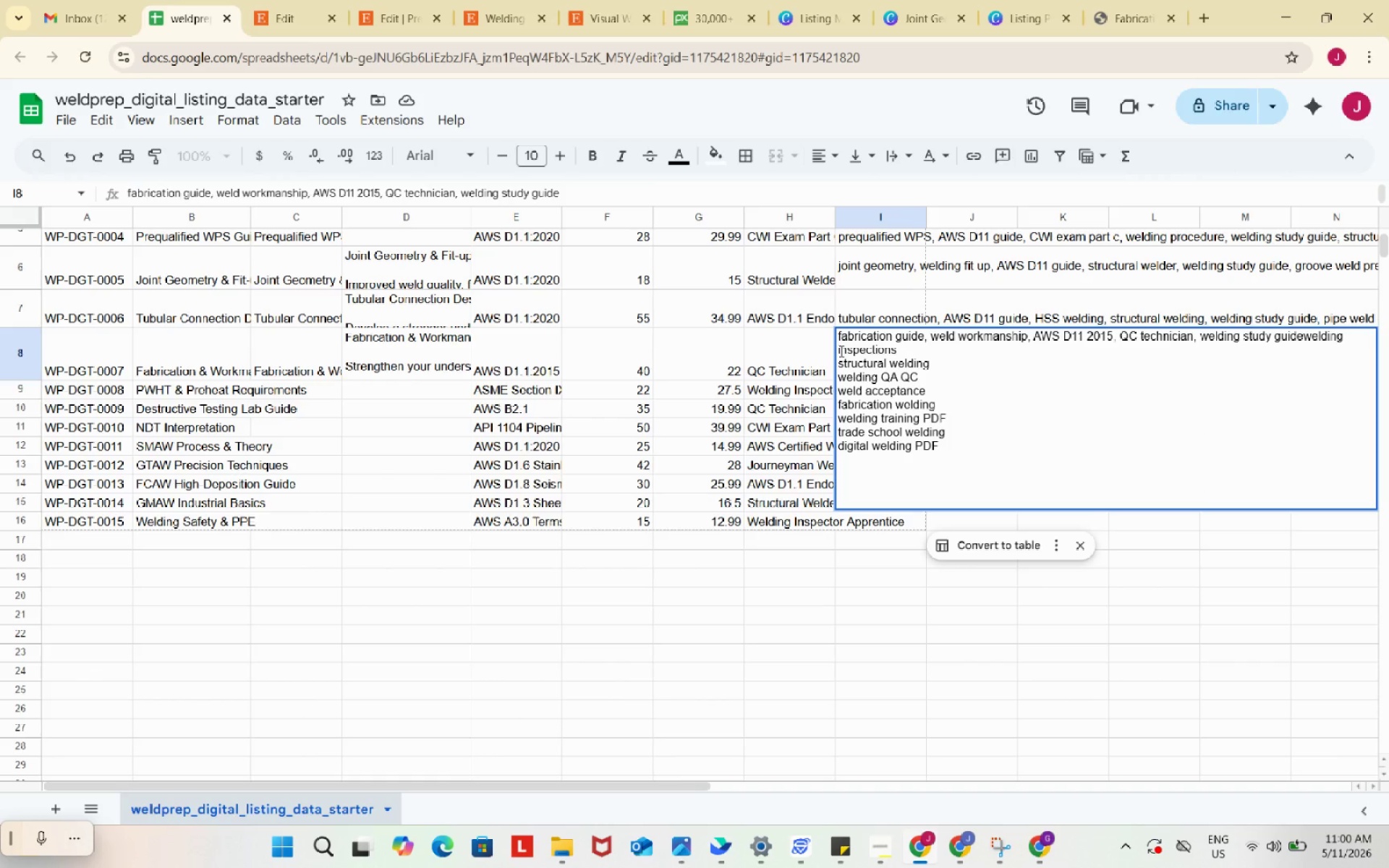 
key(Backspace)
 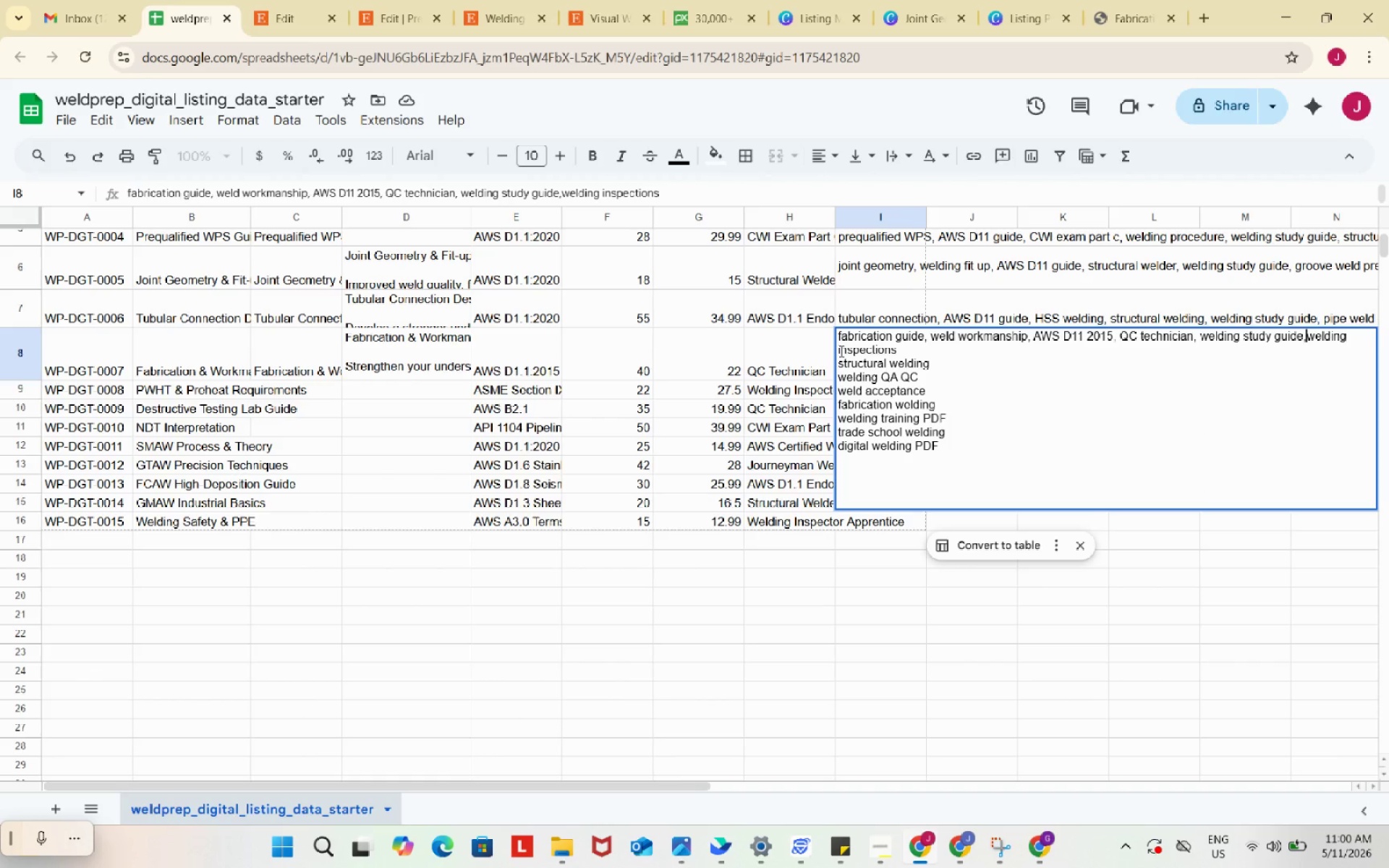 
key(Comma)
 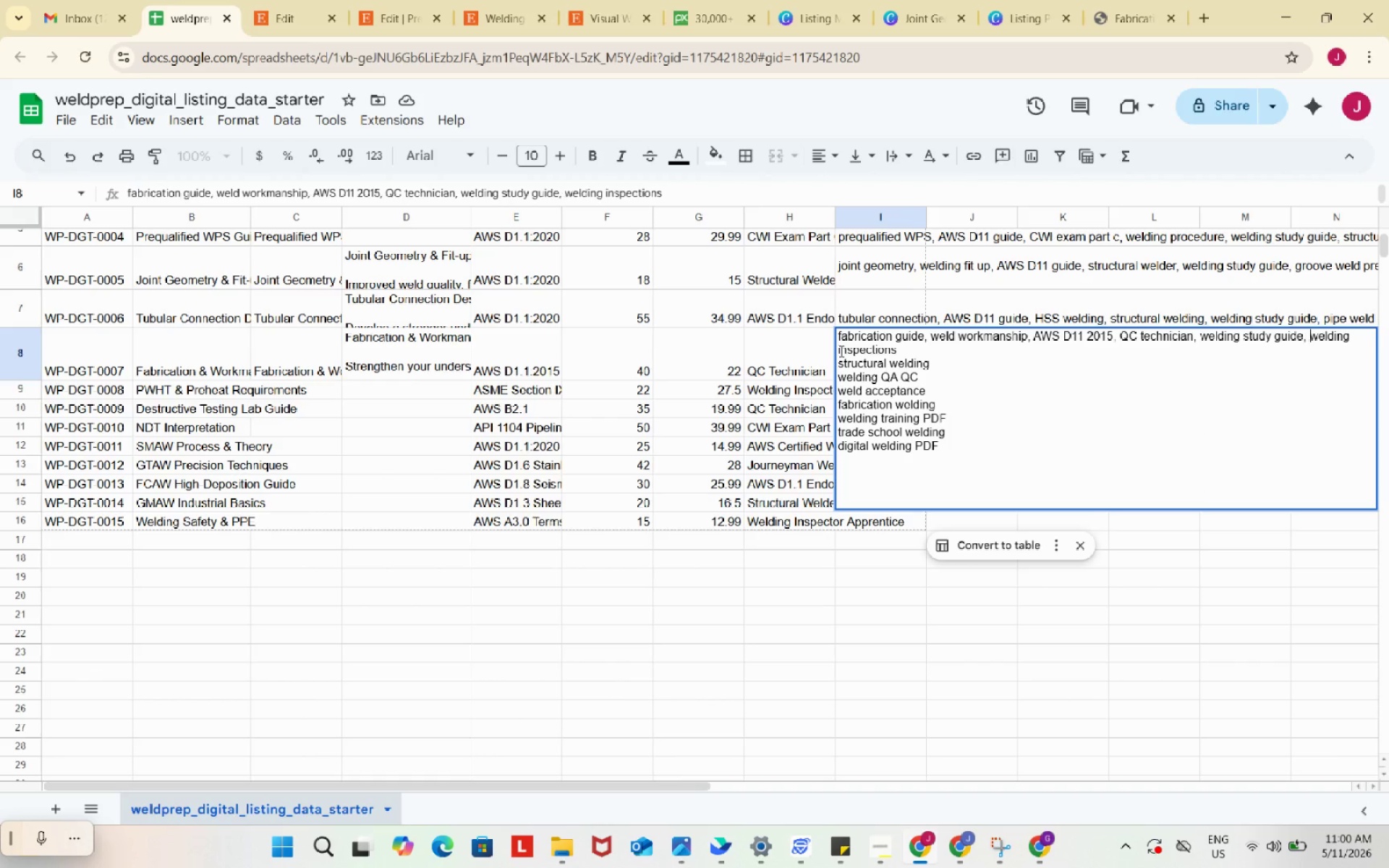 
key(Space)
 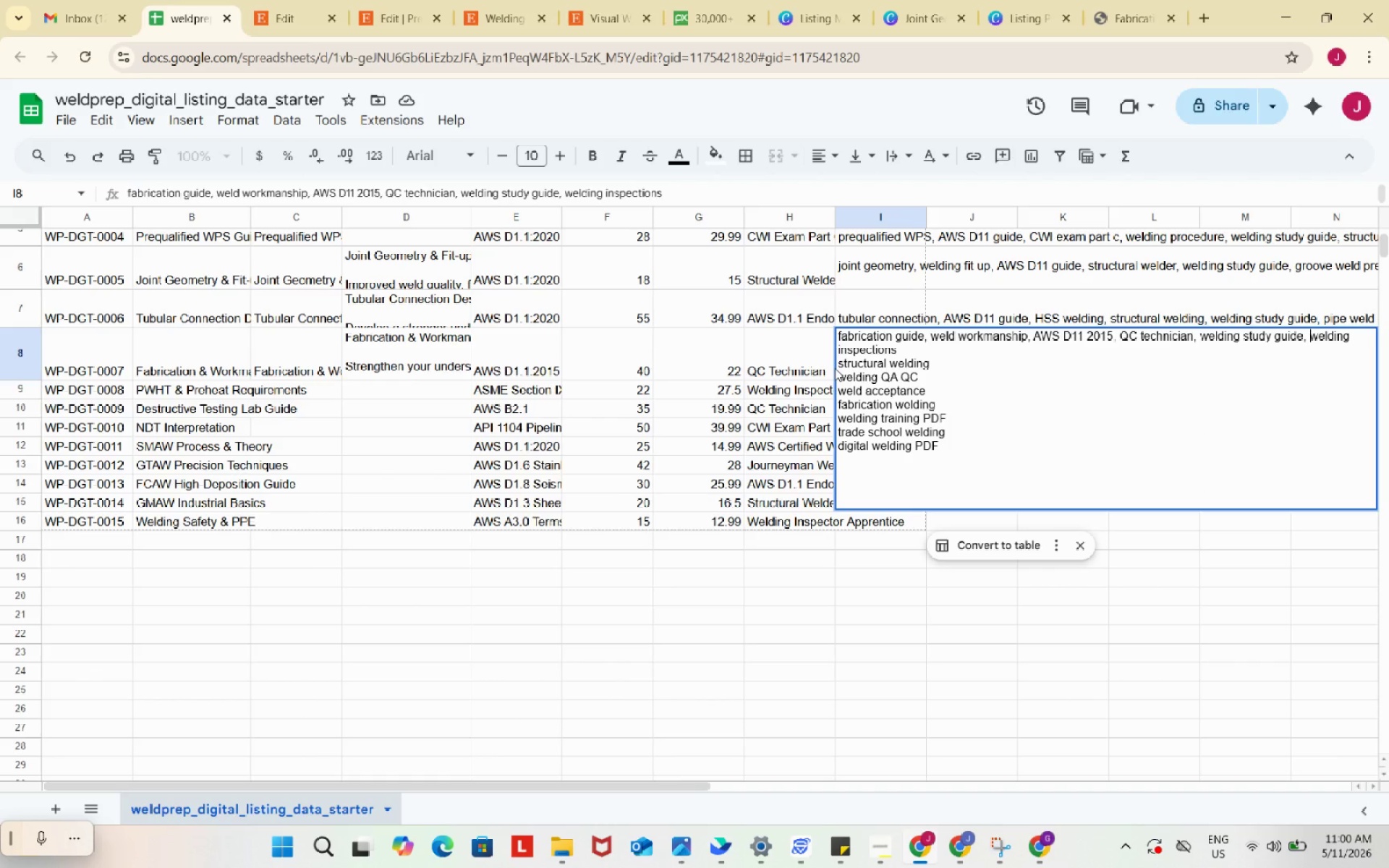 
double_click([835, 368])
 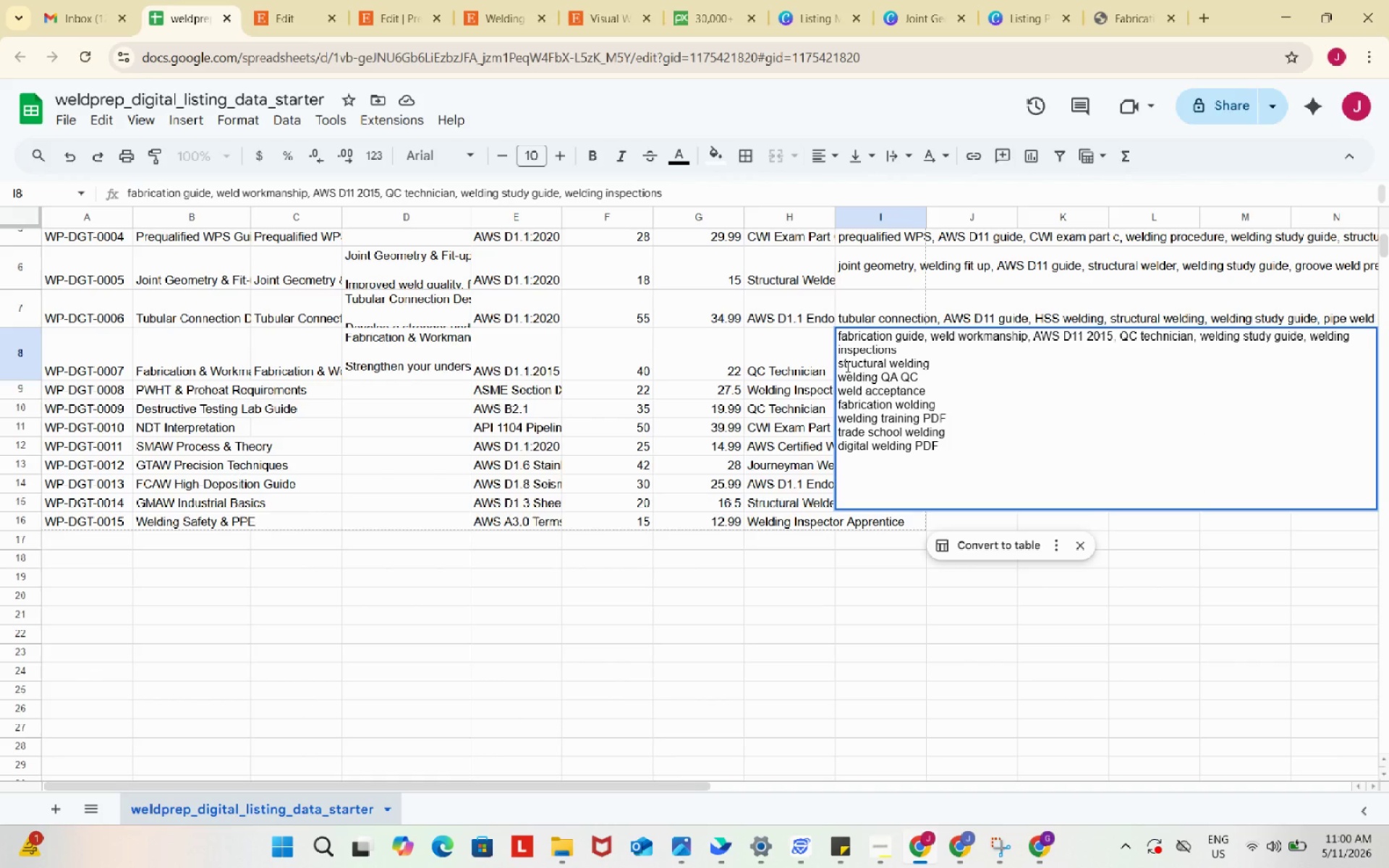 
double_click([835, 368])
 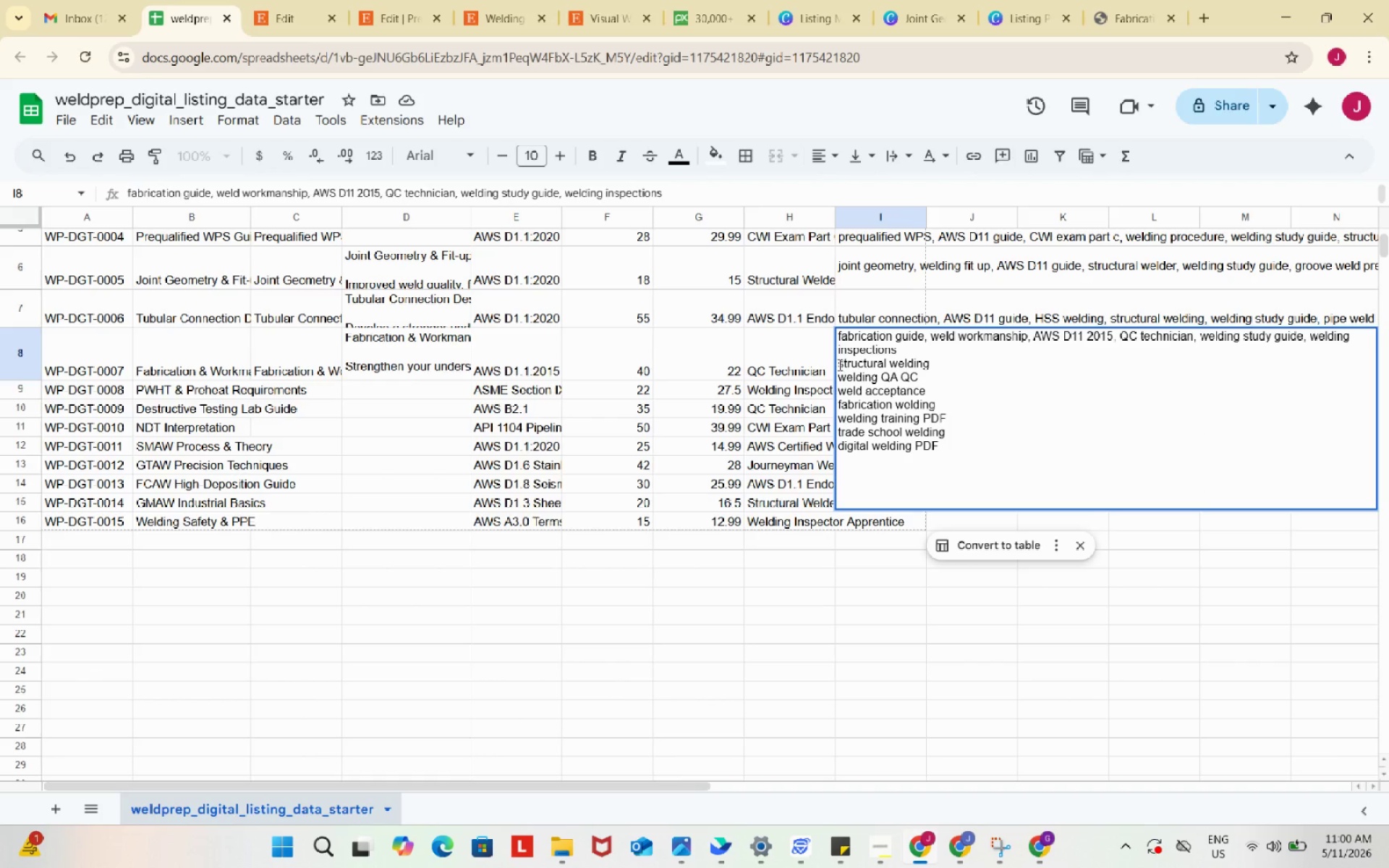 
left_click([838, 365])
 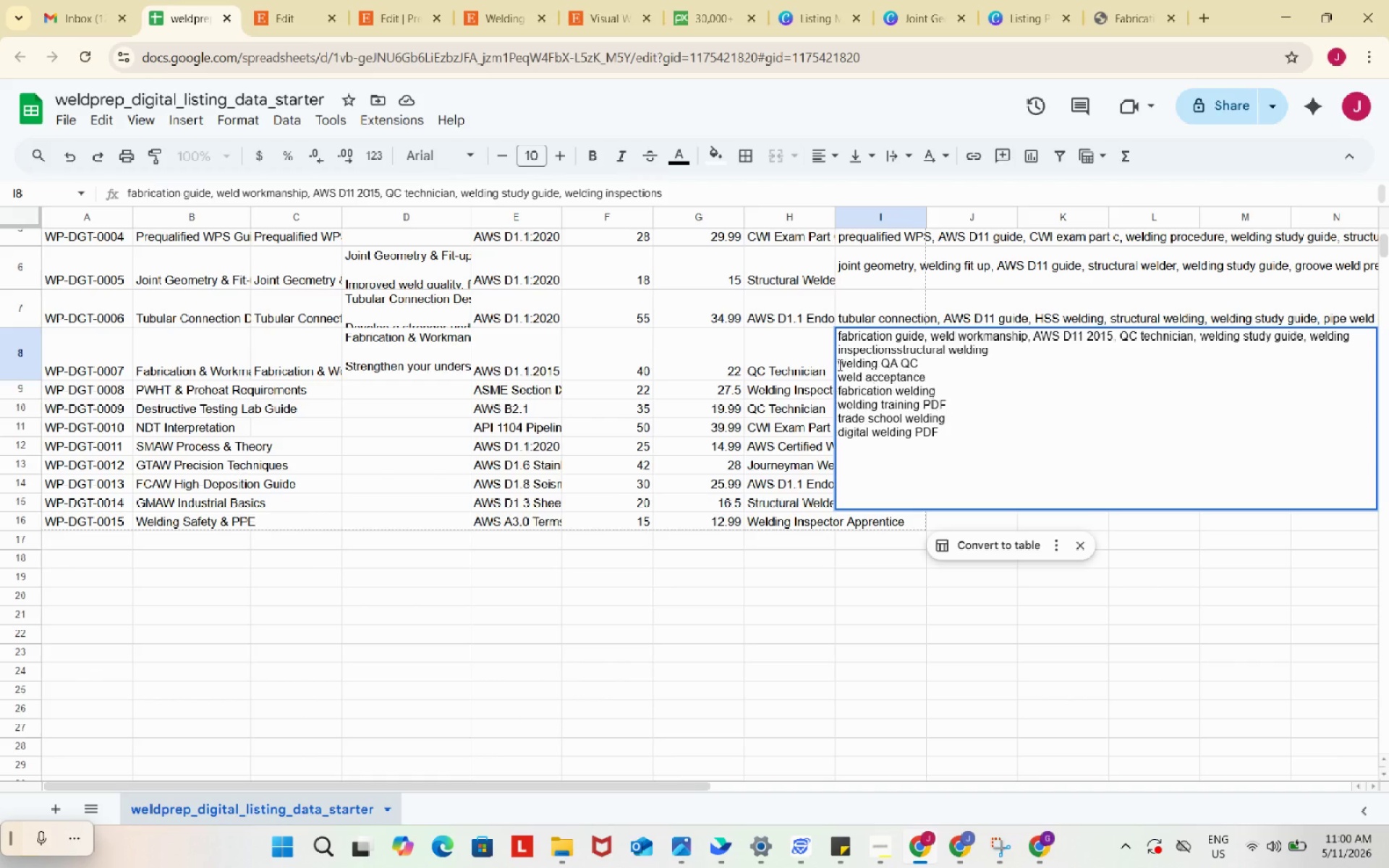 
key(Backspace)
 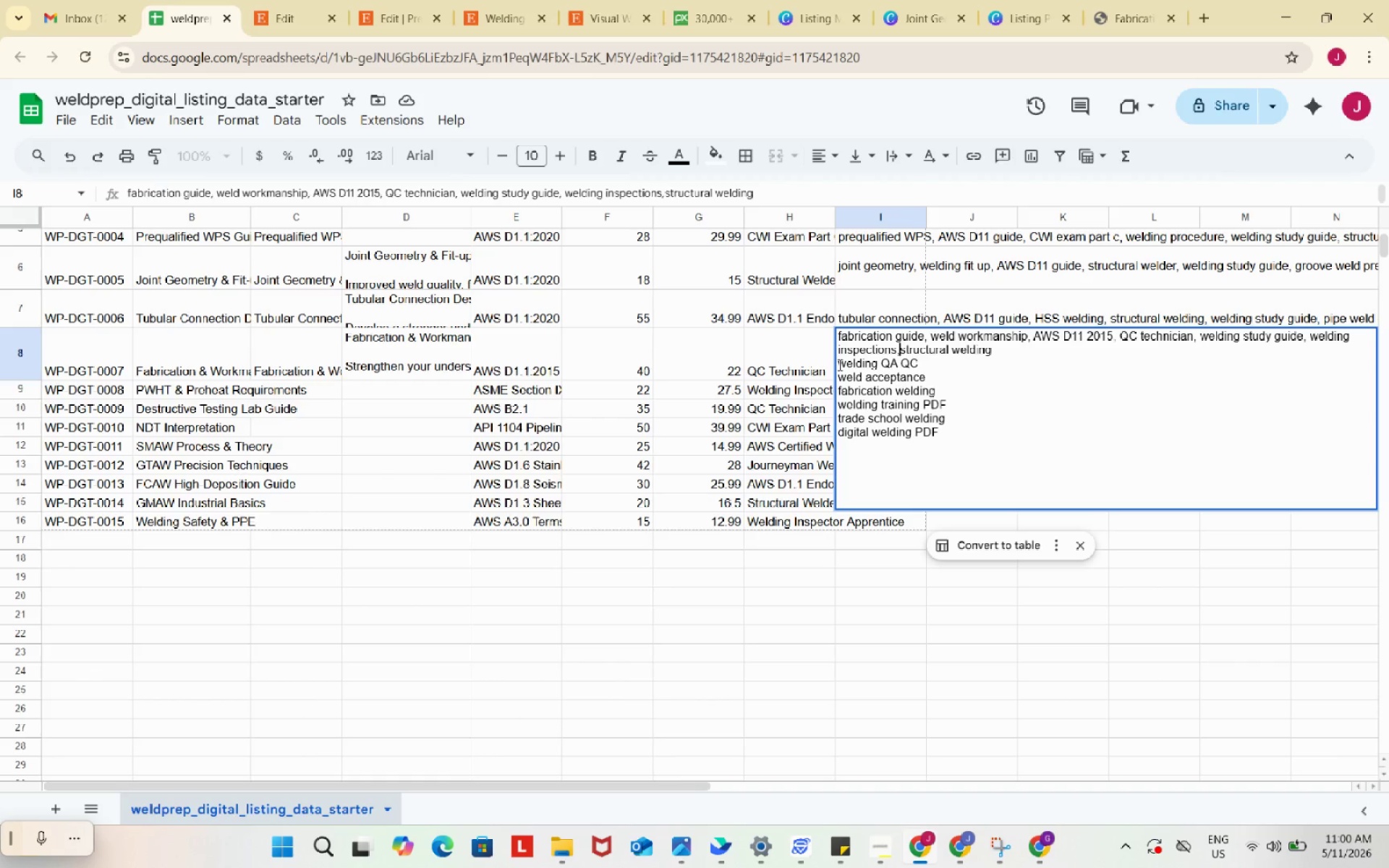 
key(Comma)
 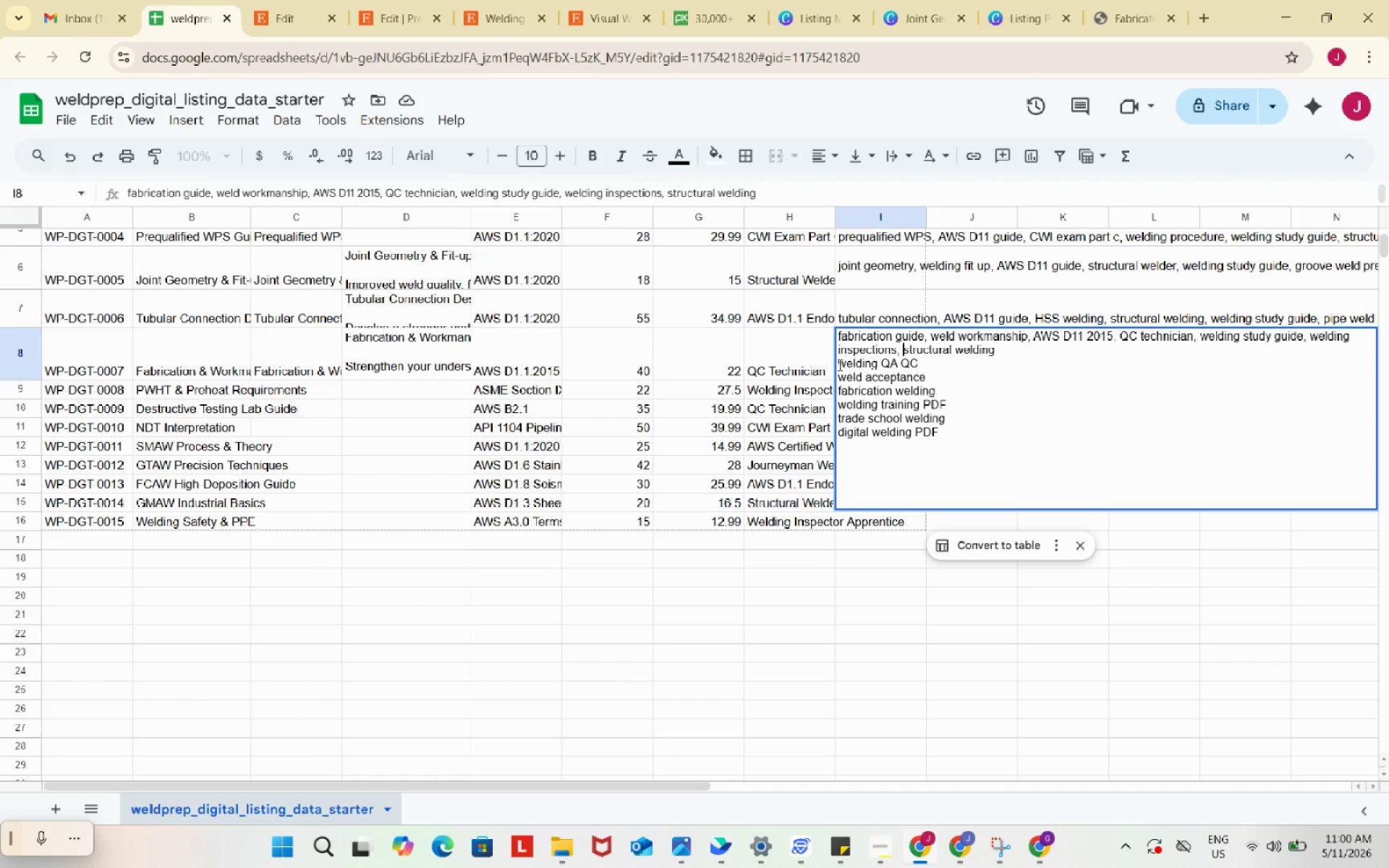 
key(Space)
 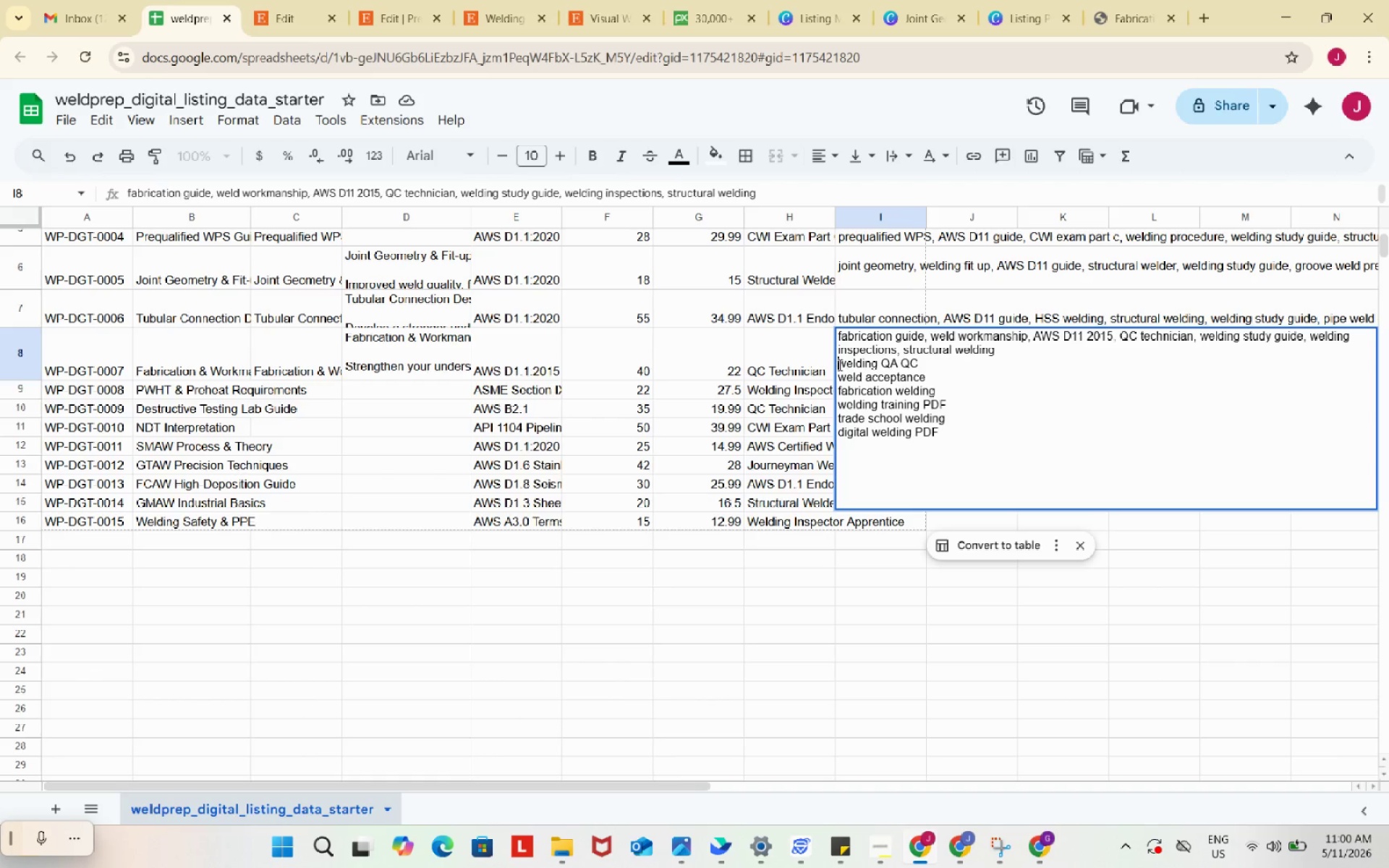 
left_click([838, 365])
 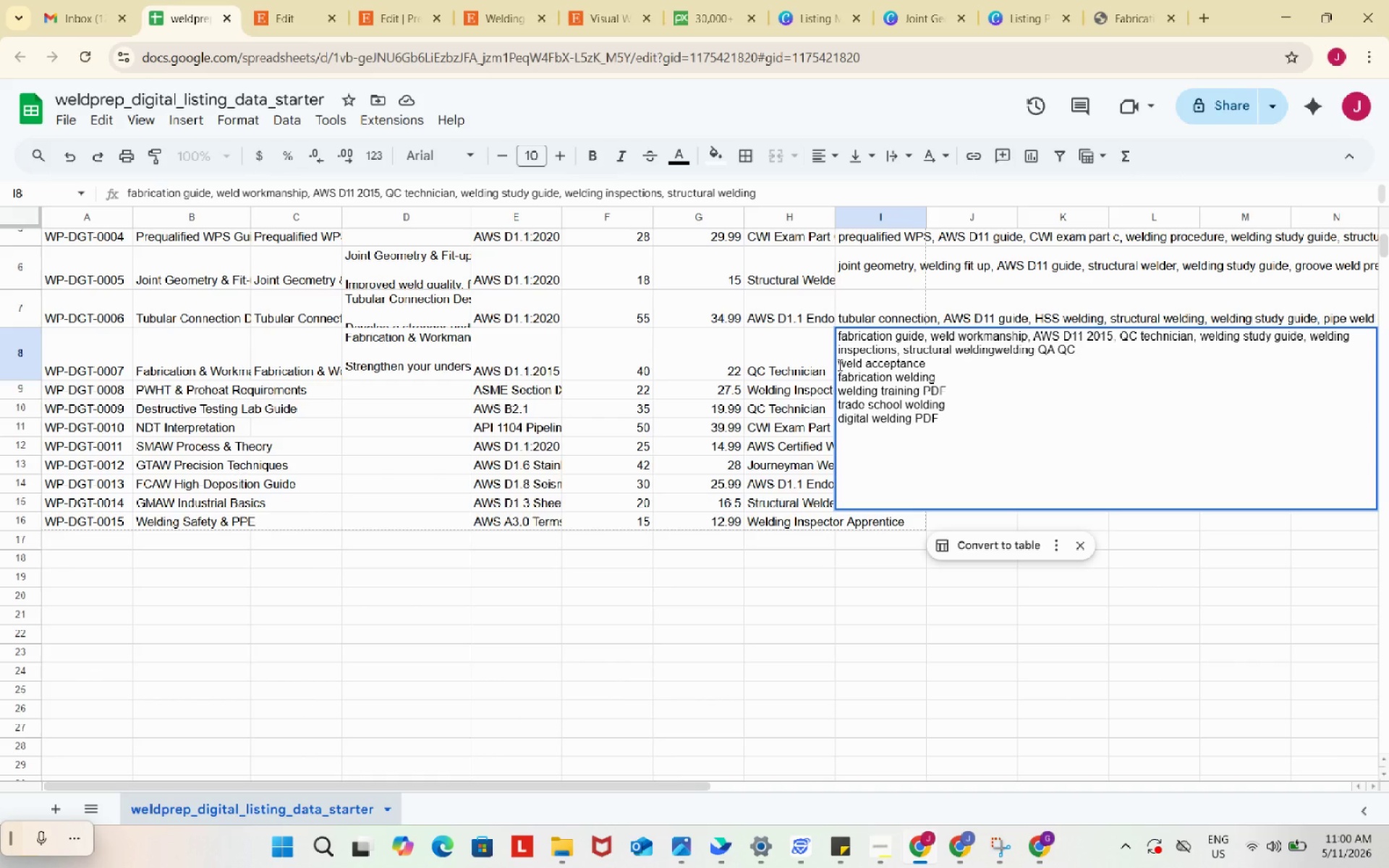 
key(Backspace)
 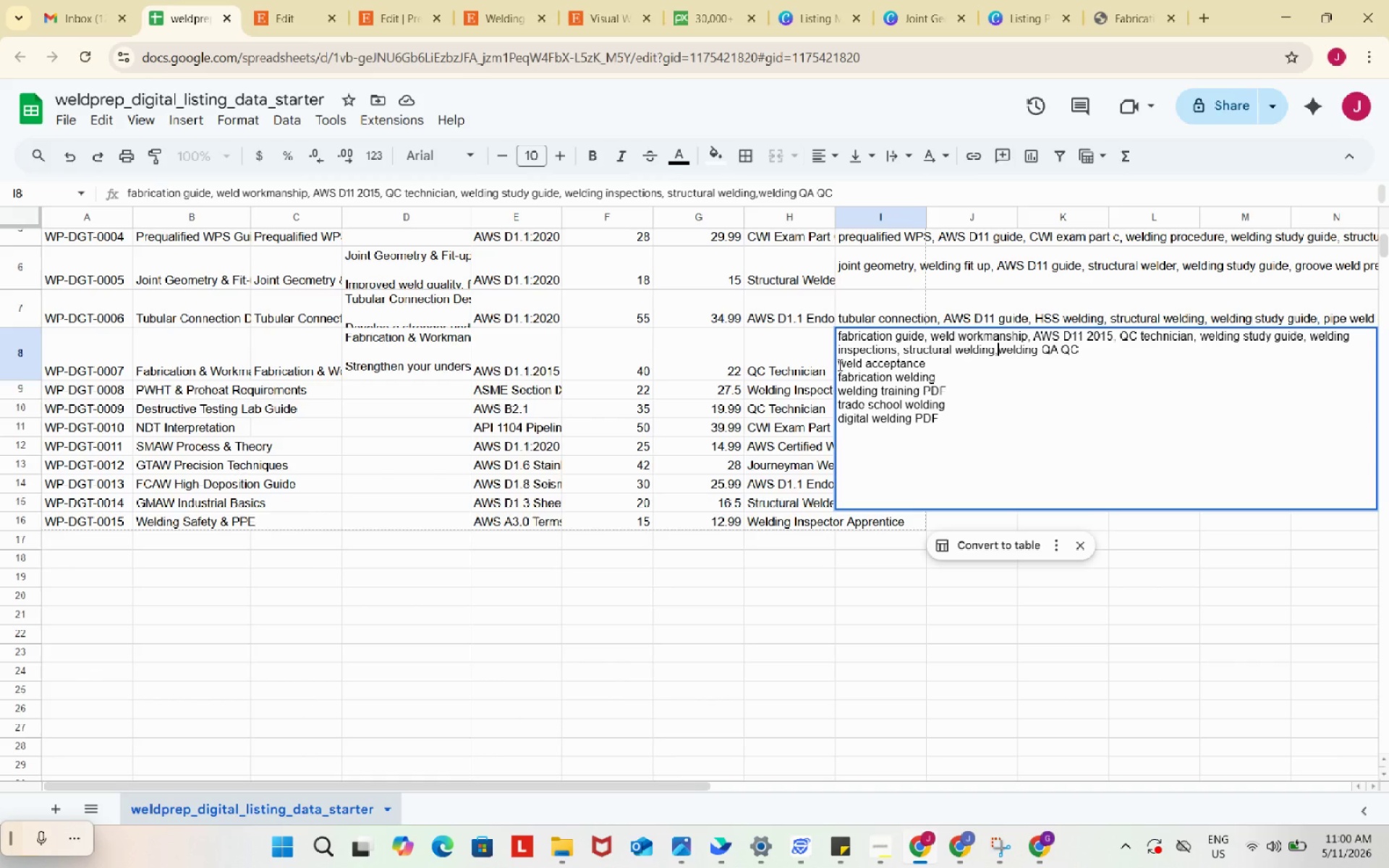 
key(Comma)
 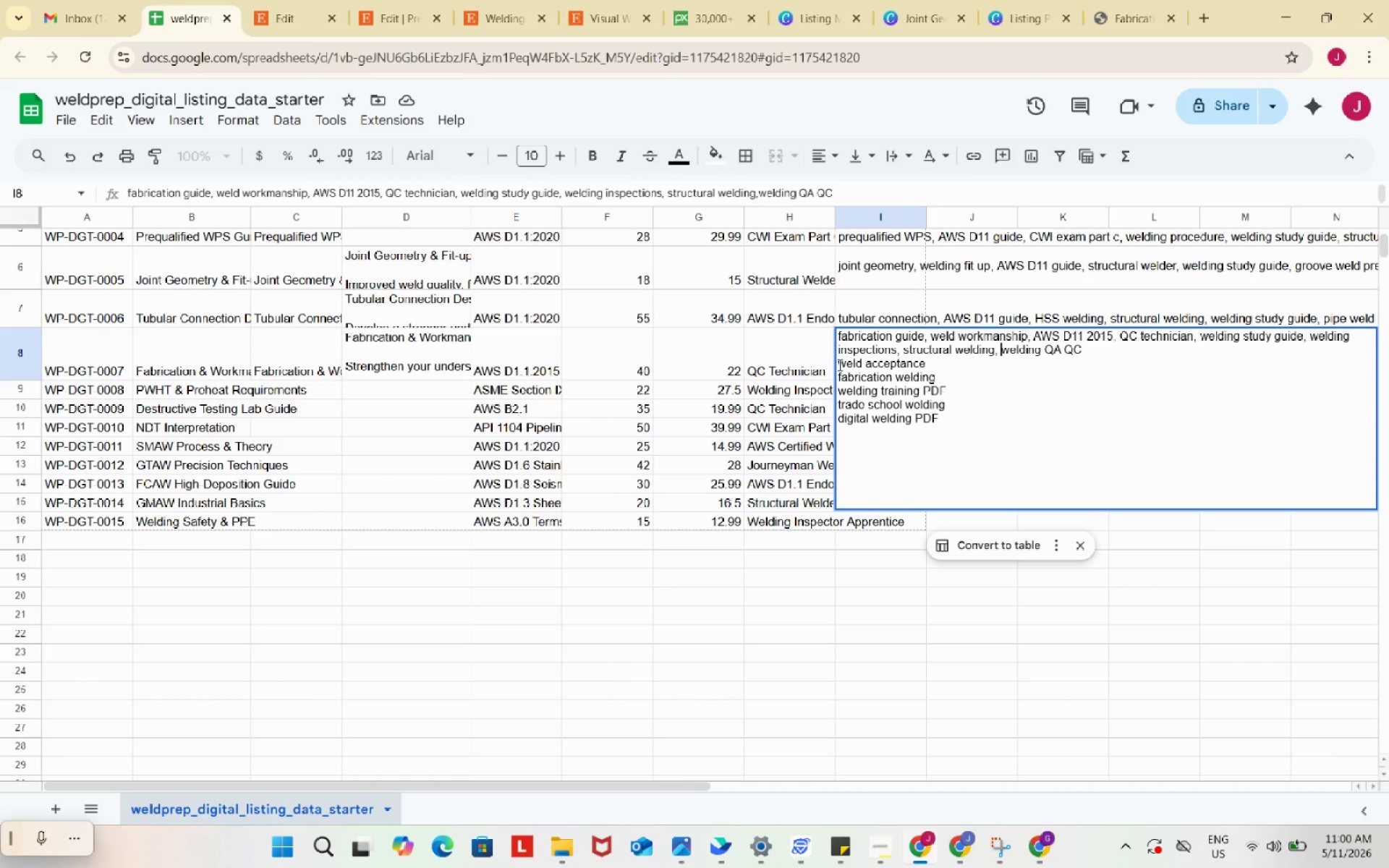 
key(Space)
 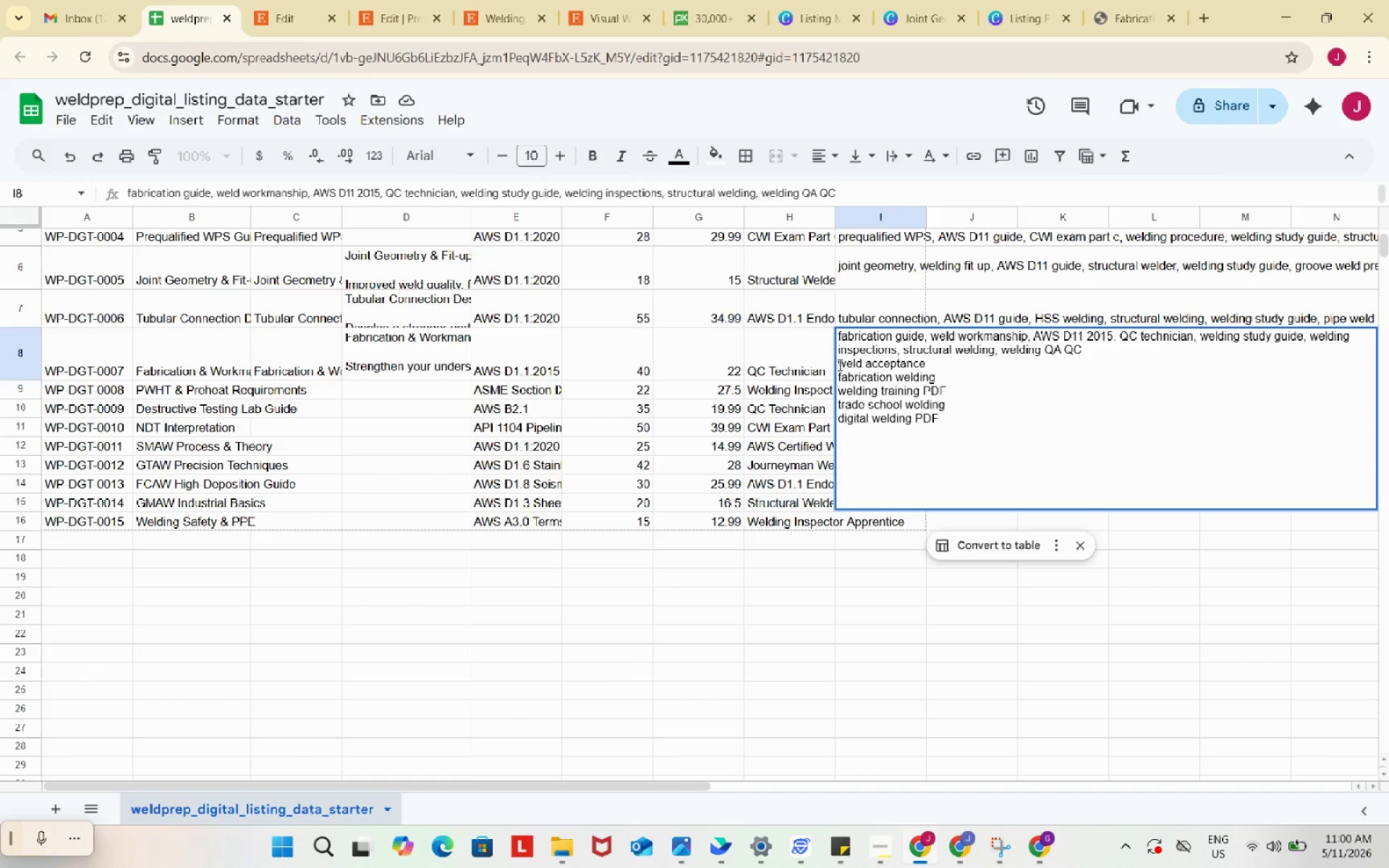 
left_click([838, 365])
 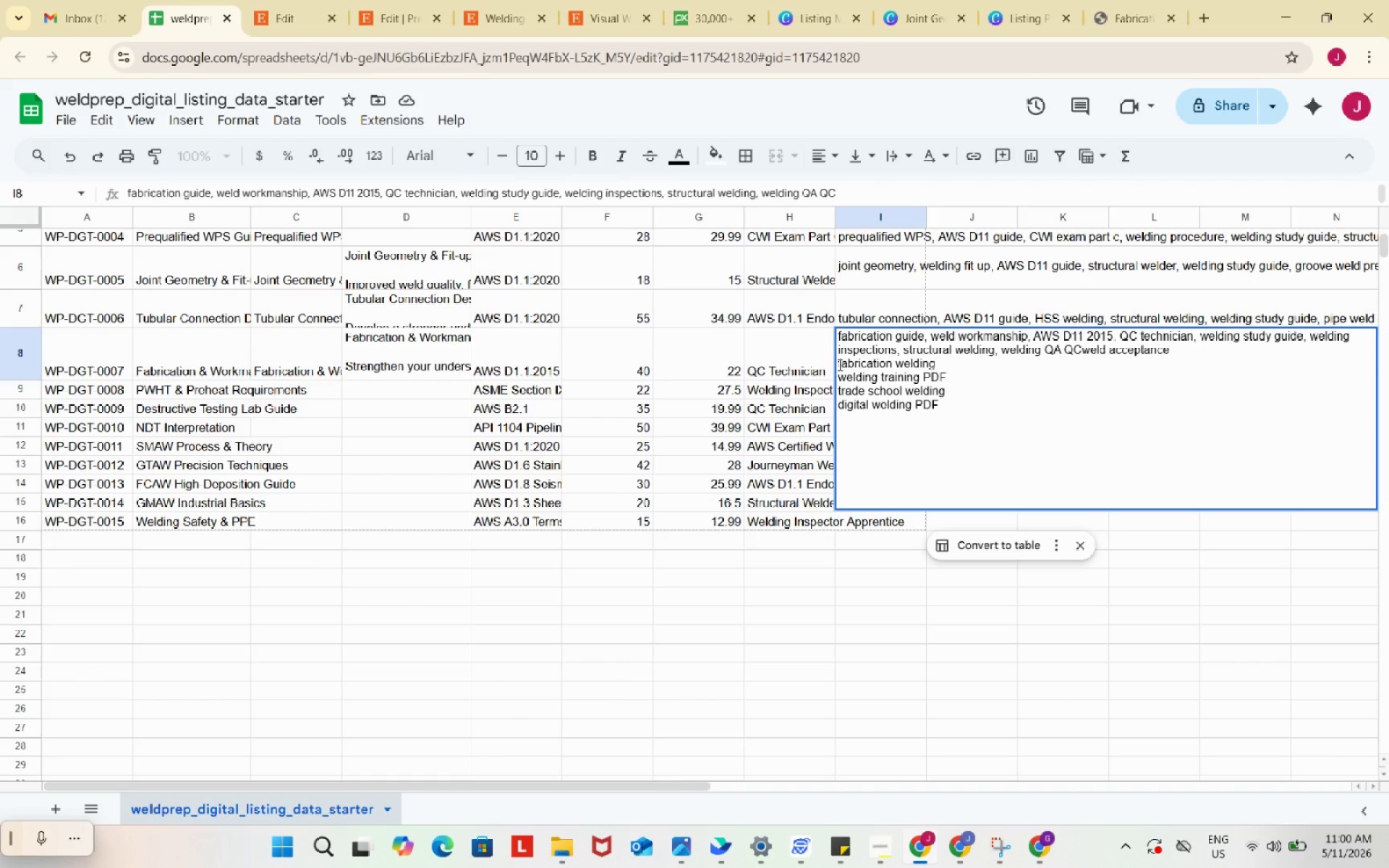 
key(Backspace)
 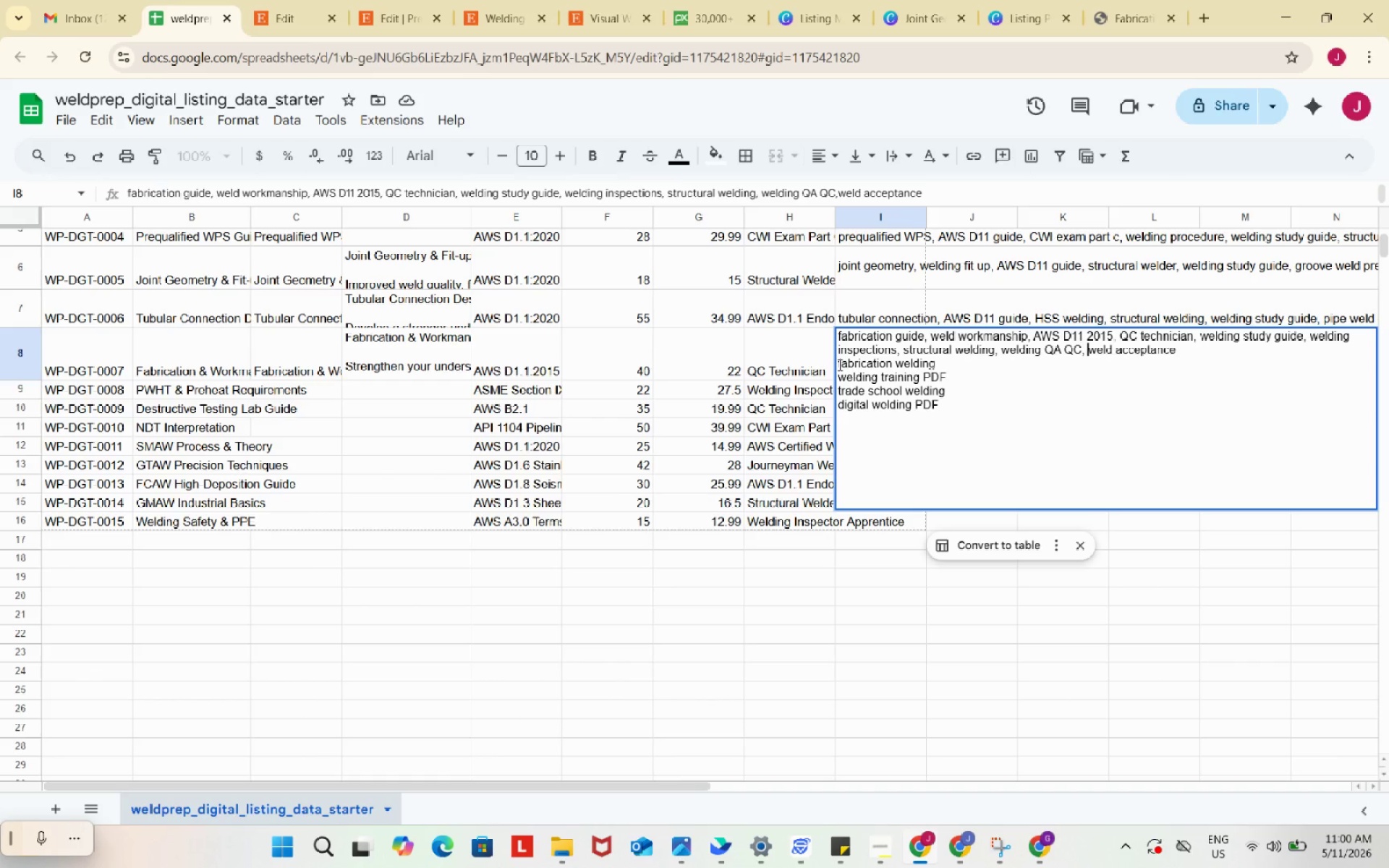 
key(Comma)
 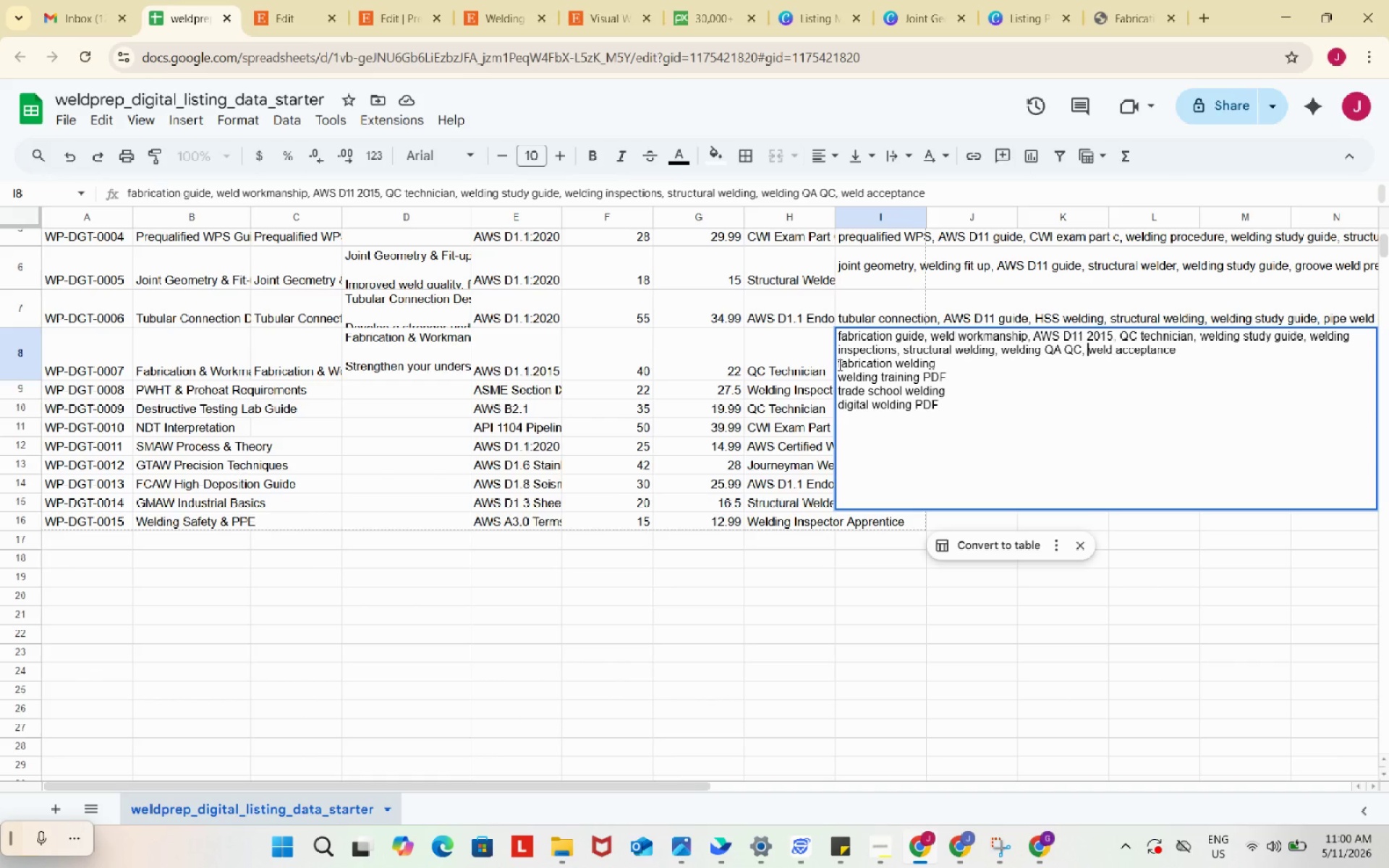 
key(Space)
 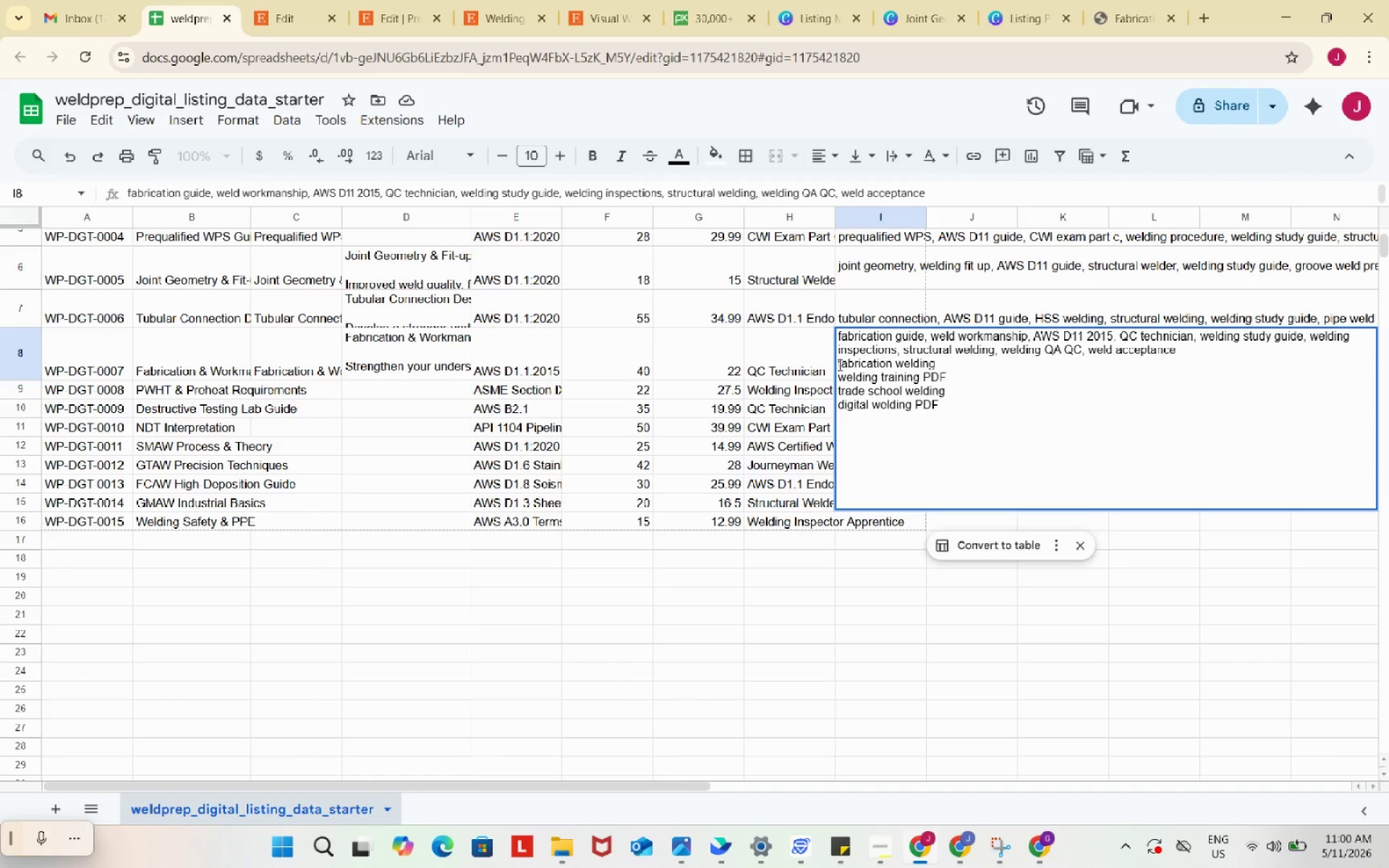 
left_click([838, 365])
 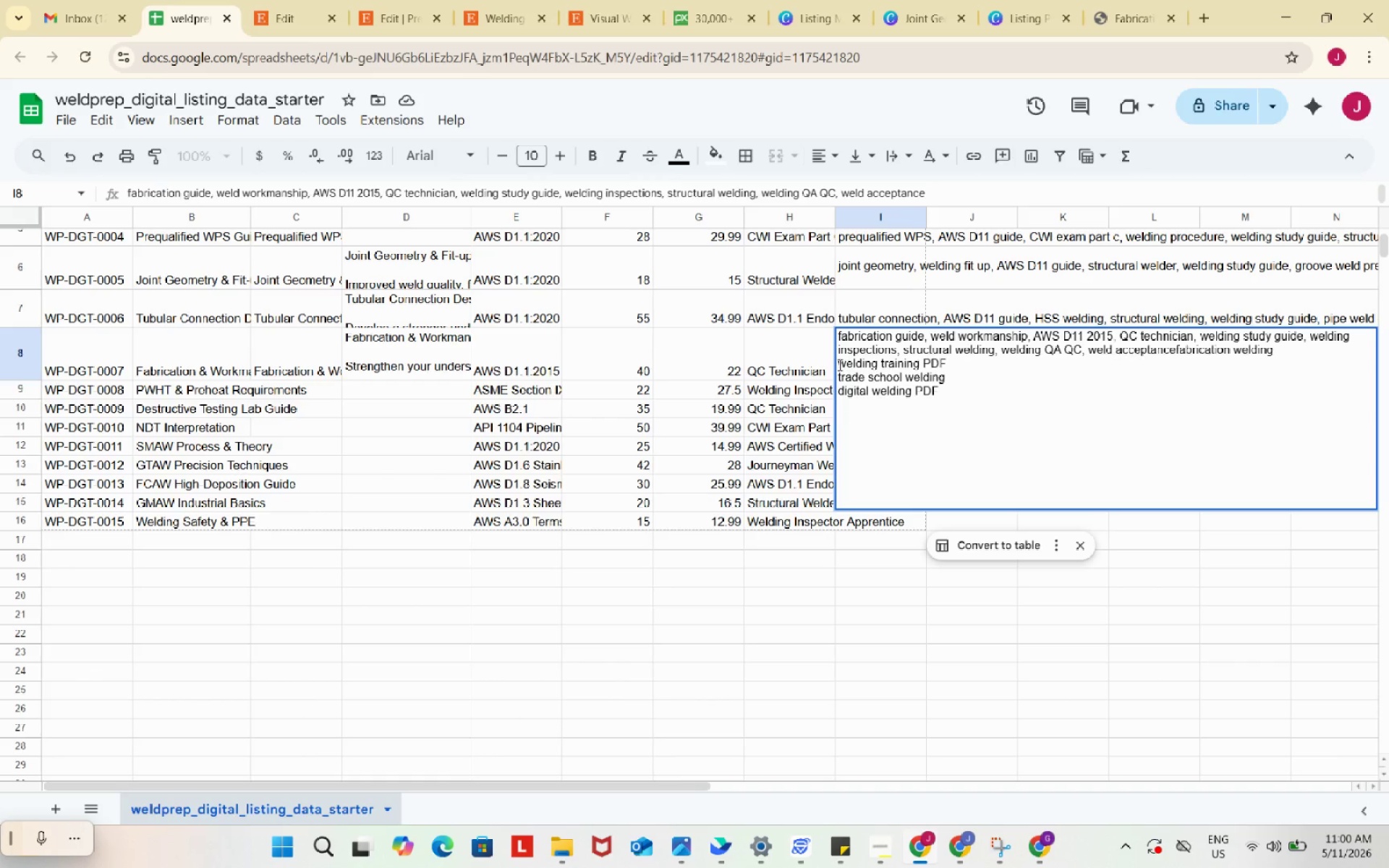 
key(Backspace)
 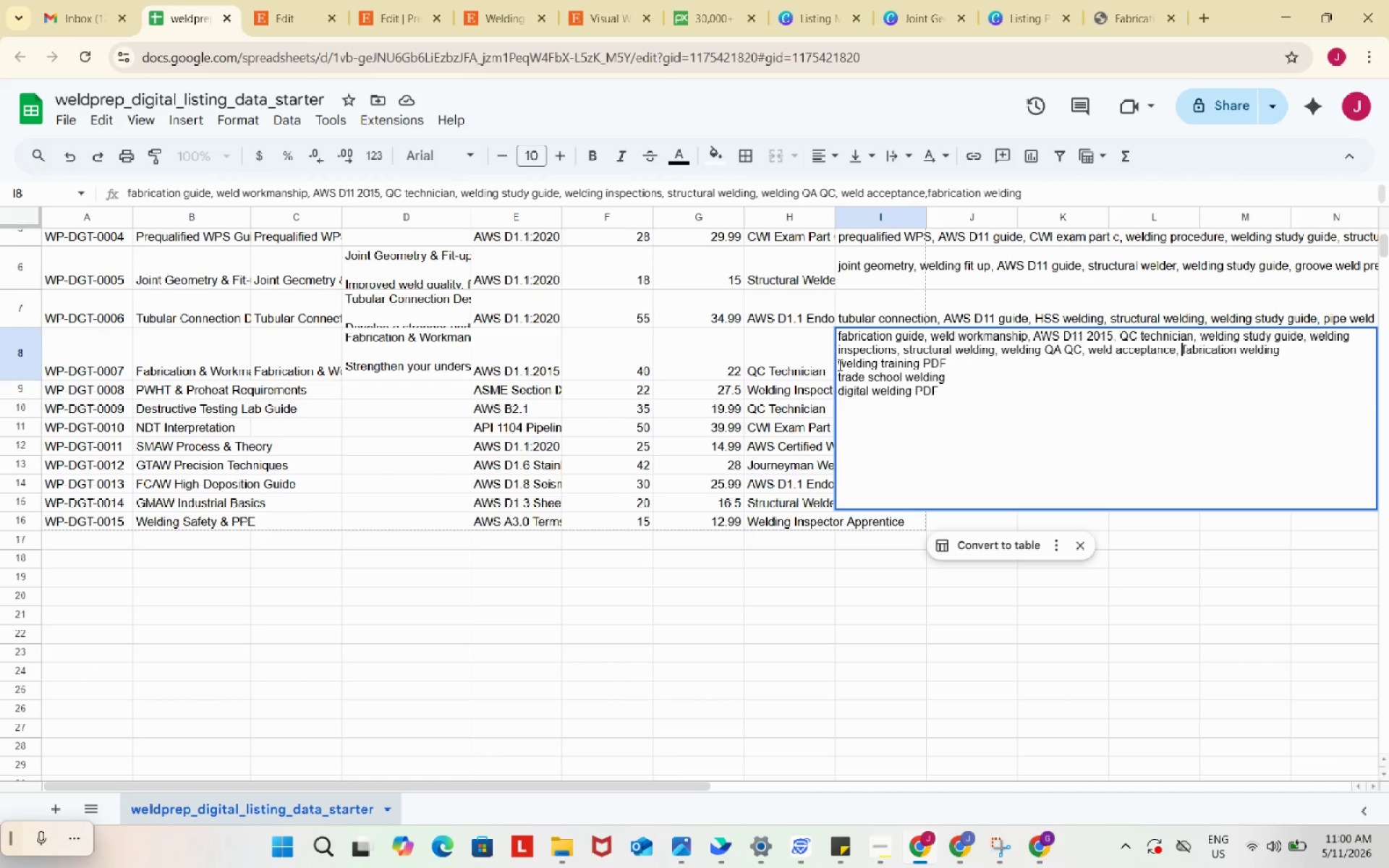 
key(Comma)
 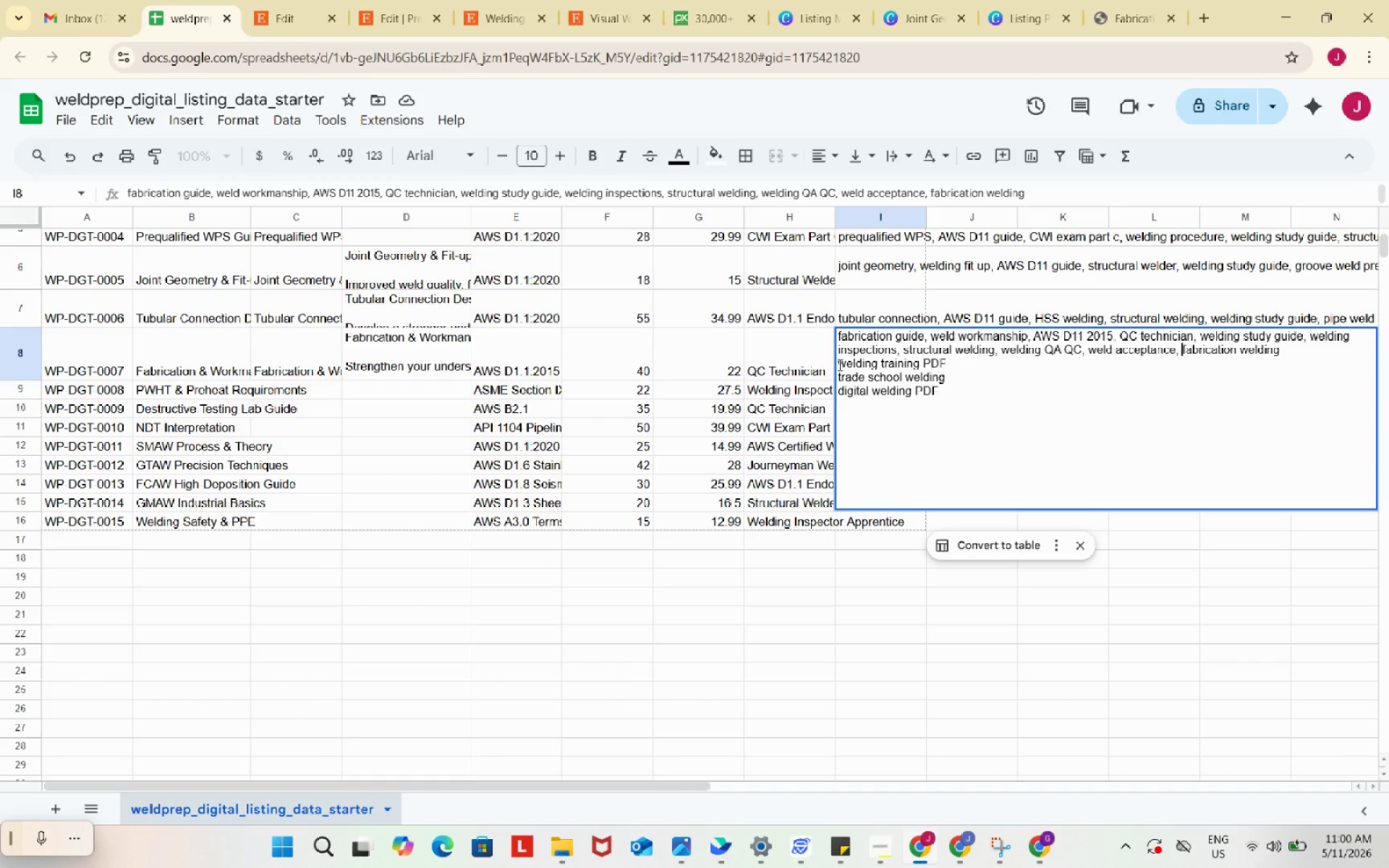 
key(Space)
 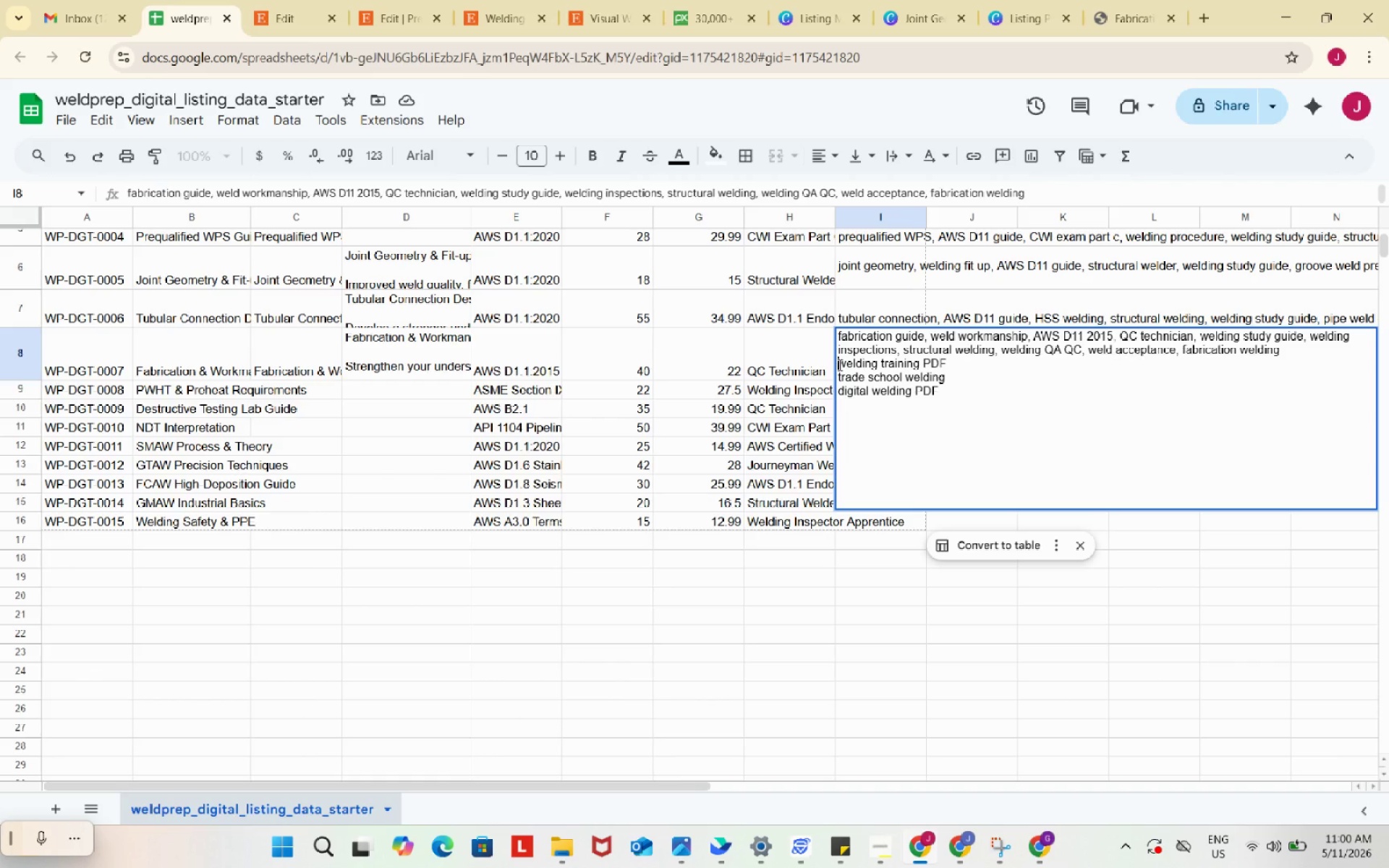 
left_click([838, 365])
 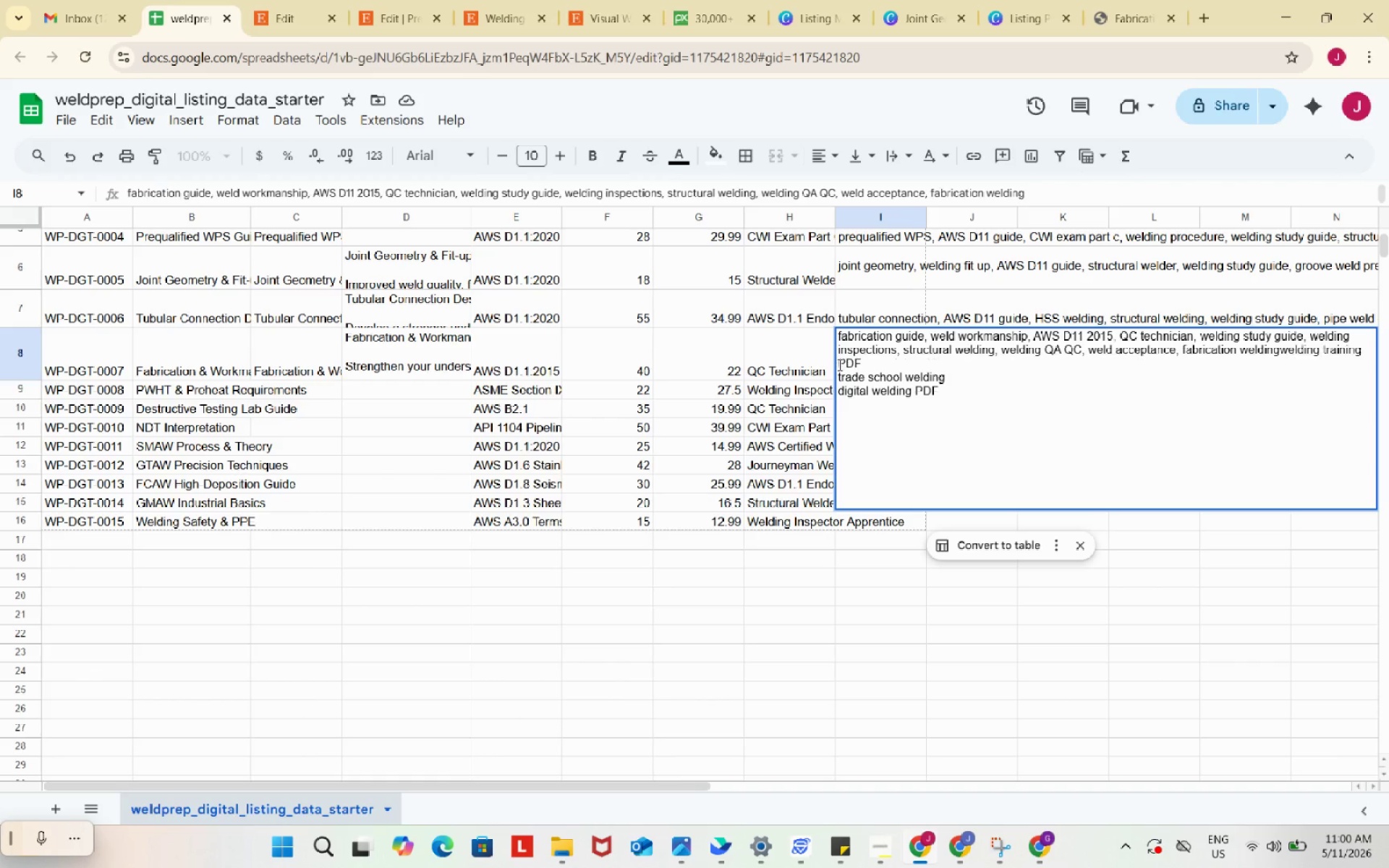 
key(Backspace)
 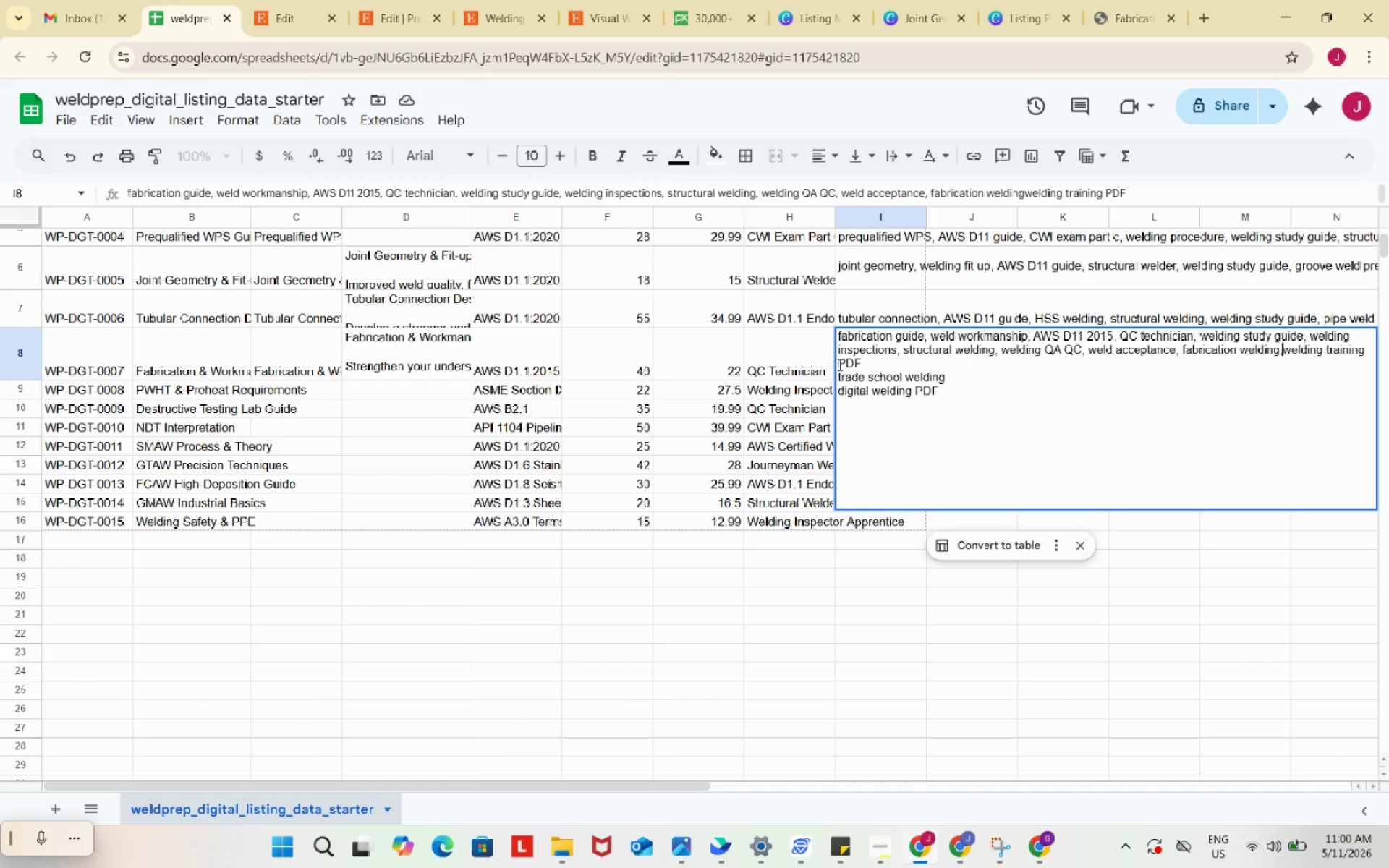 
key(Comma)
 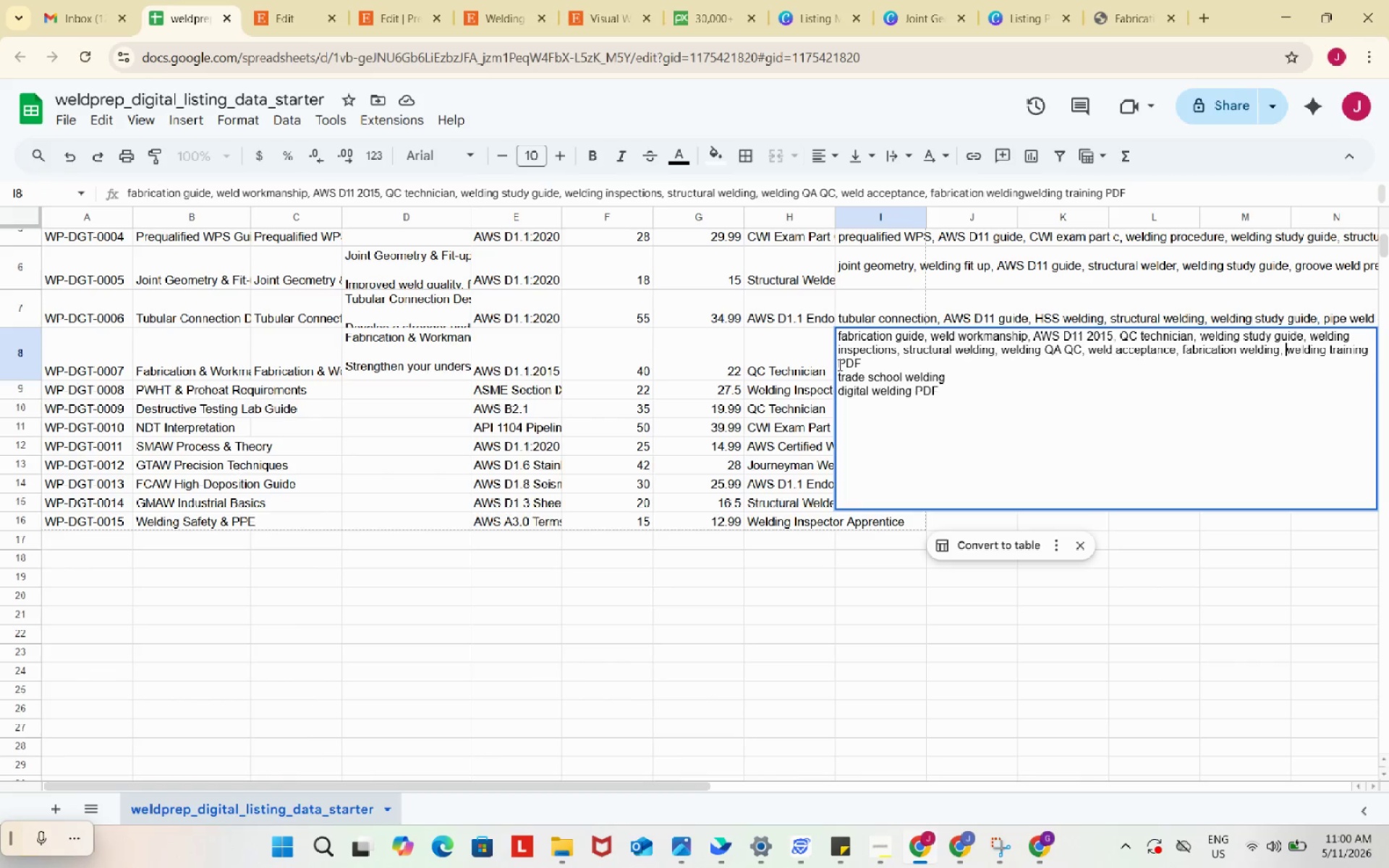 
key(Space)
 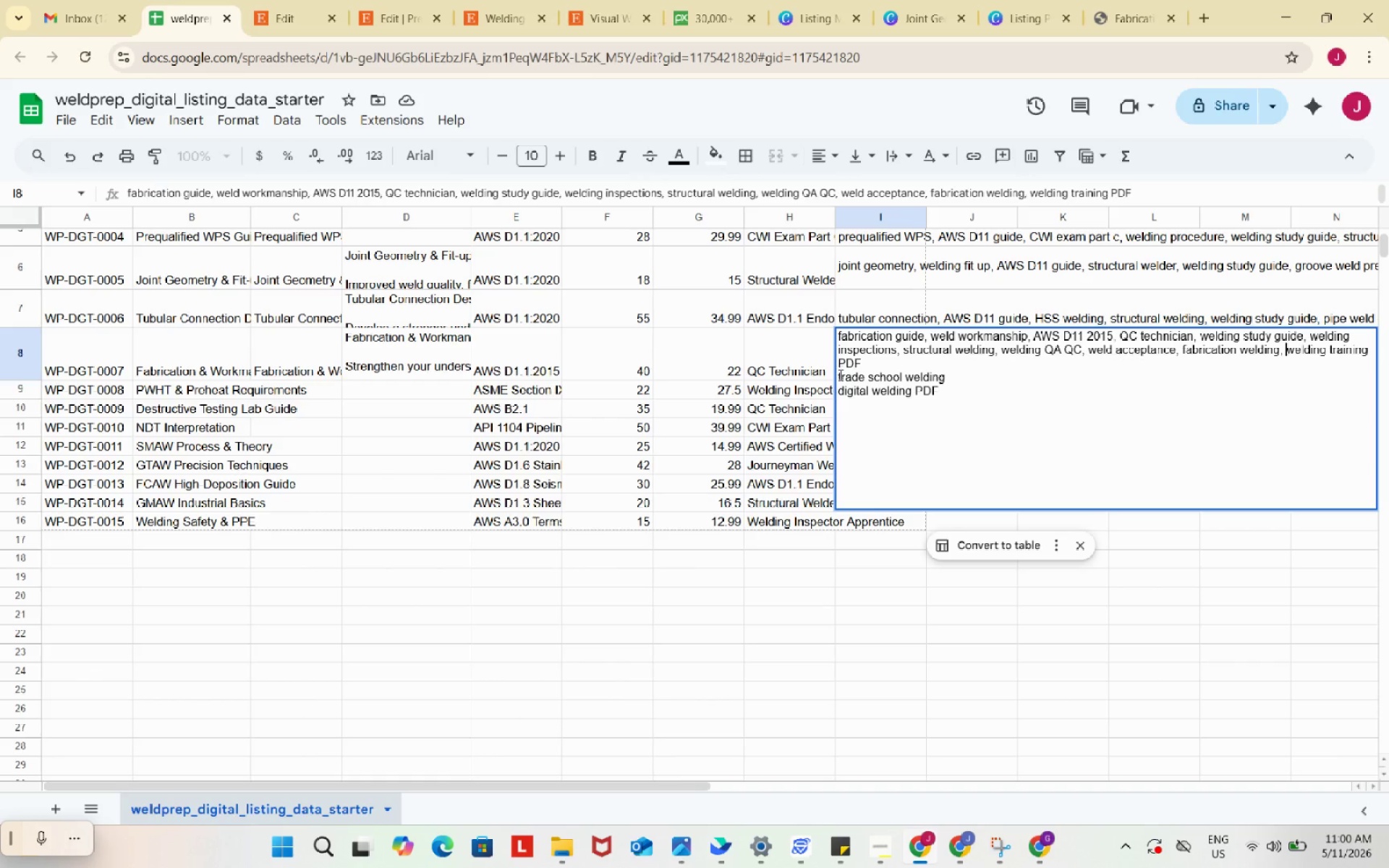 
left_click([839, 375])
 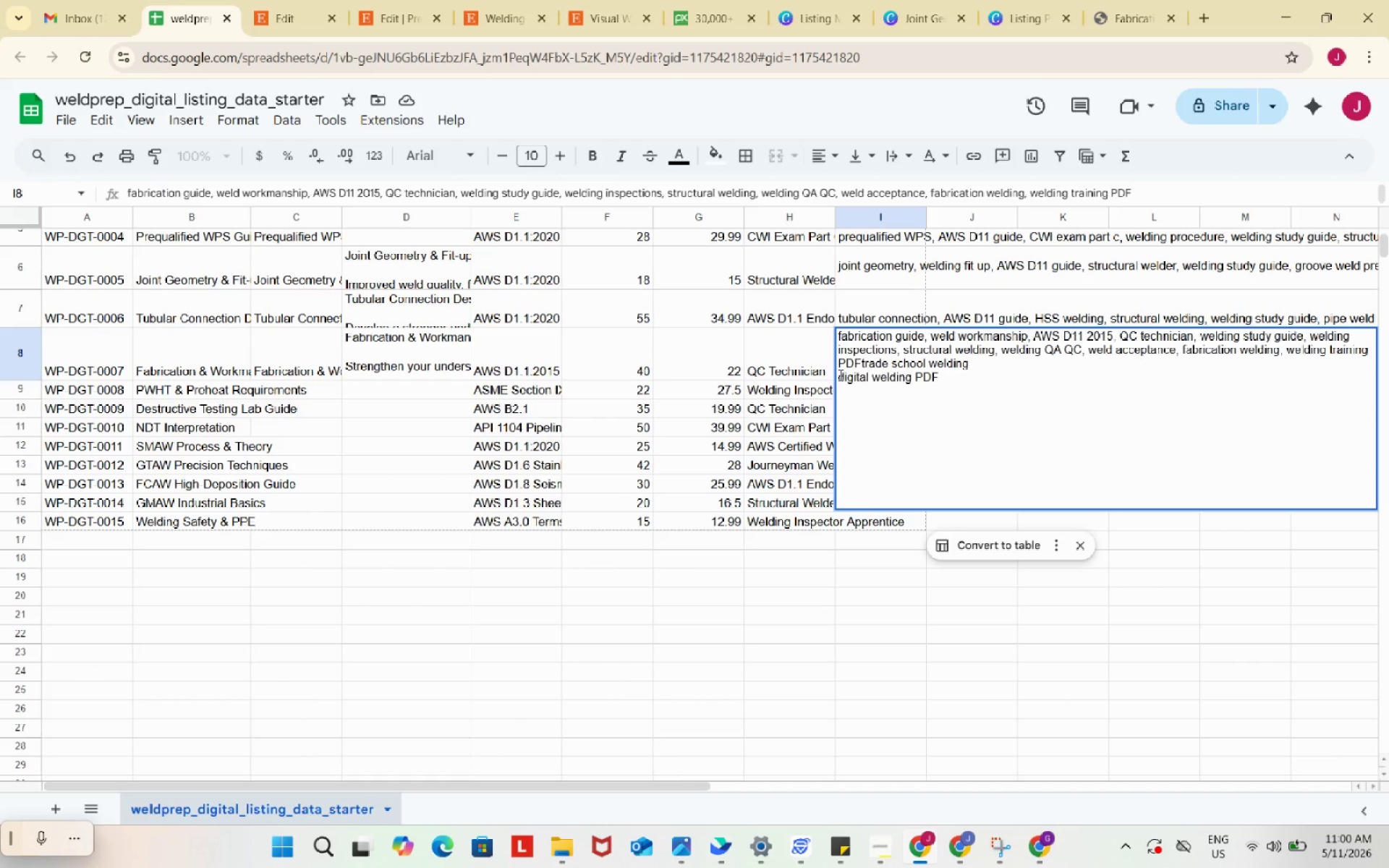 
key(Backspace)
 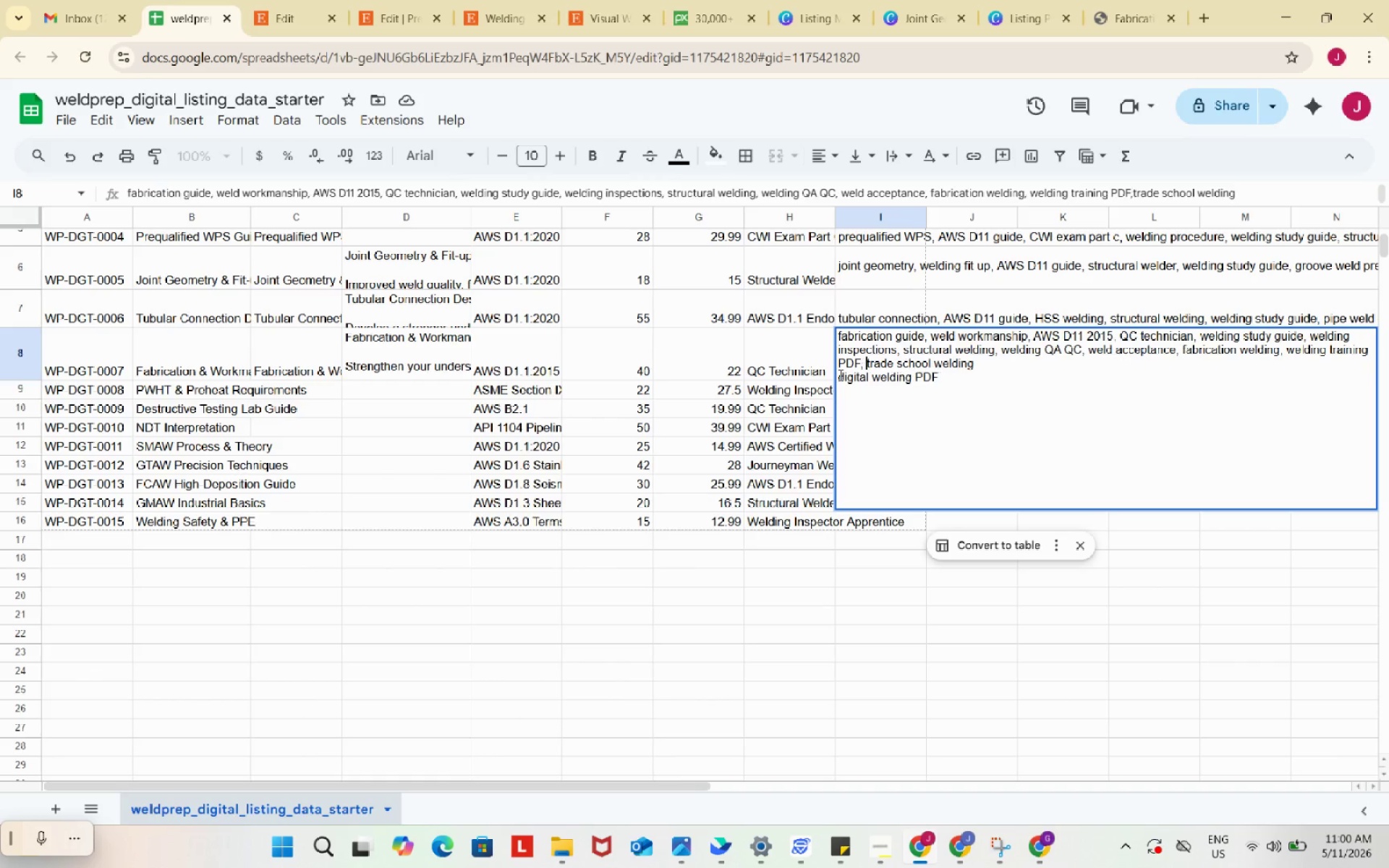 
key(Comma)
 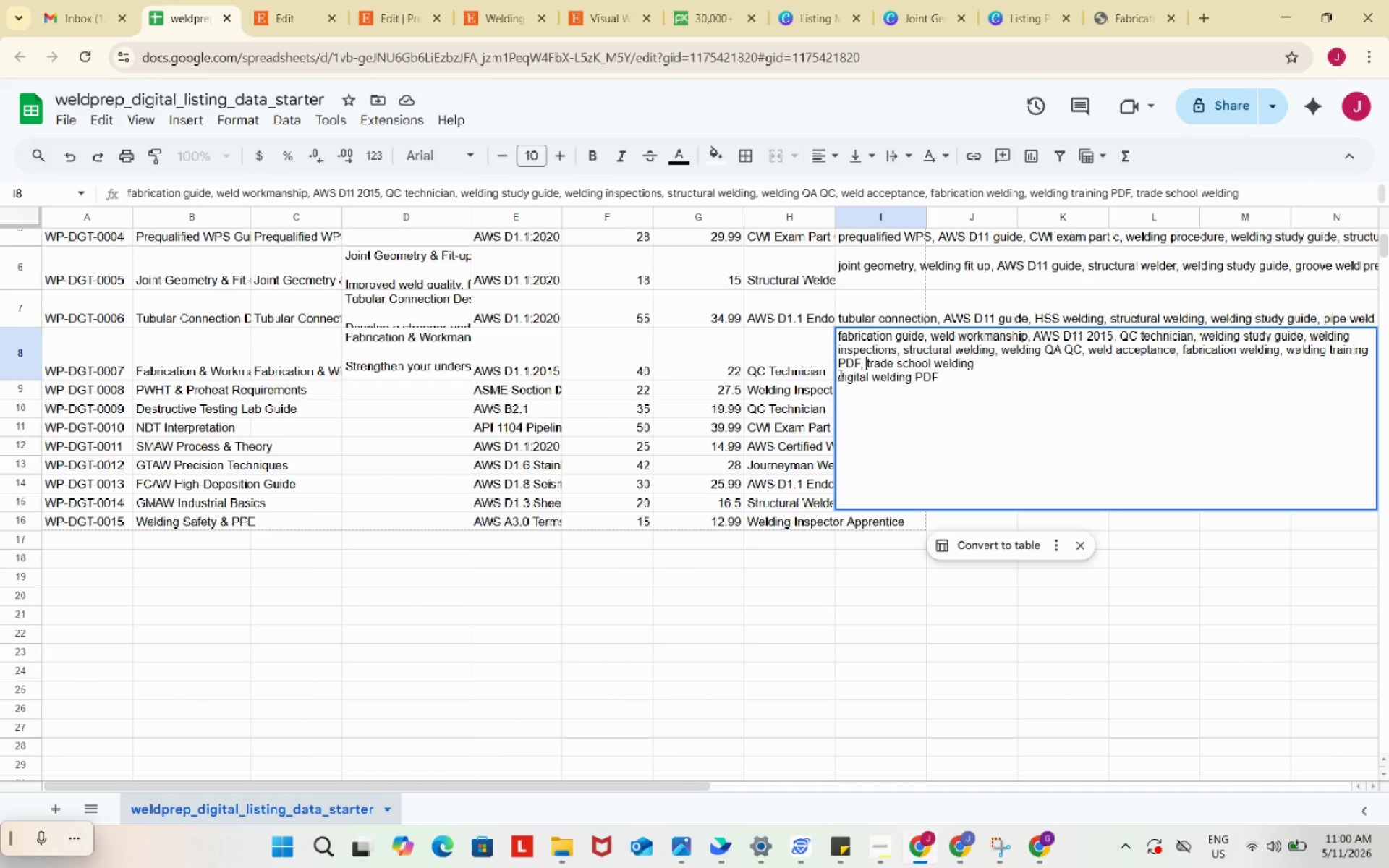 
key(Space)
 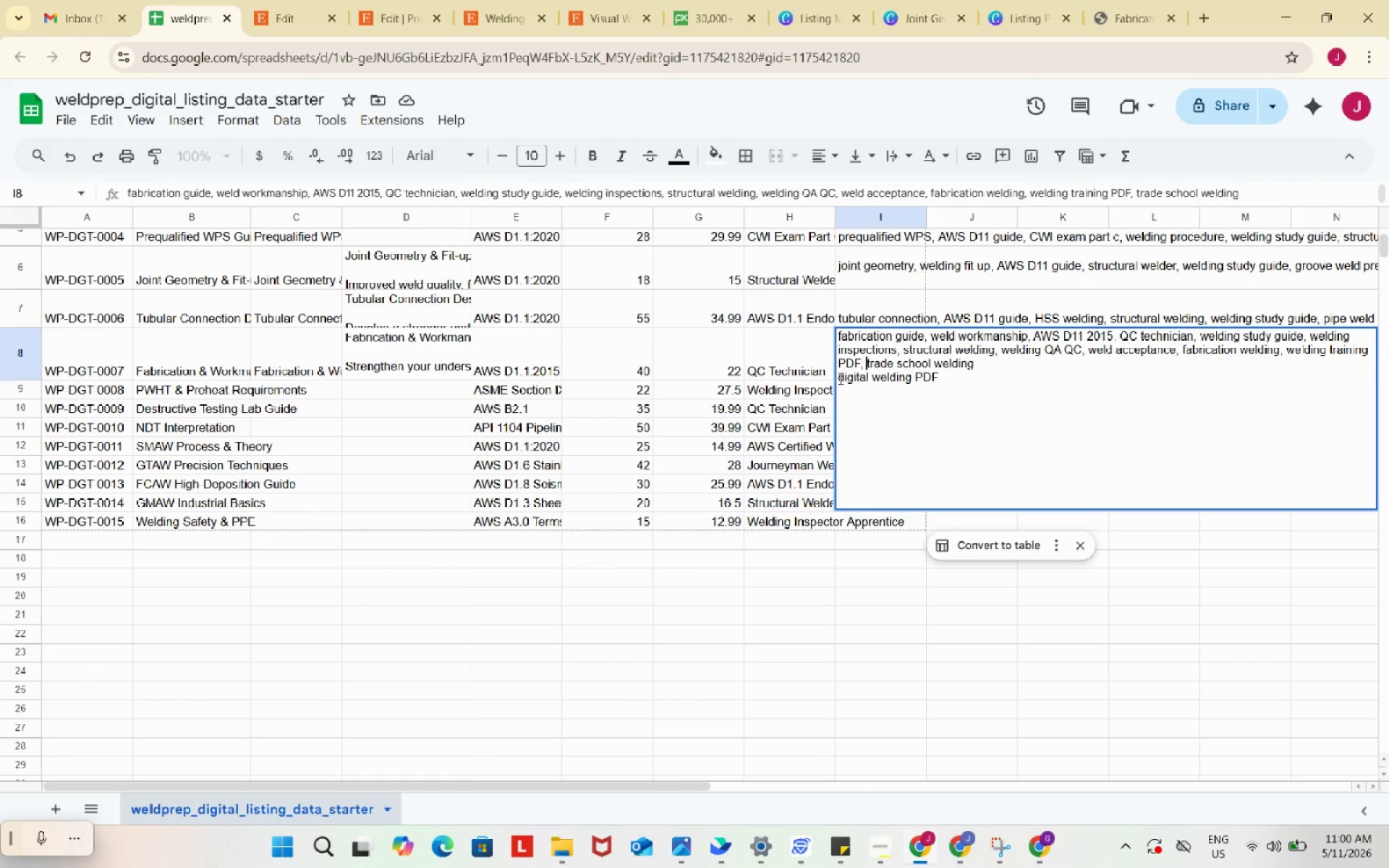 
left_click([839, 378])
 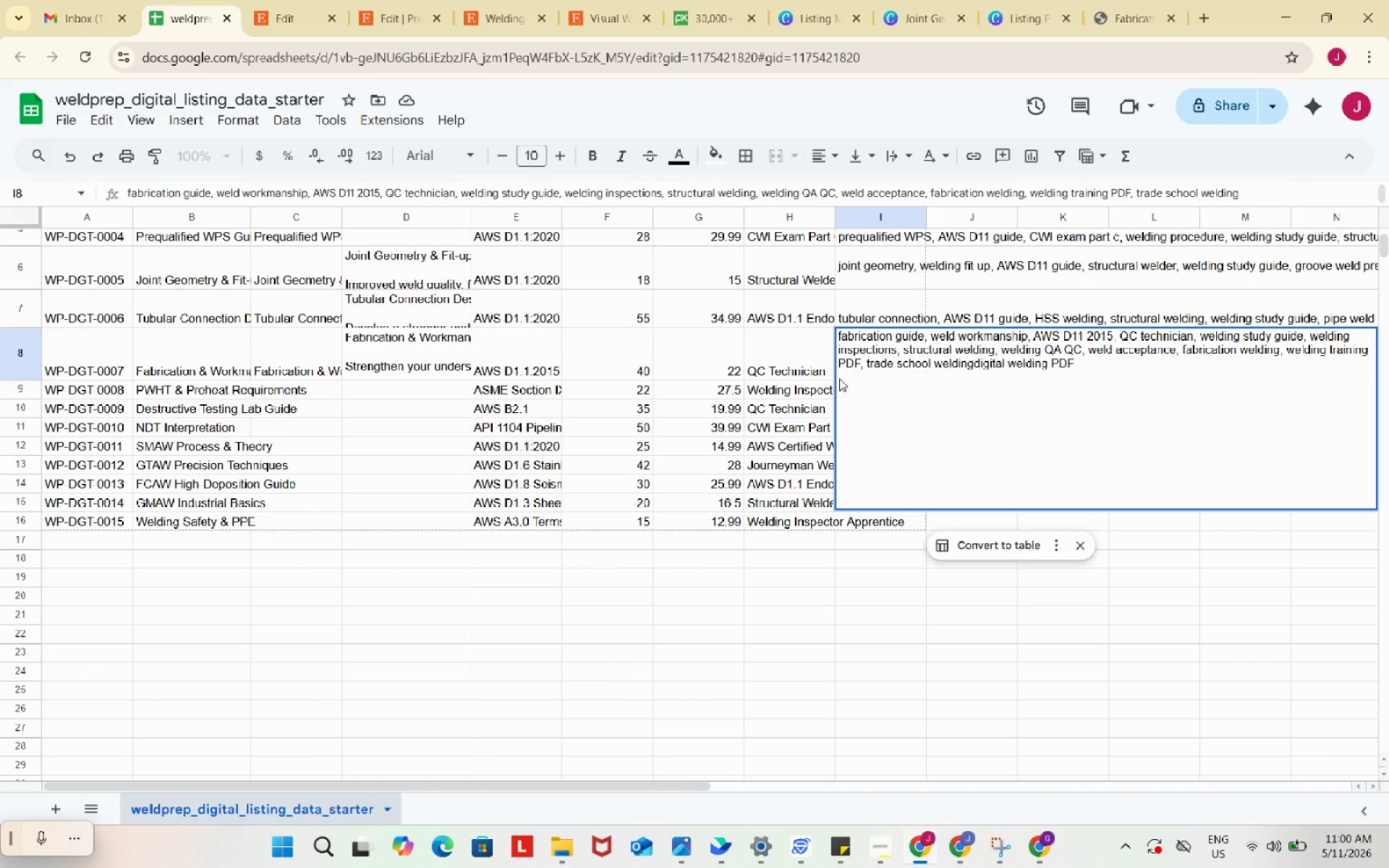 
key(Backspace)
 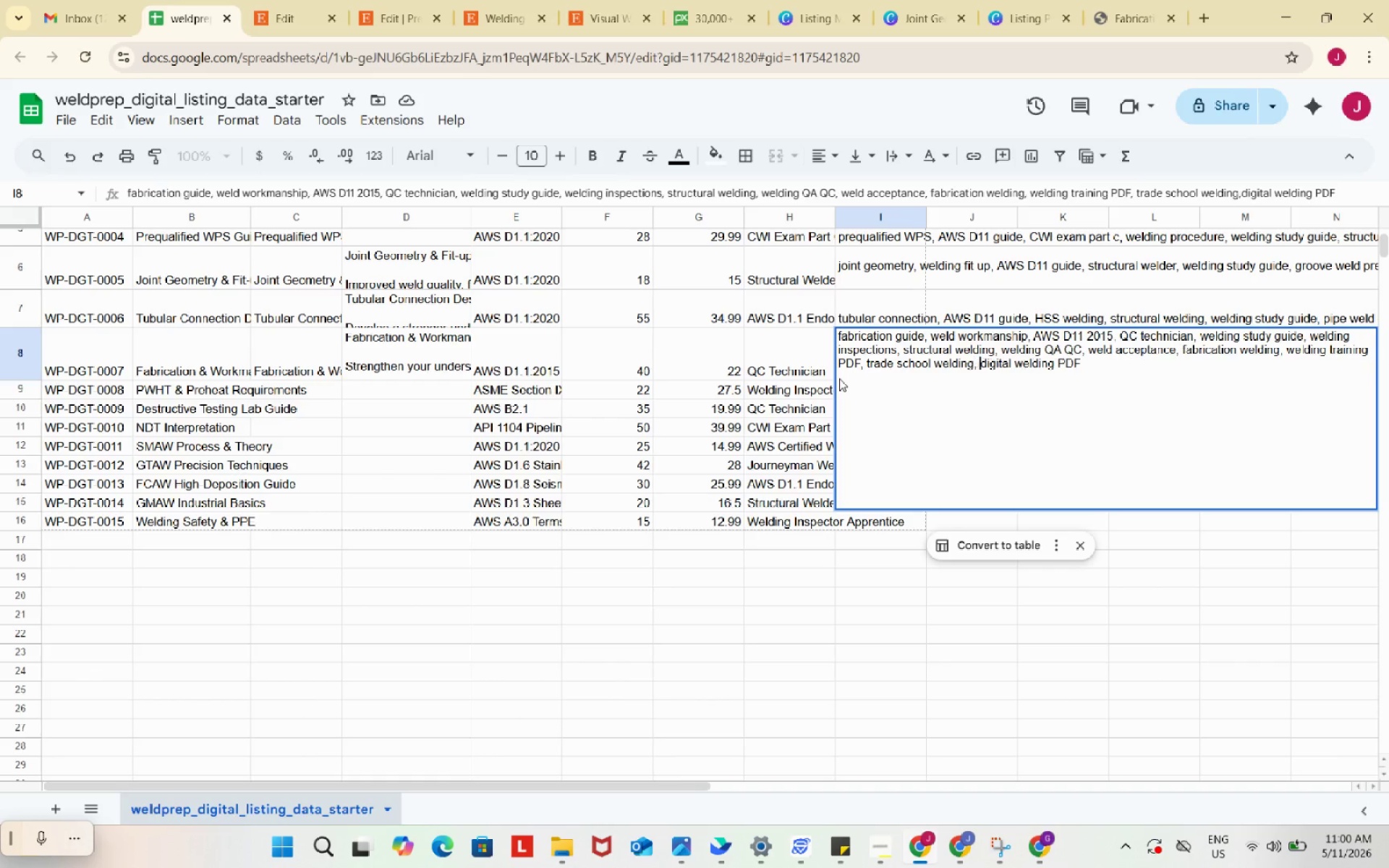 
key(Comma)
 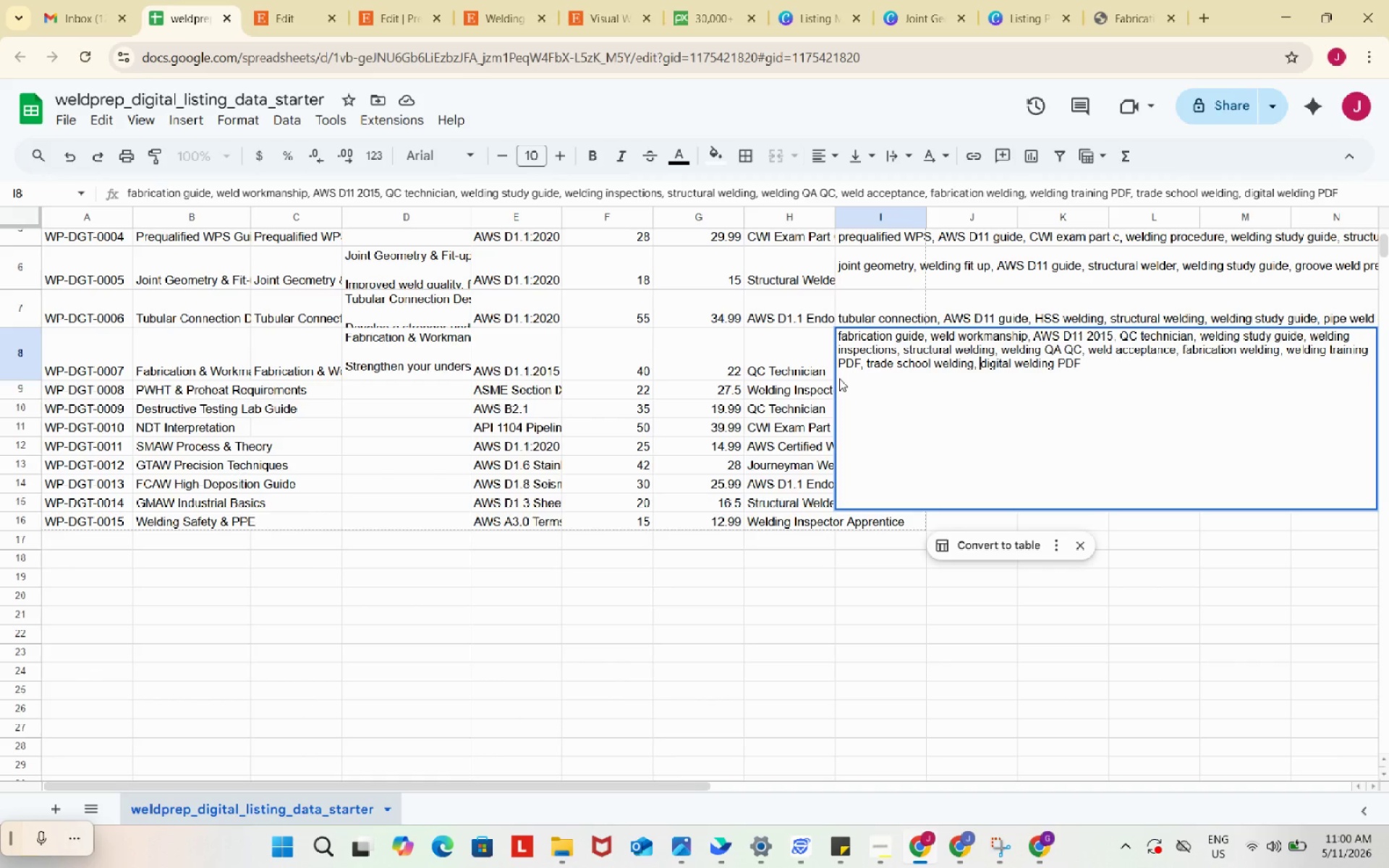 
key(Space)
 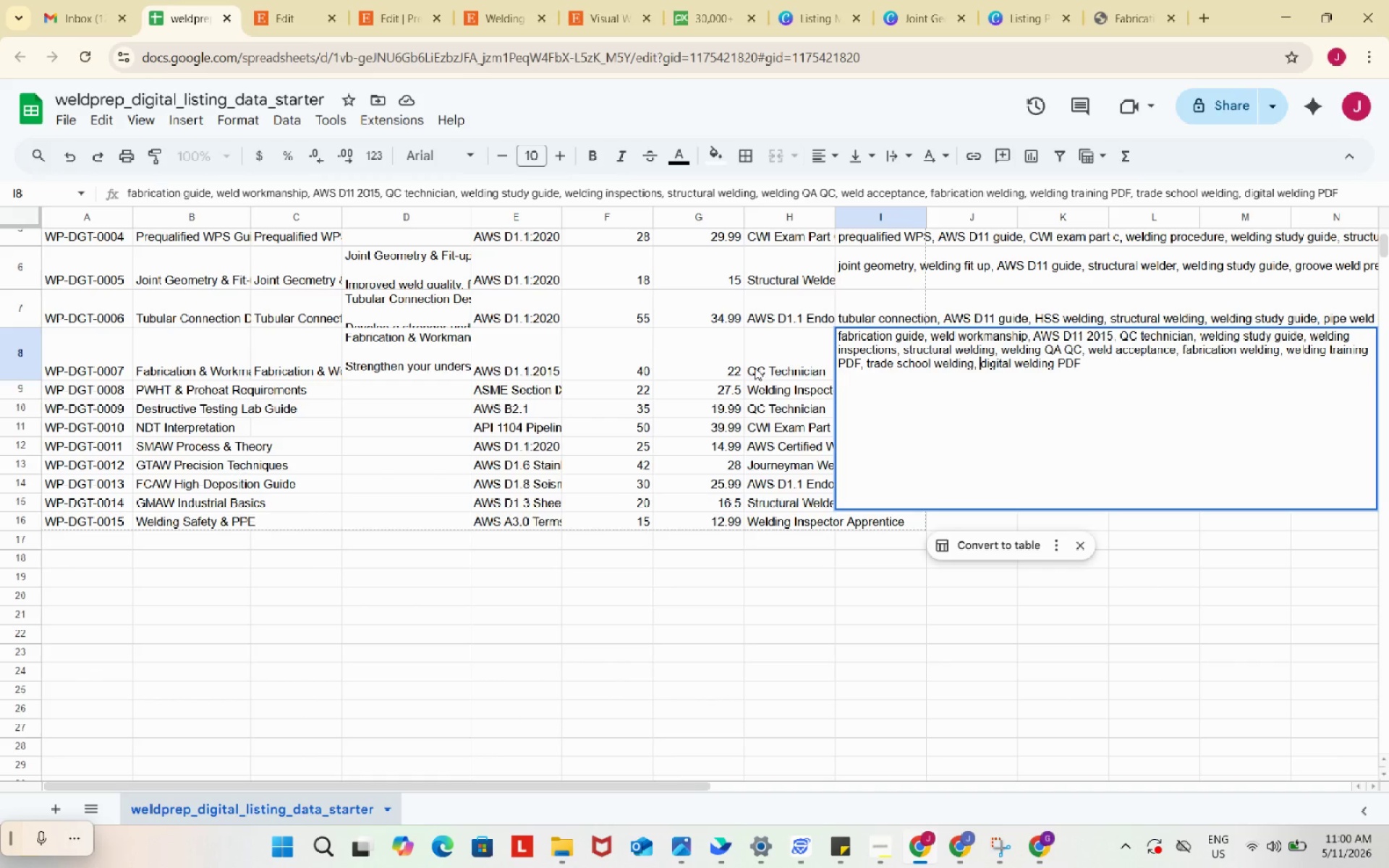 
double_click([753, 366])
 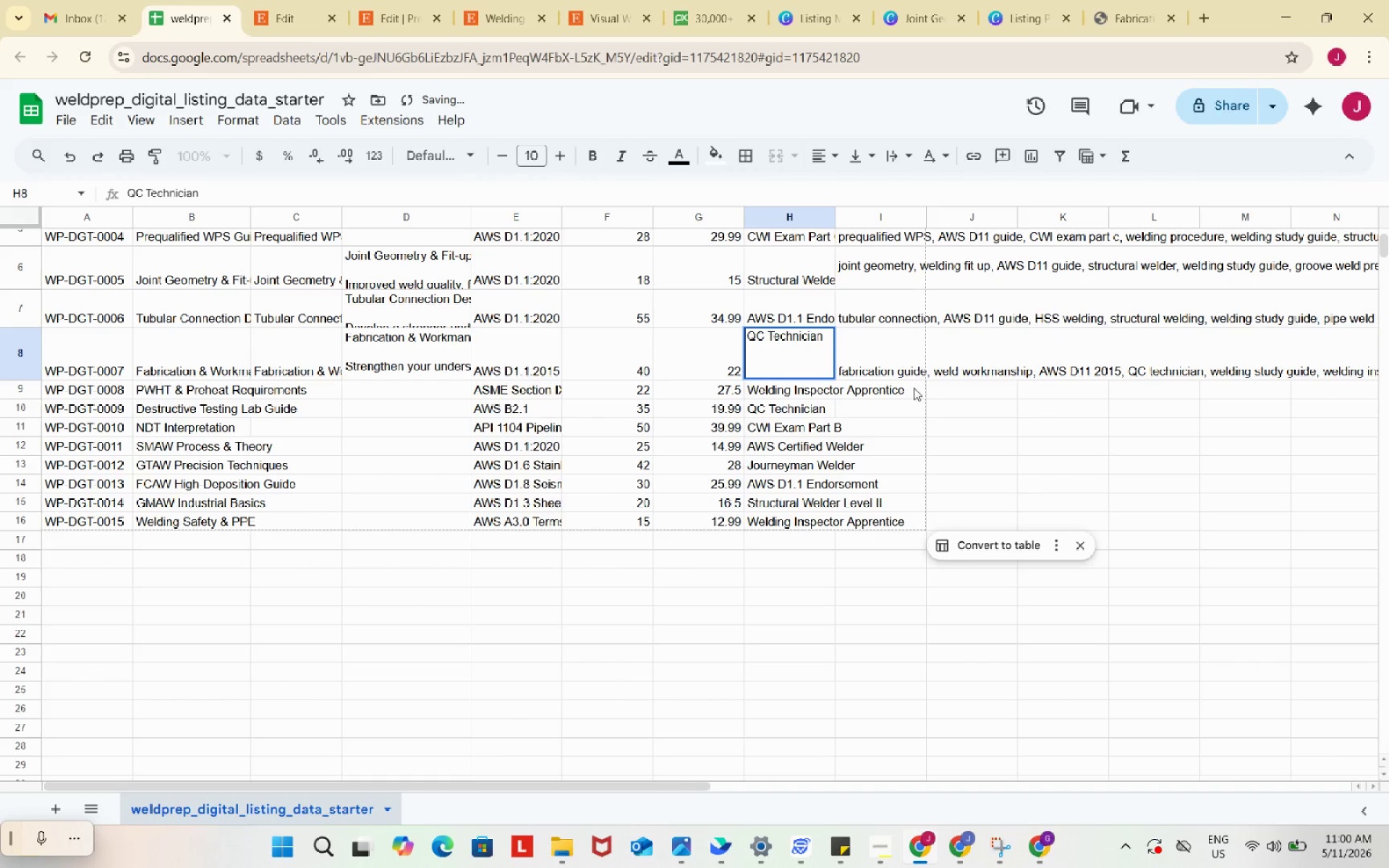 
double_click([753, 366])
 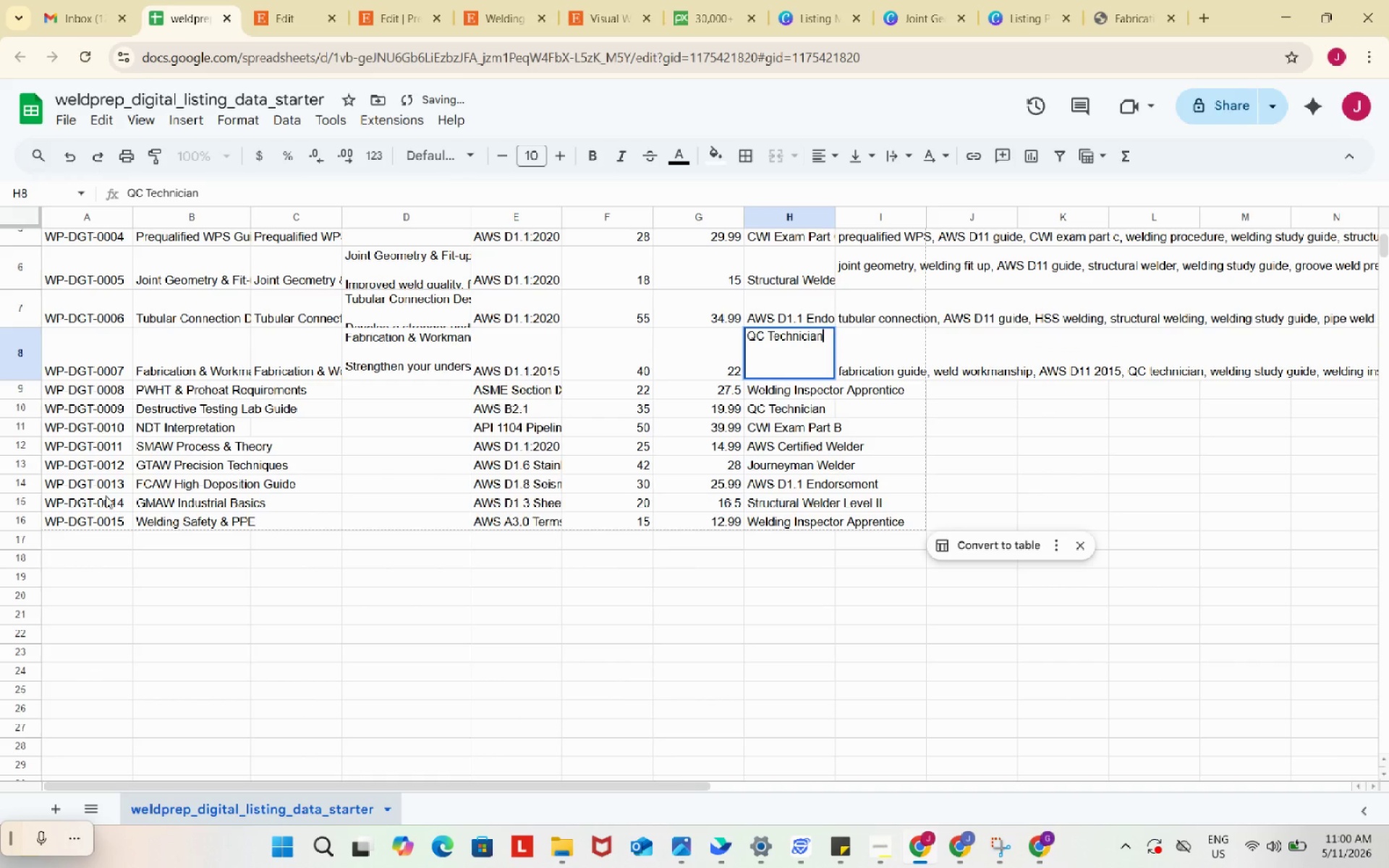 
left_click([976, 313])
 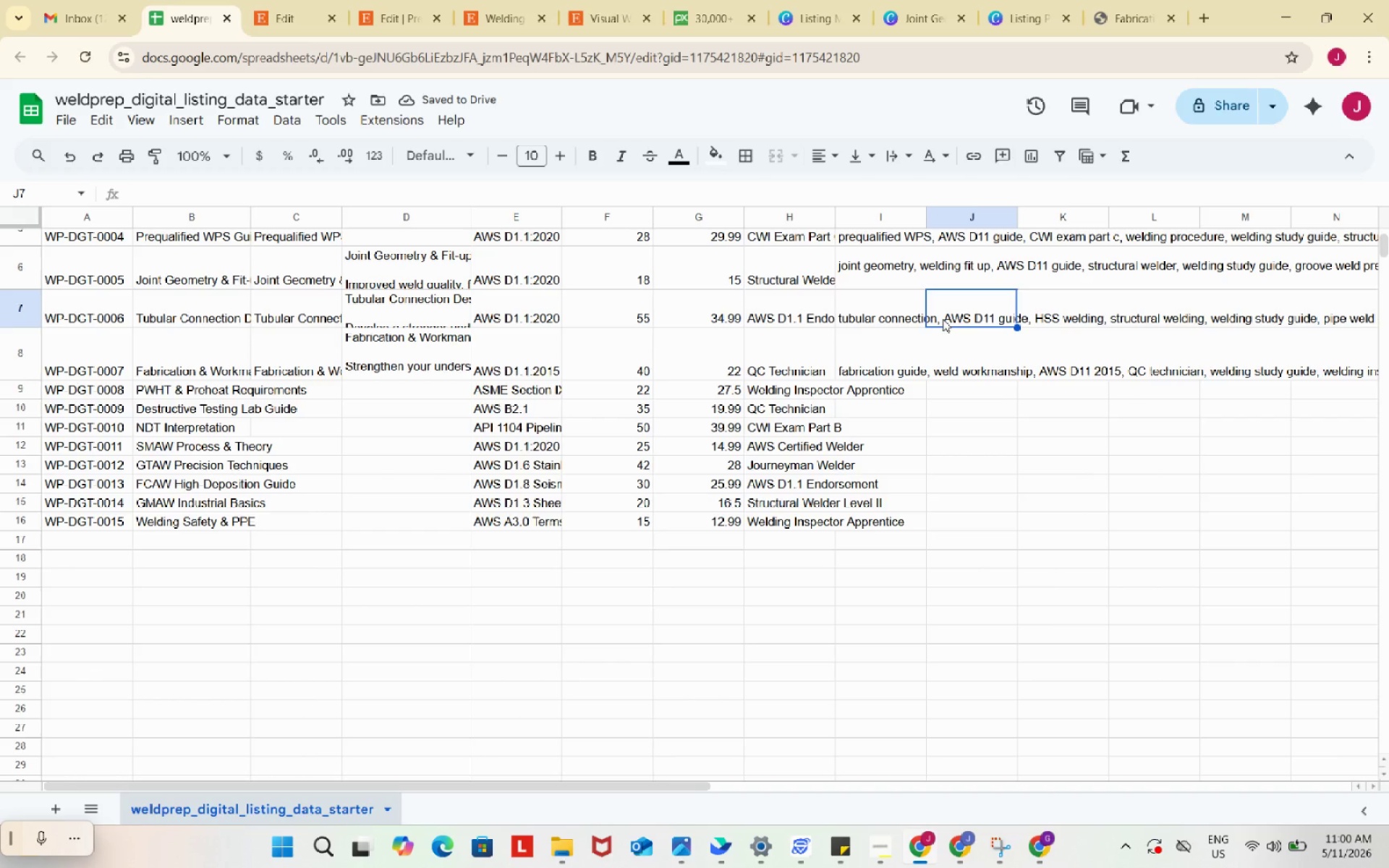 
left_click([893, 318])
 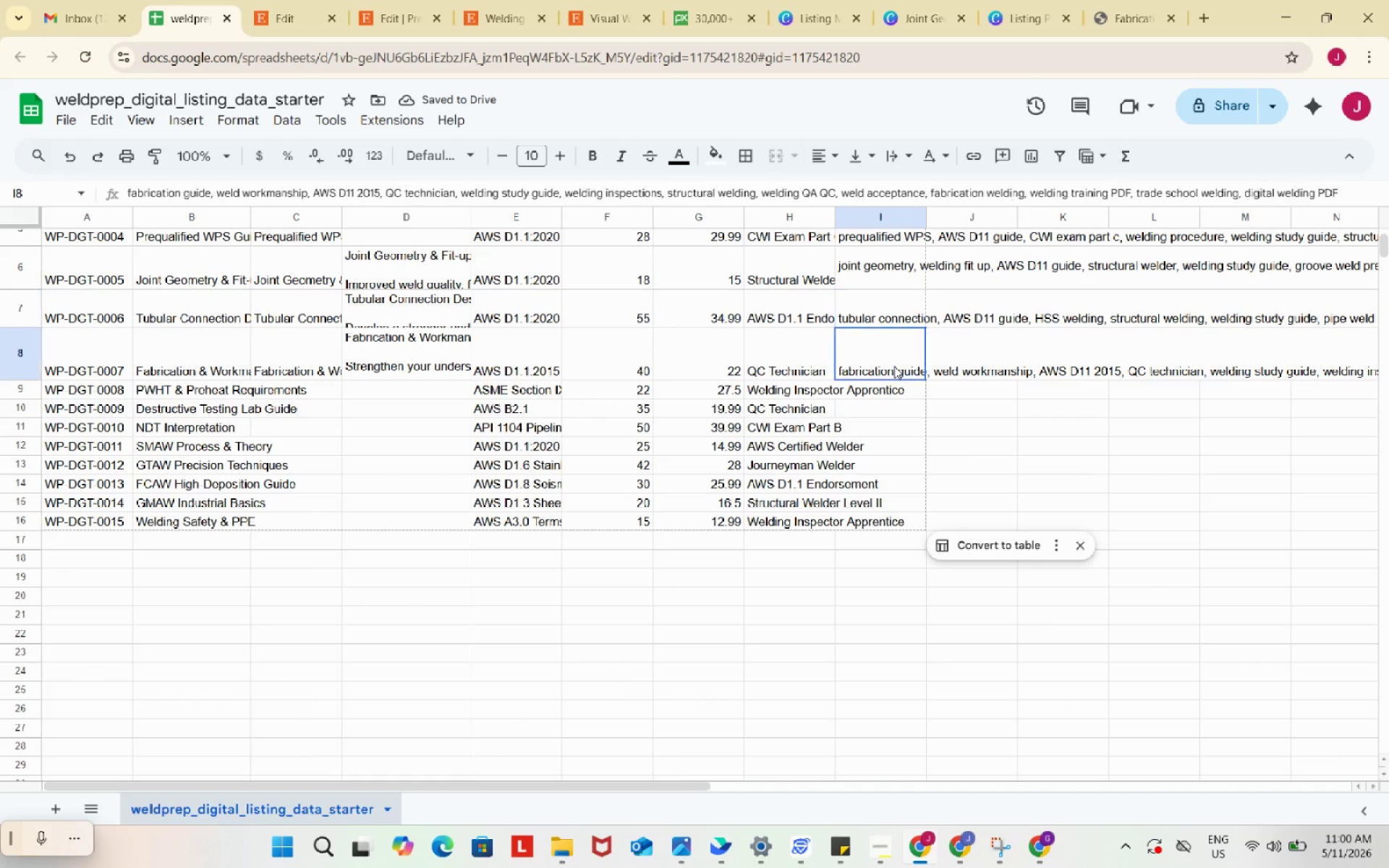 
left_click([894, 366])
 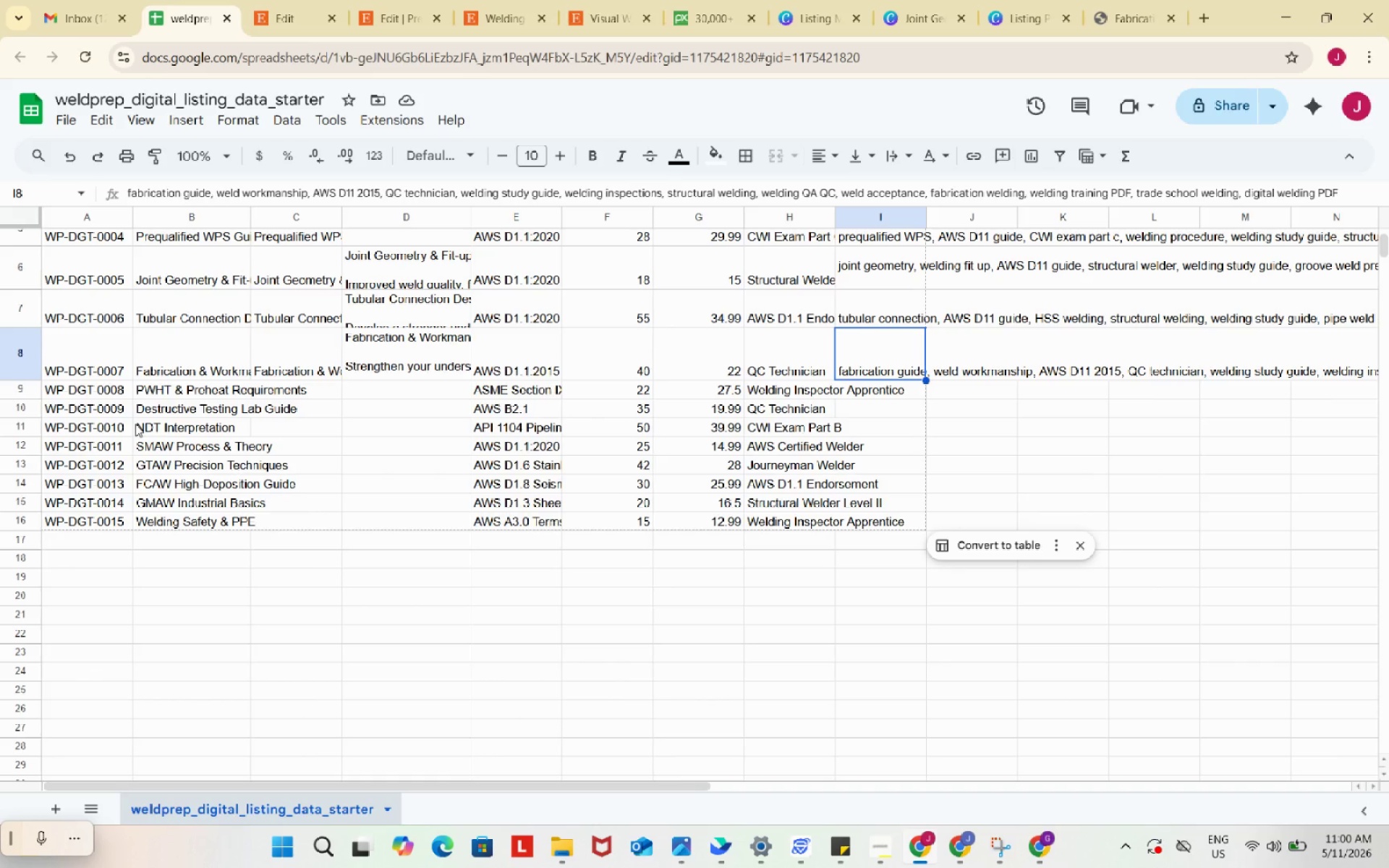 
left_click([175, 391])
 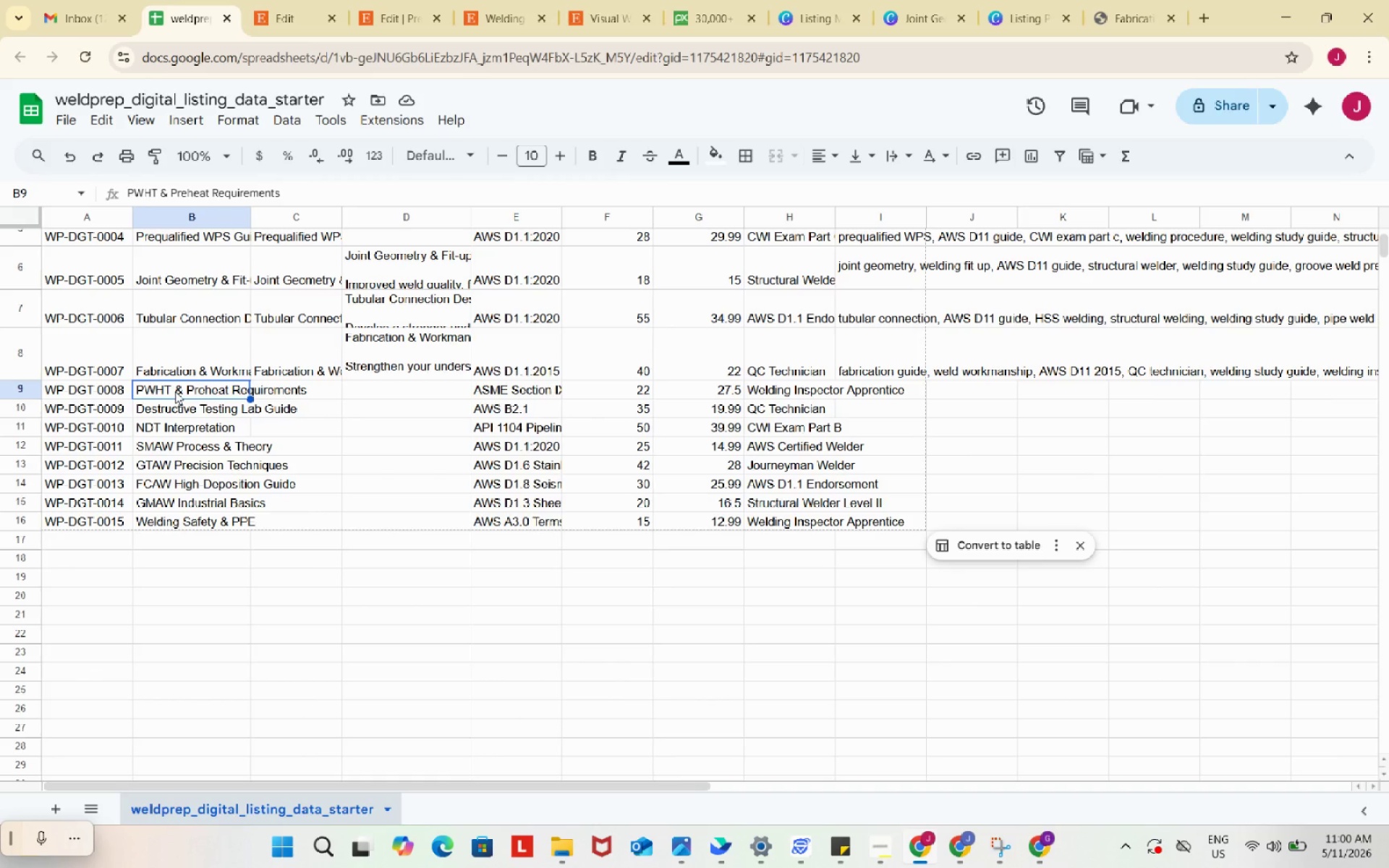 
key(Control+C)
 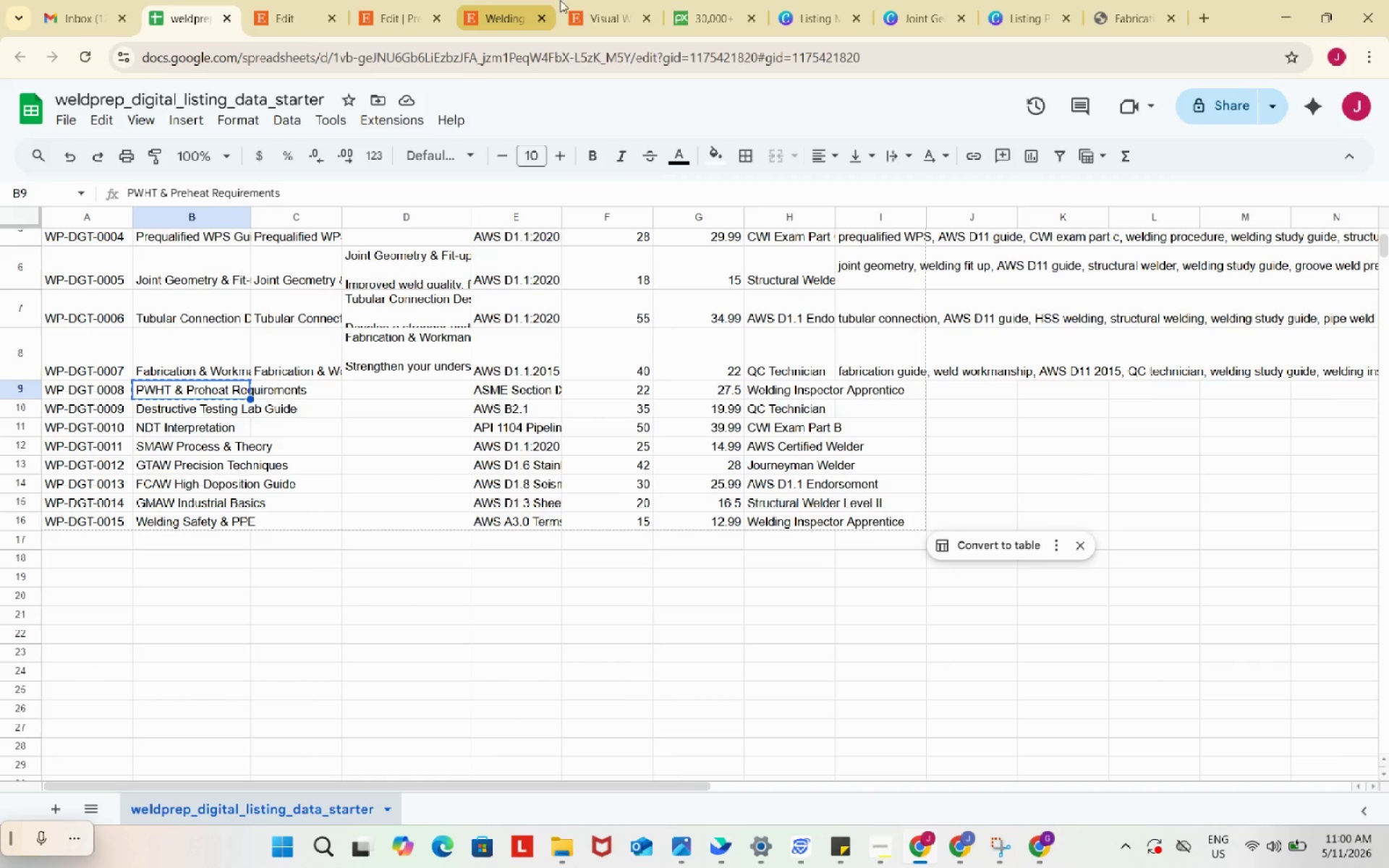 
left_click([598, 0])
 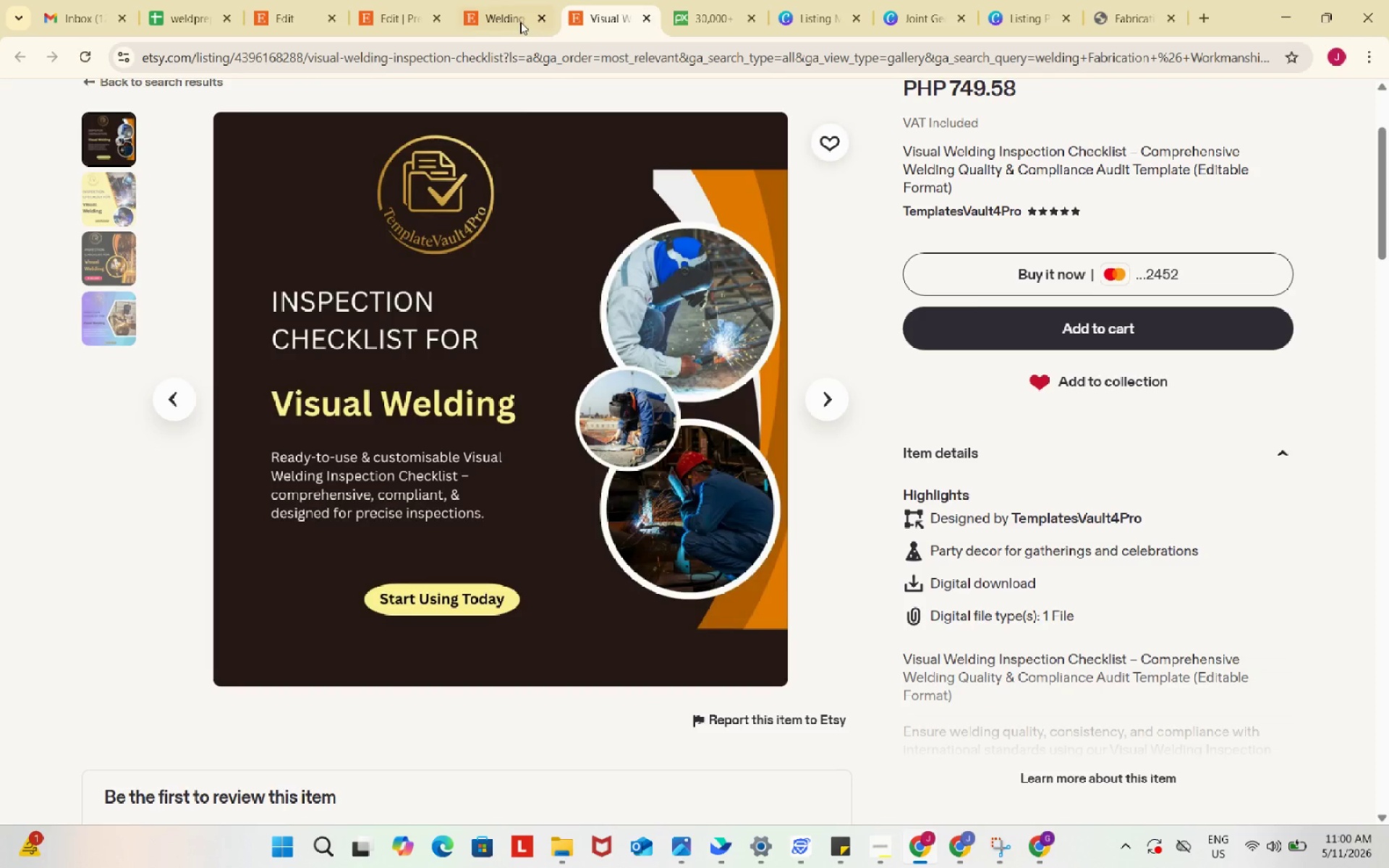 
left_click([505, 0])
 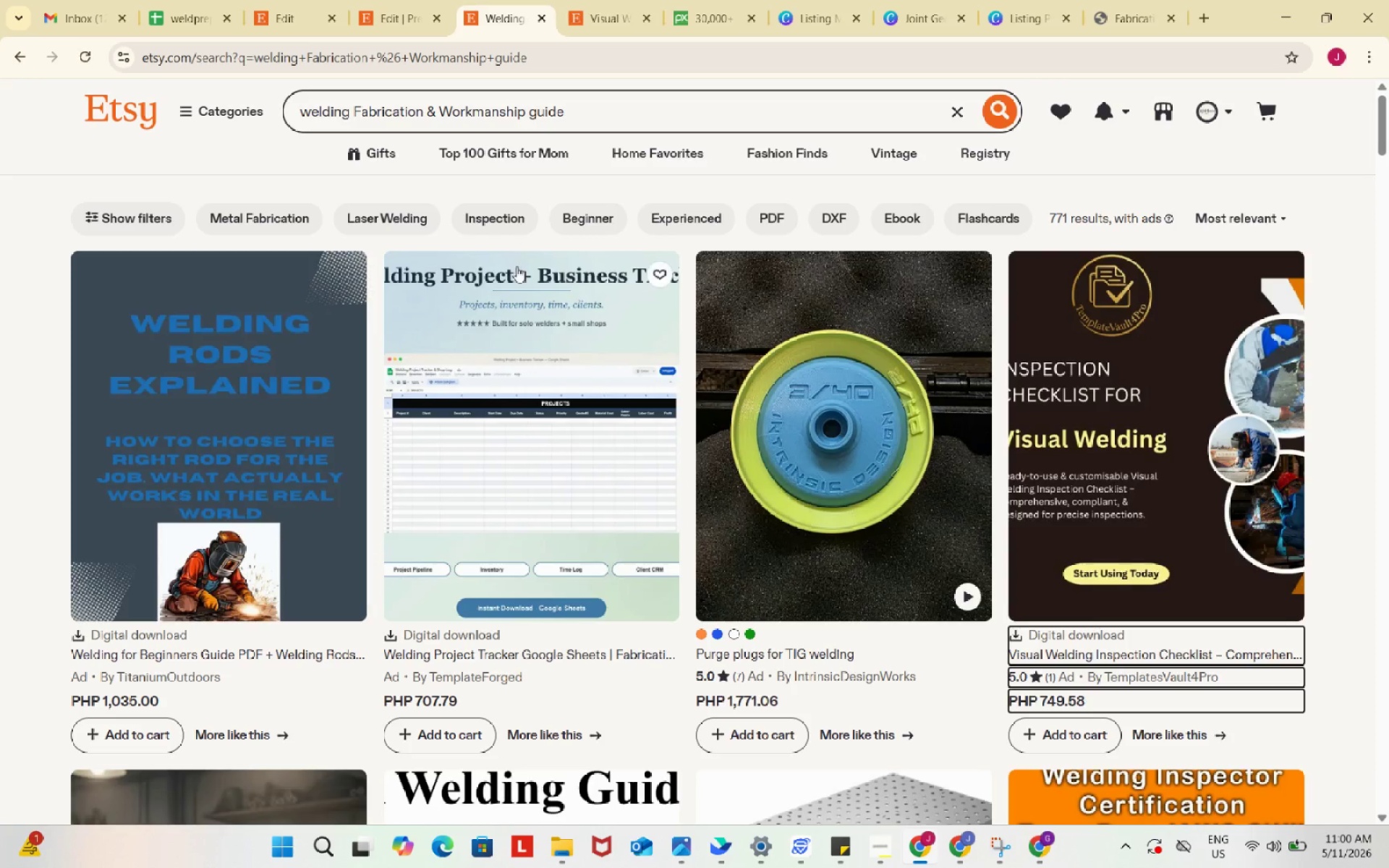 
left_click([517, 114])
 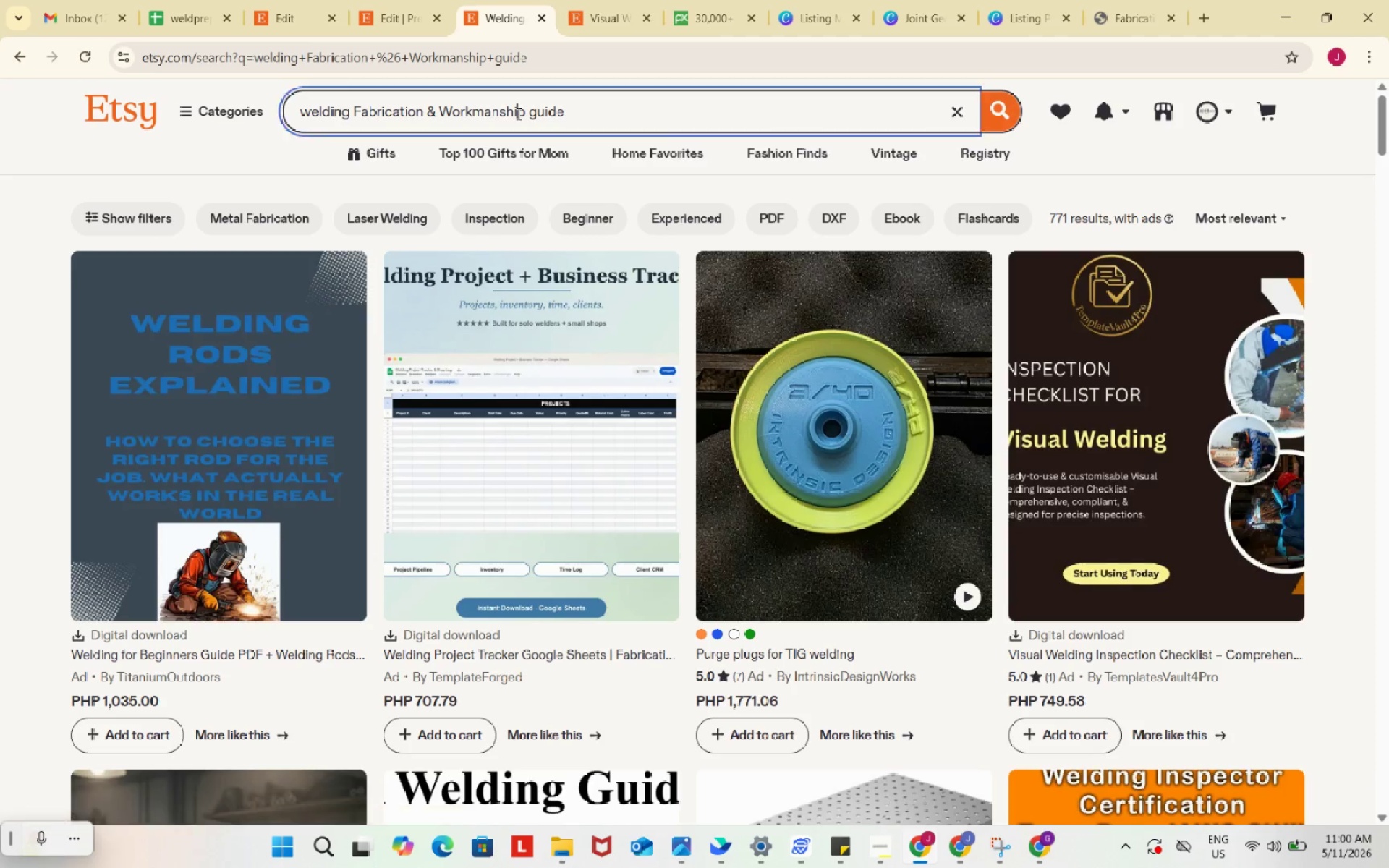 
scroll: coordinate [517, 266], scroll_direction: up, amount: 3.0
 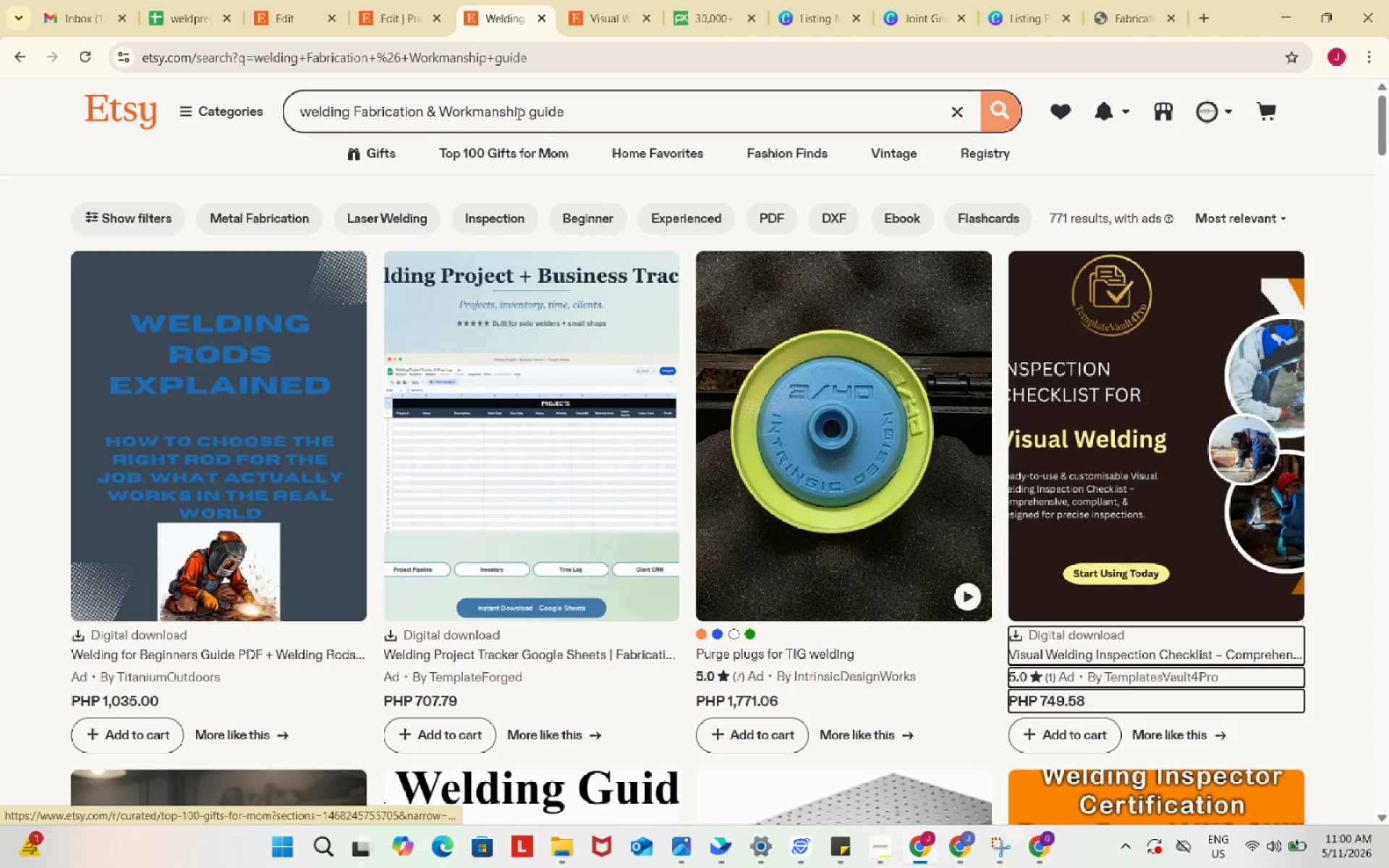 
hold_key(key=ControlLeft, duration=0.38)
 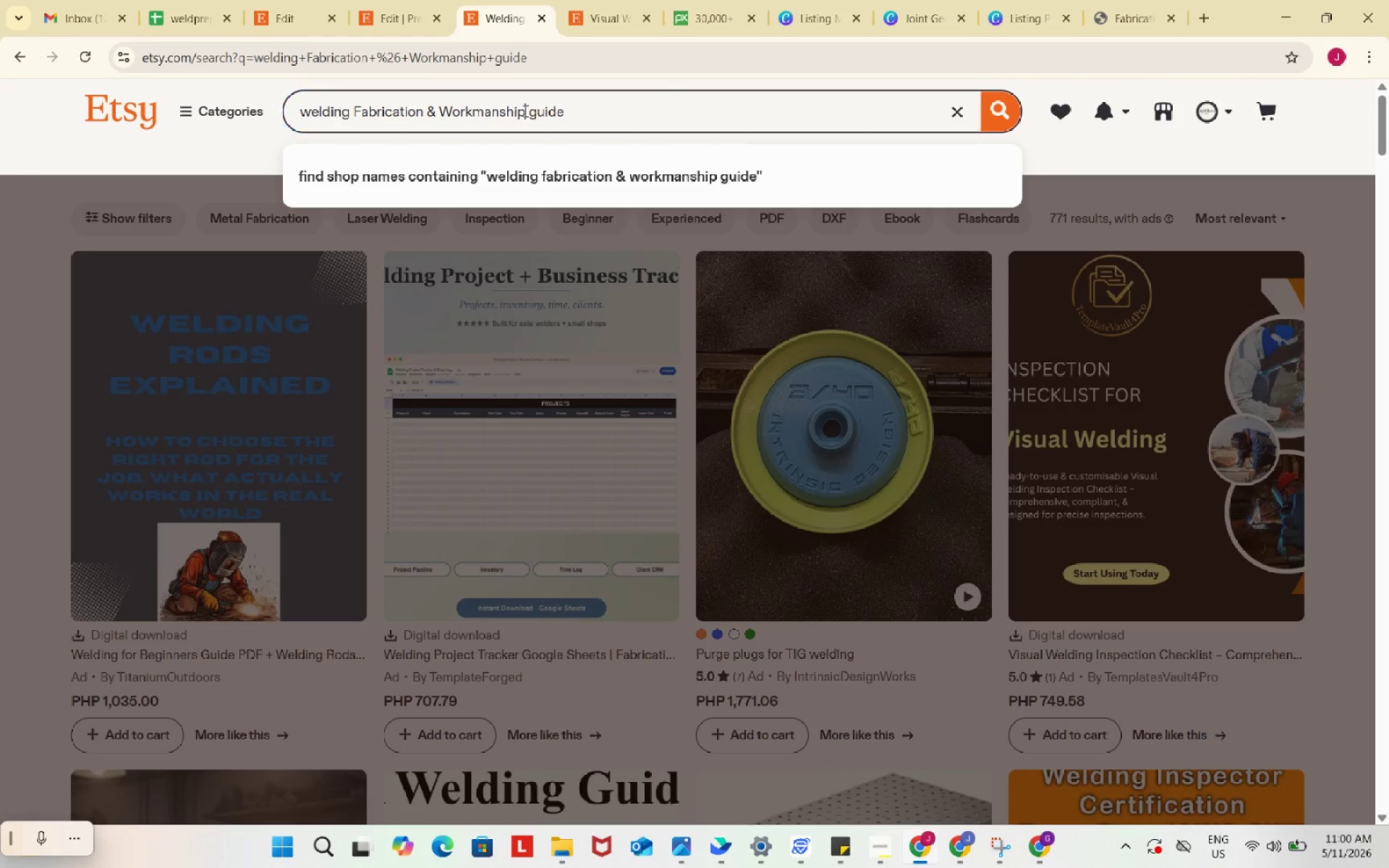 
left_click_drag(start_coordinate=[524, 111], to_coordinate=[281, 111])
 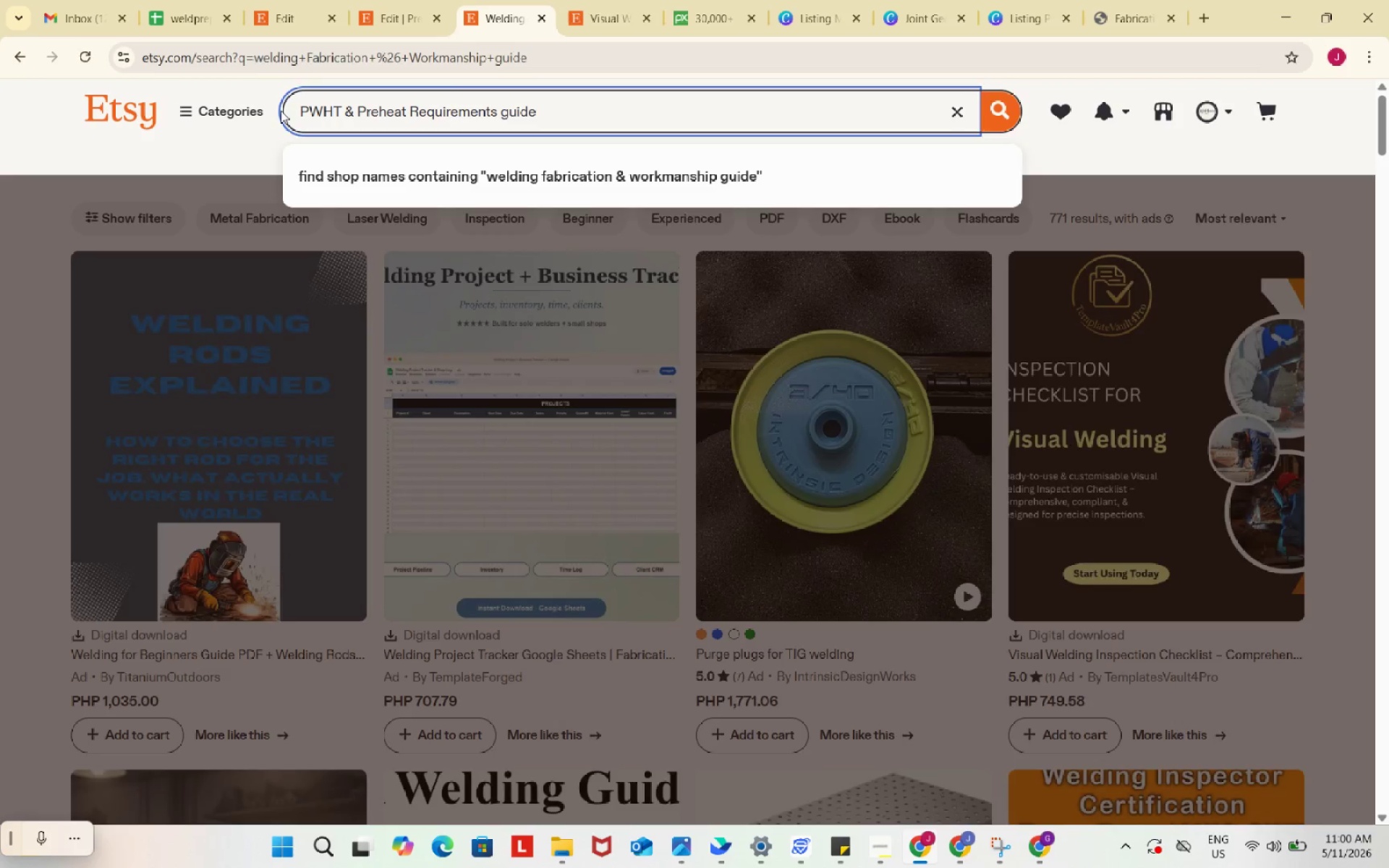 
key(Control+ControlLeft)
 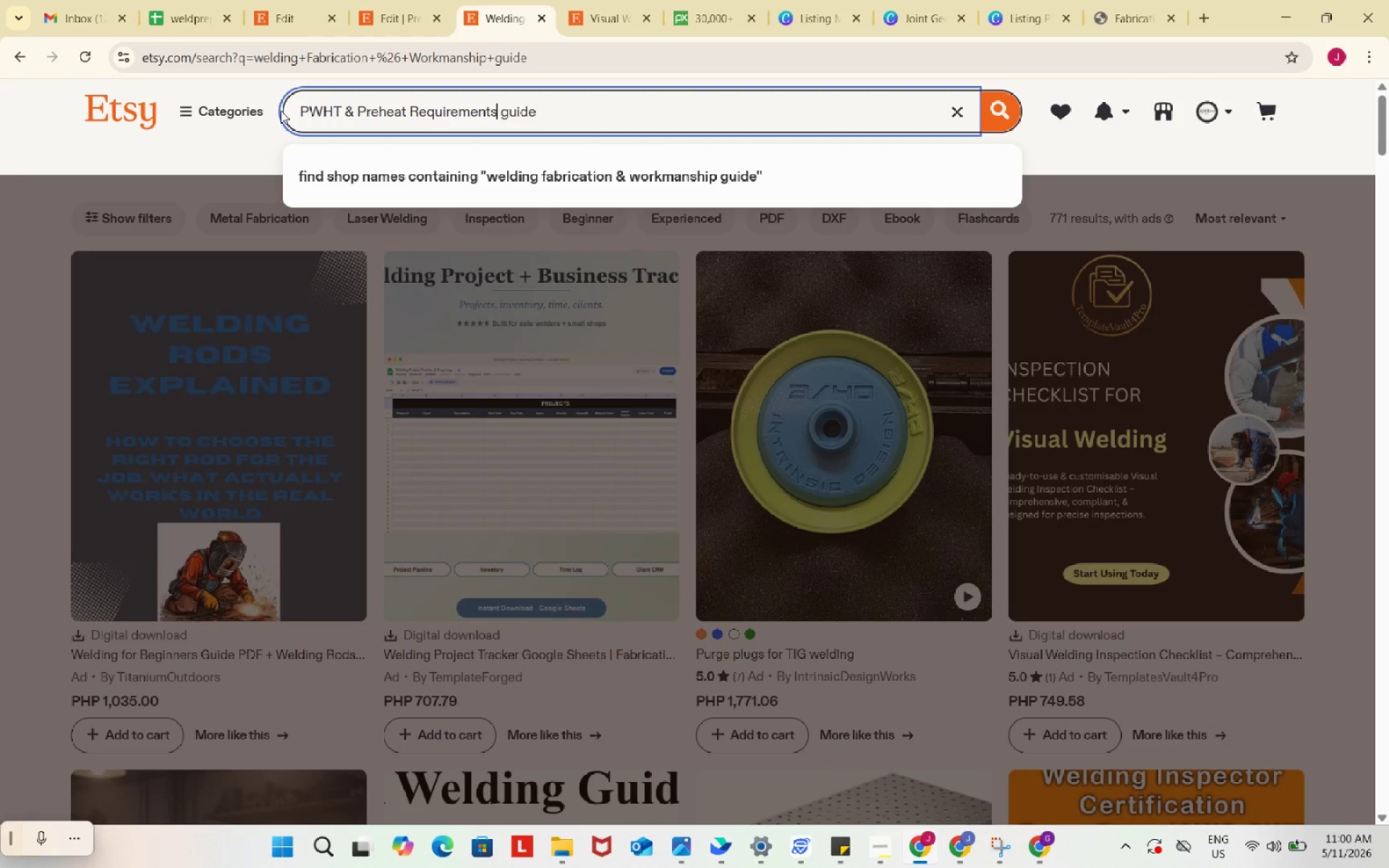 
key(Control+V)
 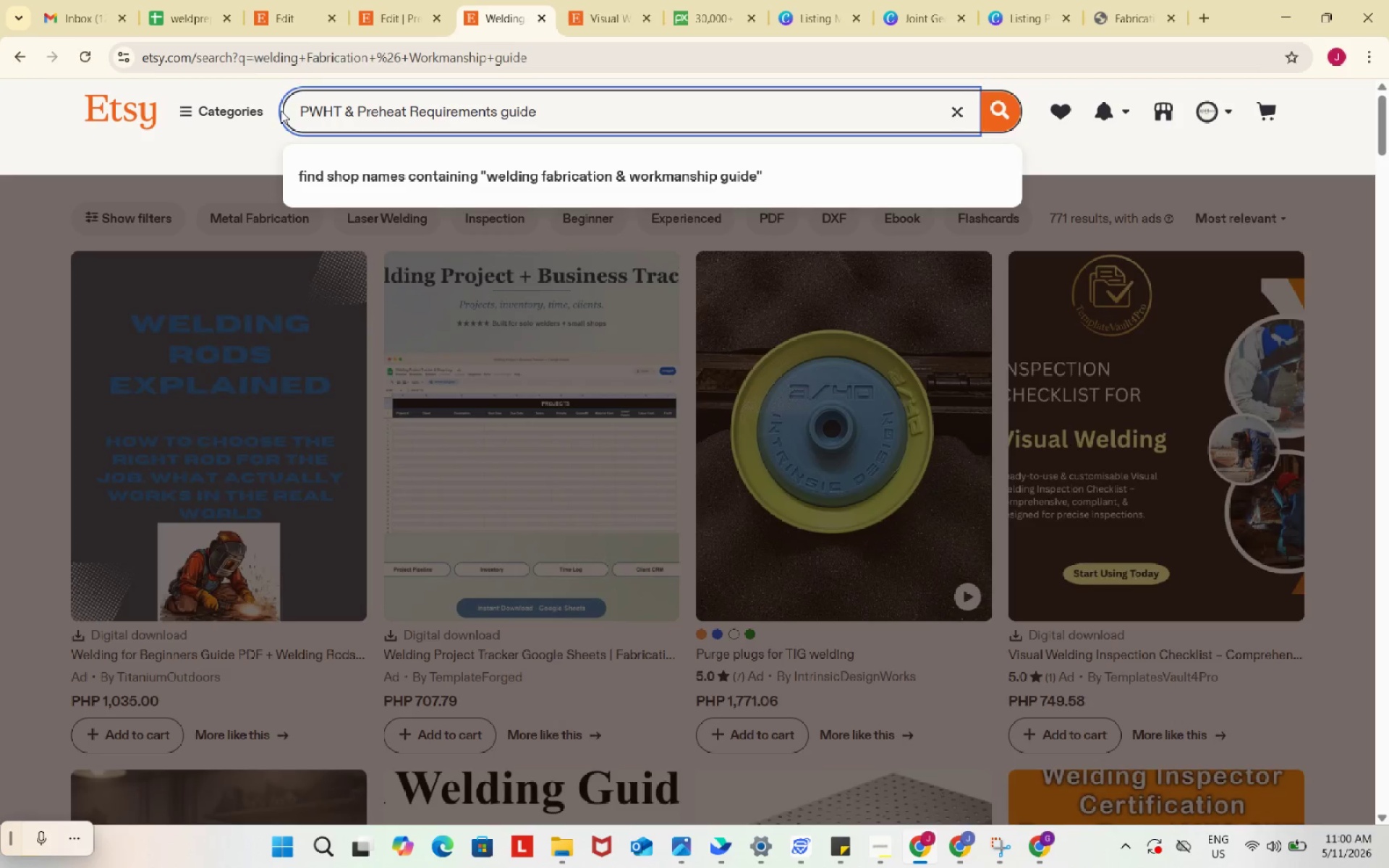 
key(Enter)
 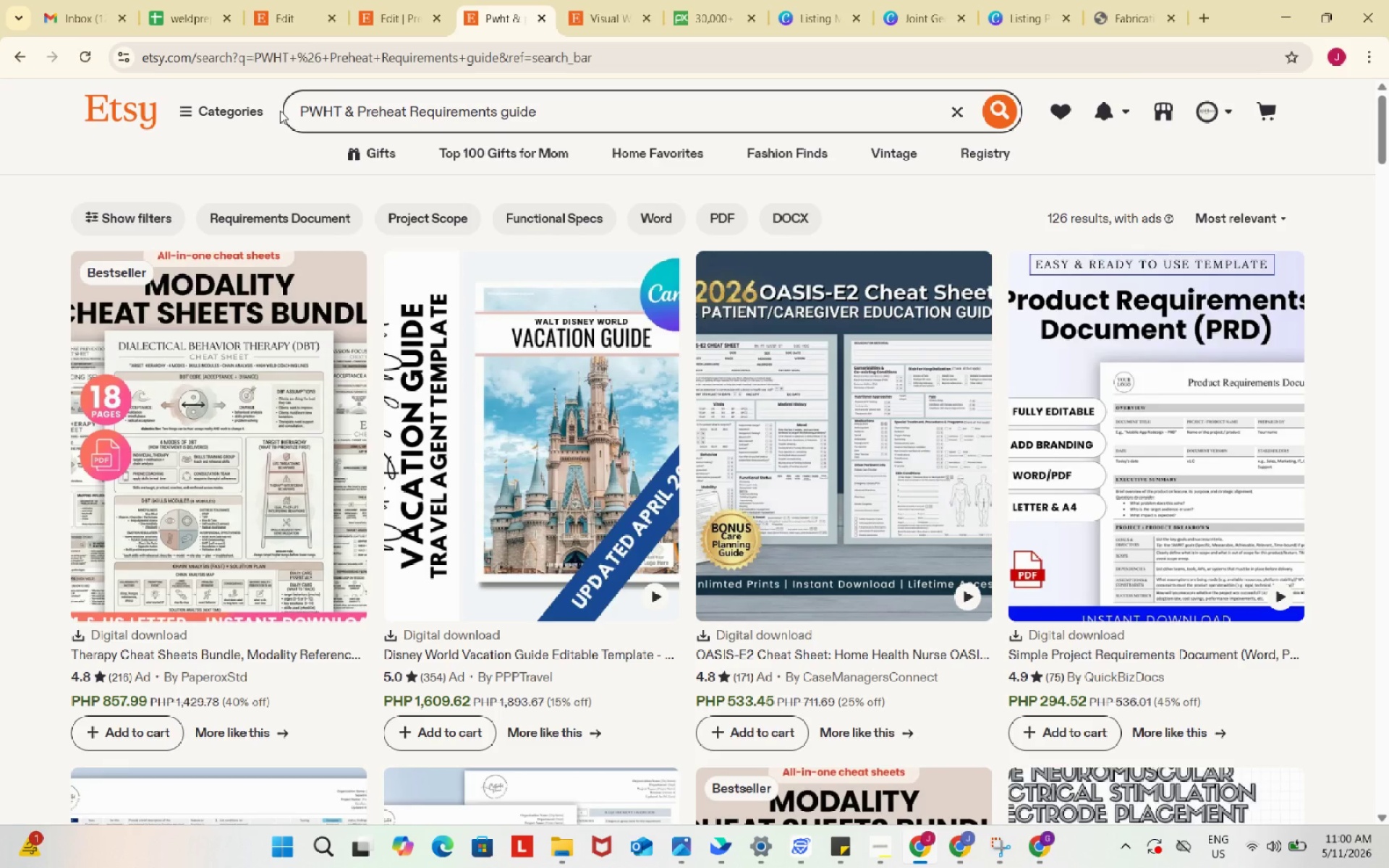 
wait(8.08)
 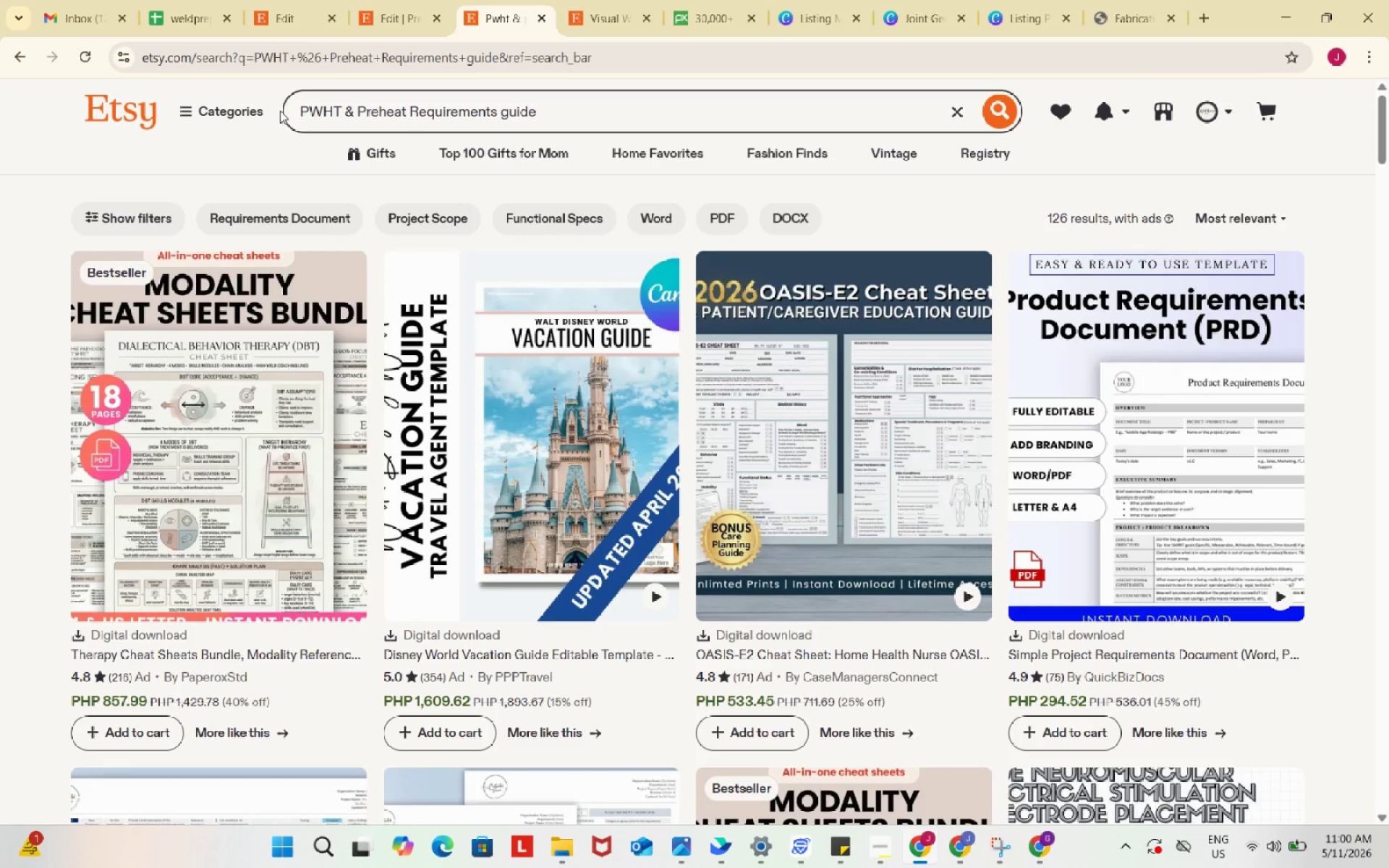 
scroll: coordinate [499, 508], scroll_direction: down, amount: 11.0
 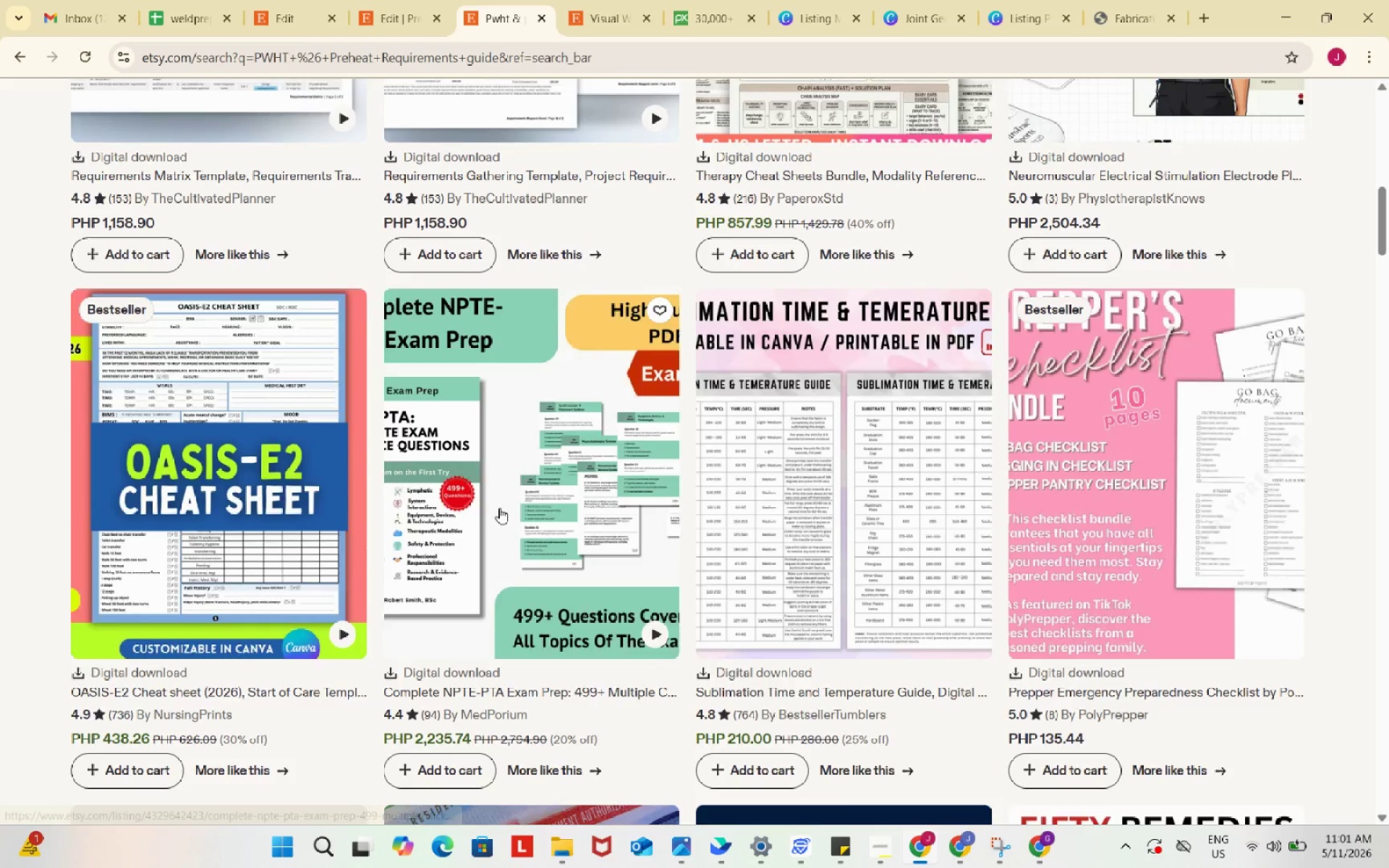 
scroll: coordinate [499, 508], scroll_direction: up, amount: 4.0
 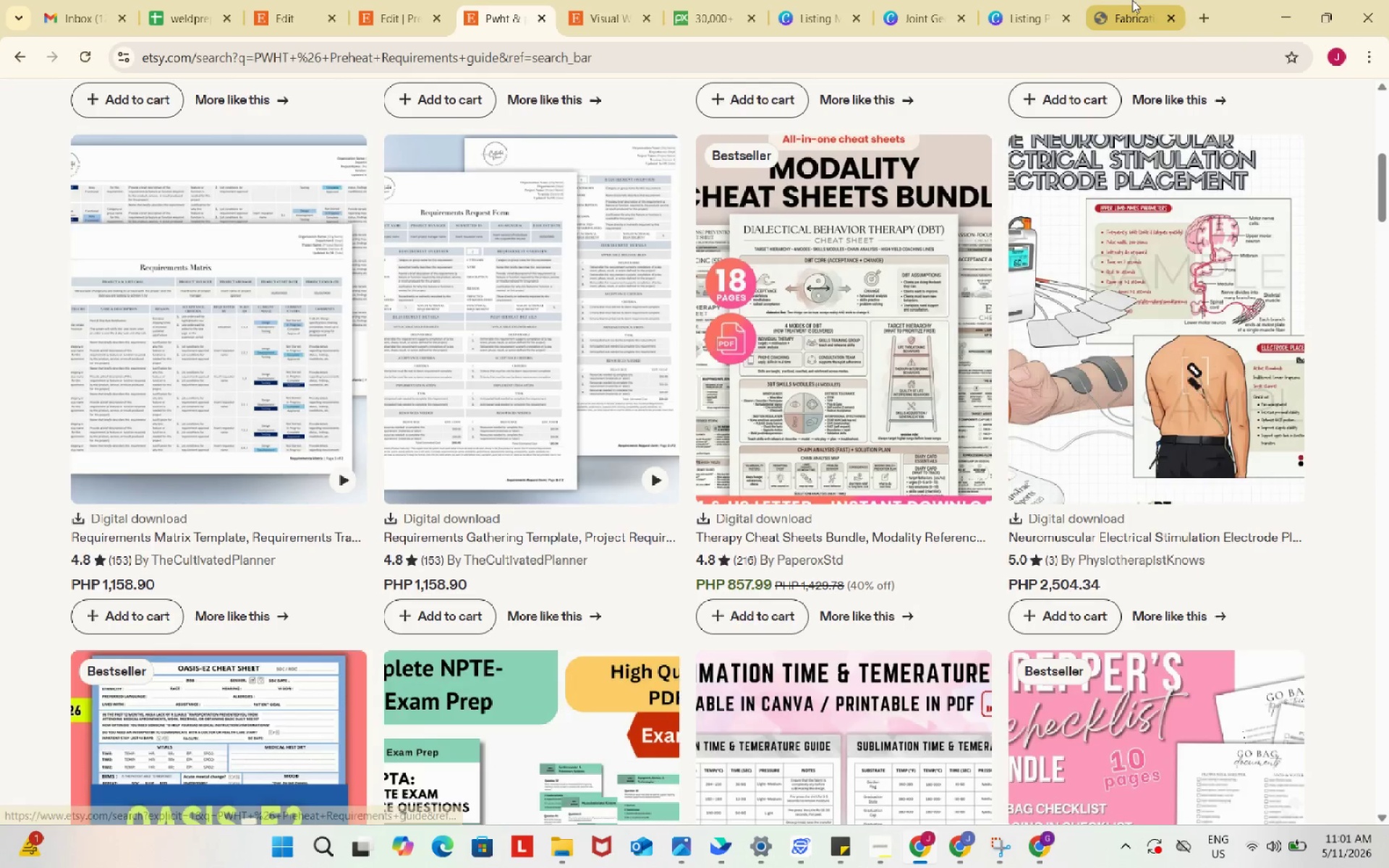 
left_click([1131, 0])
 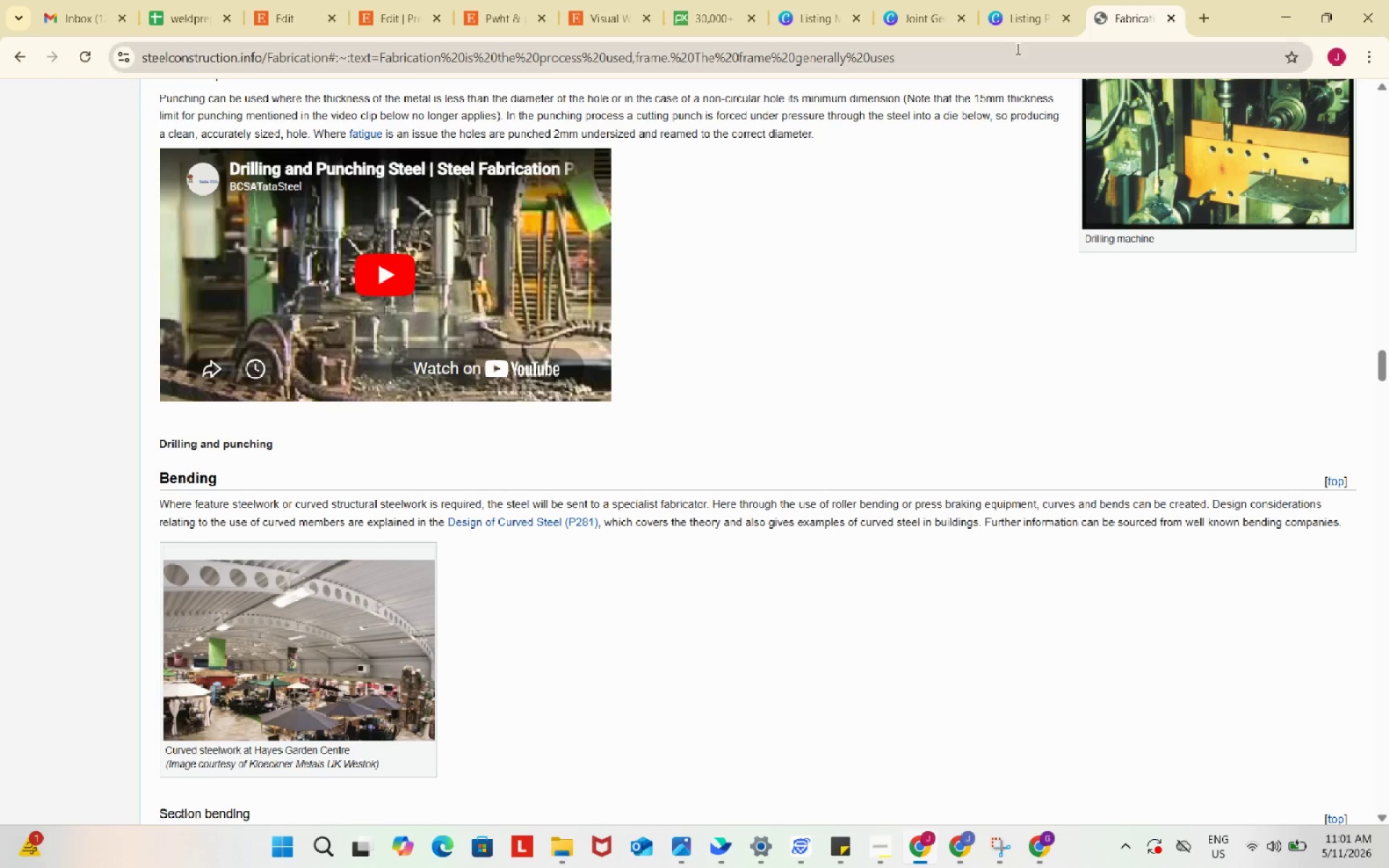 
left_click([1016, 48])
 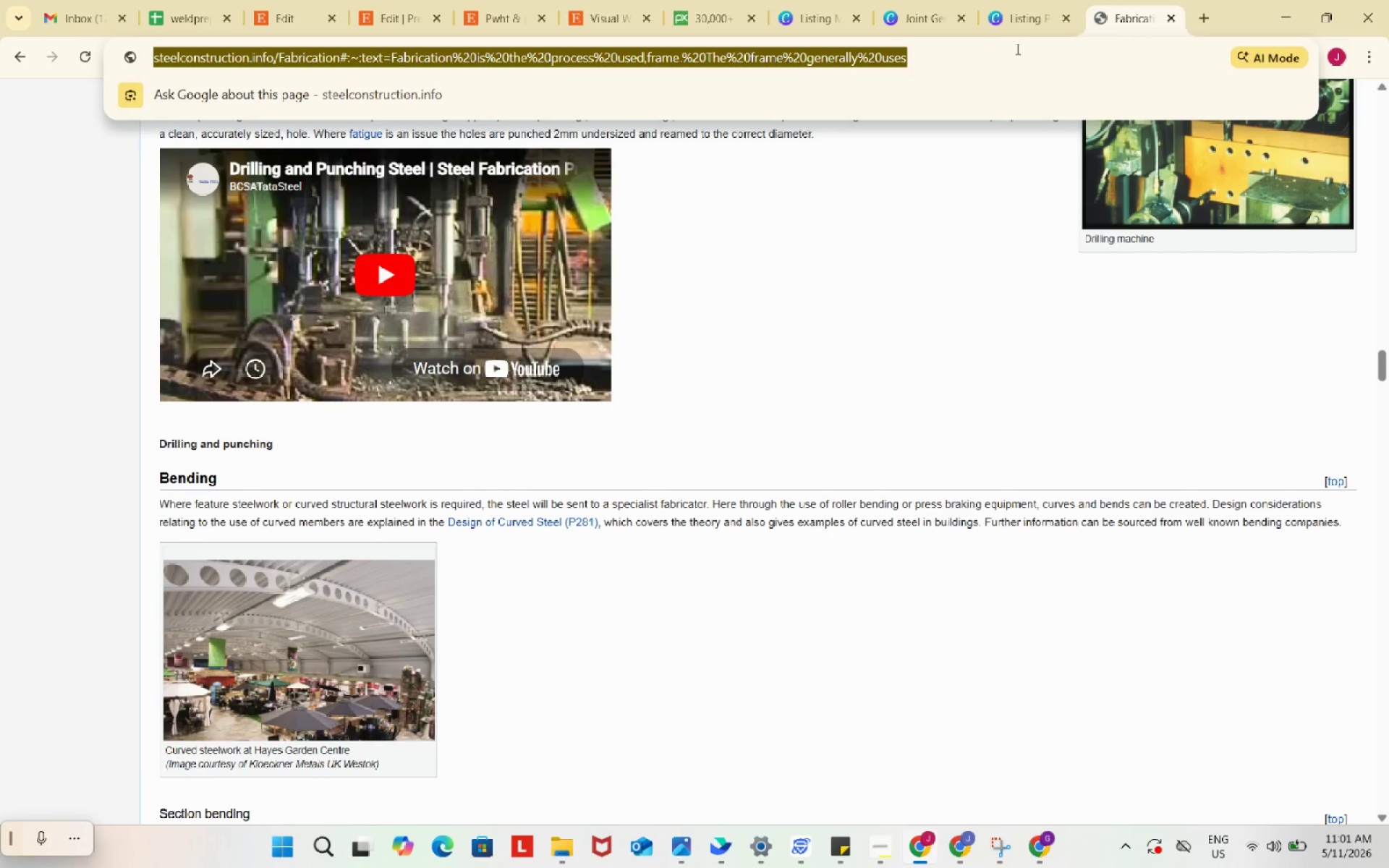 
key(Control+ControlLeft)
 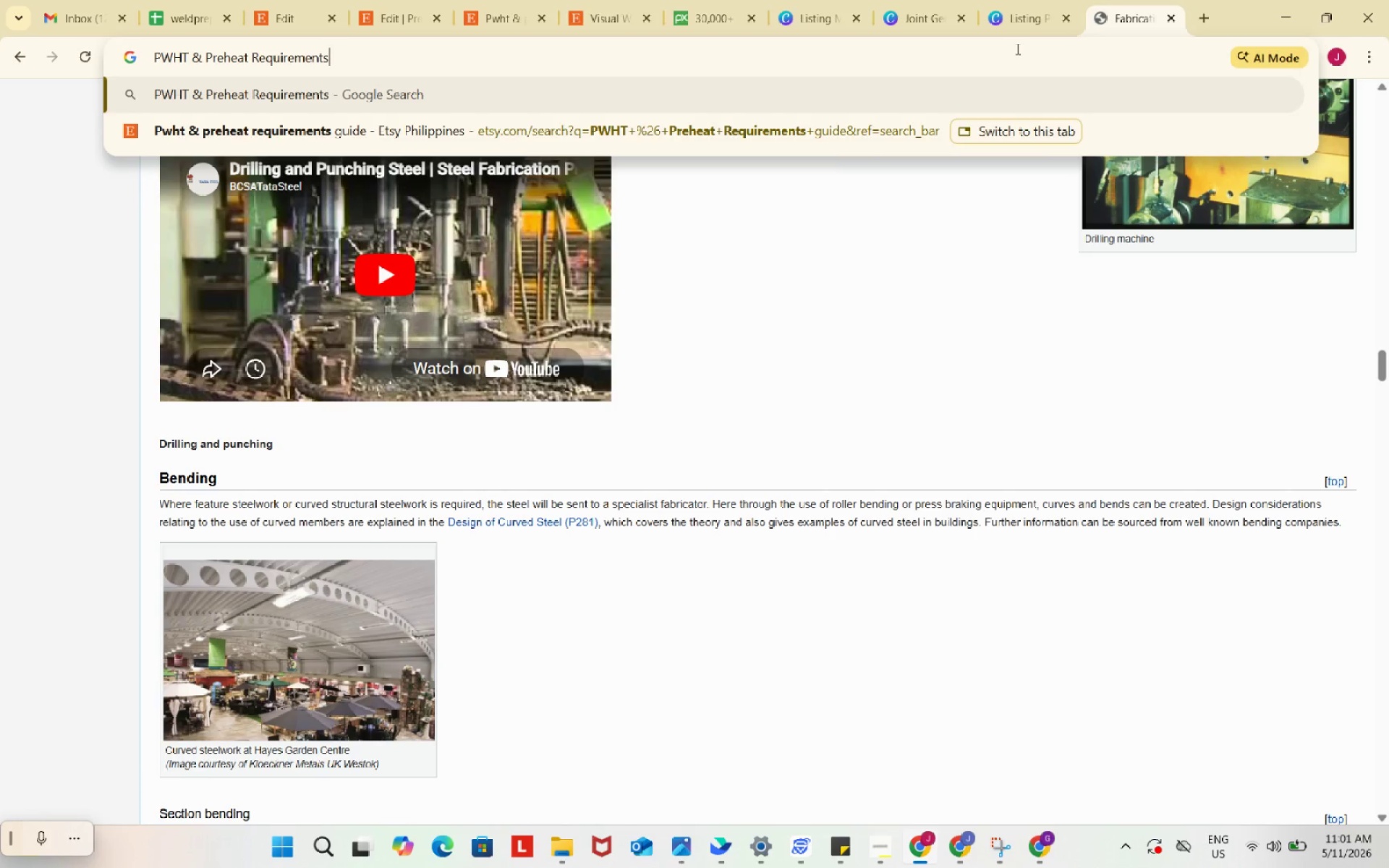 
key(Control+V)
 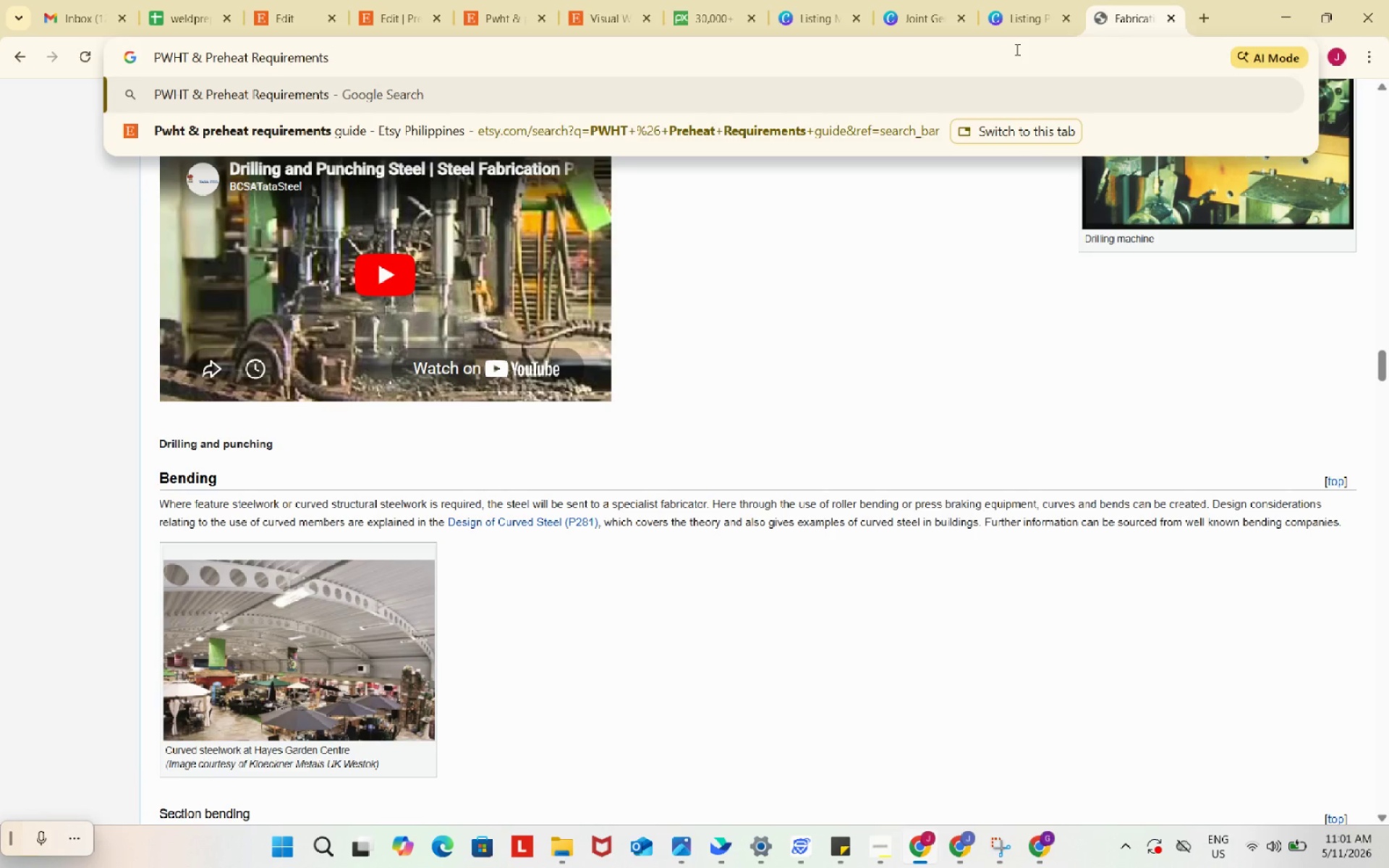 
key(Control+Space)
 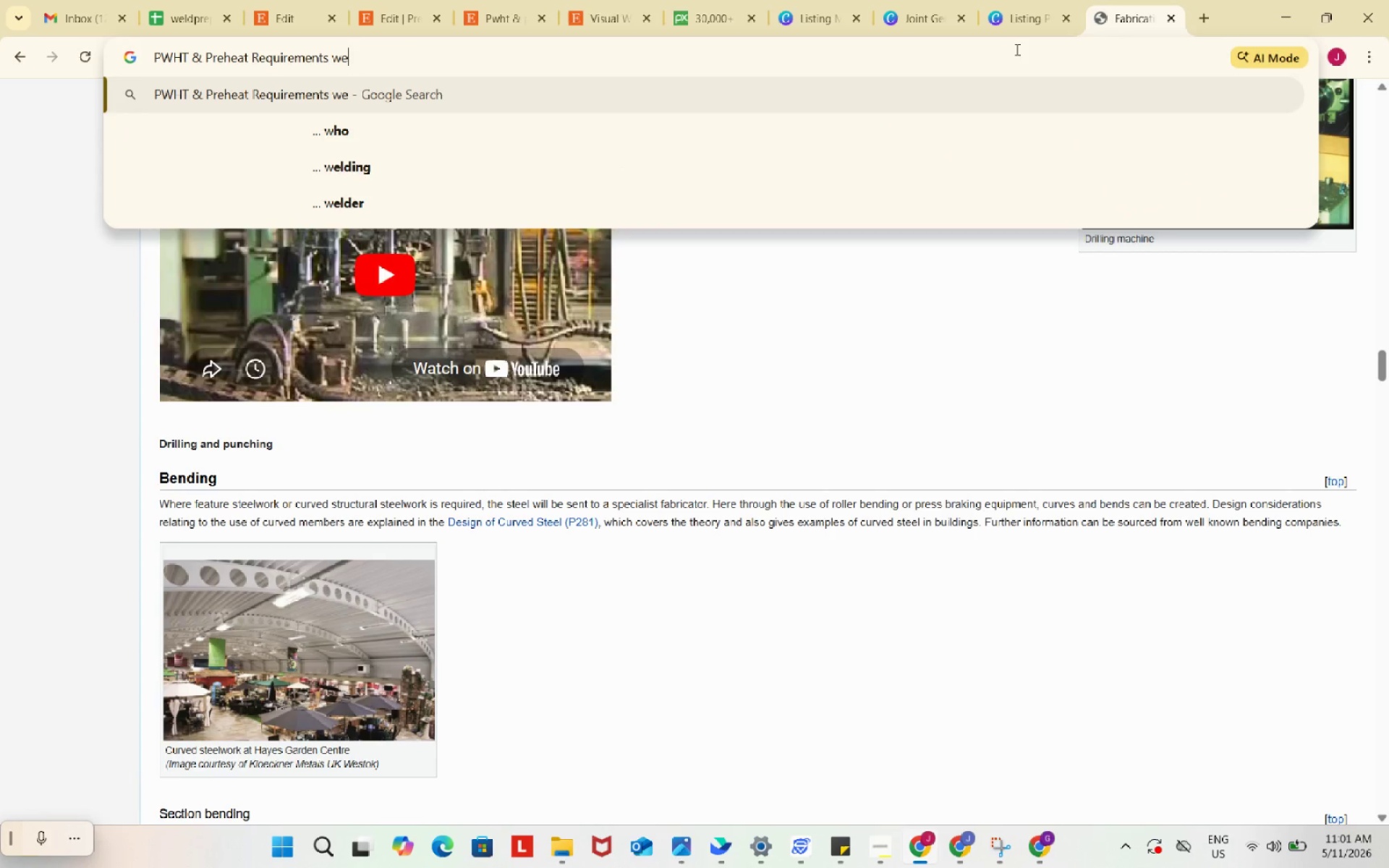 
type(wek)
key(Backspace)
type(lding etsy)
 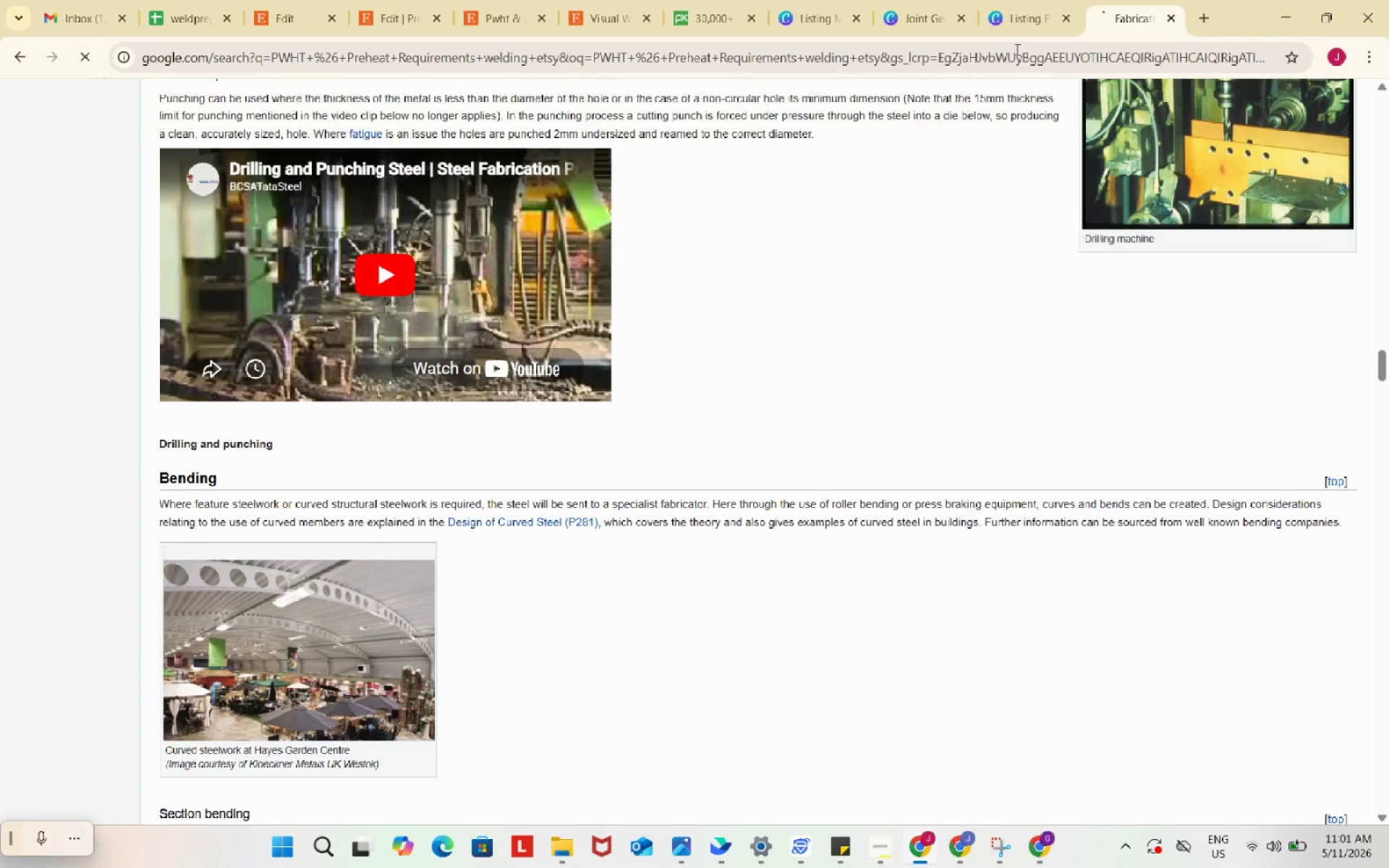 
key(Enter)
 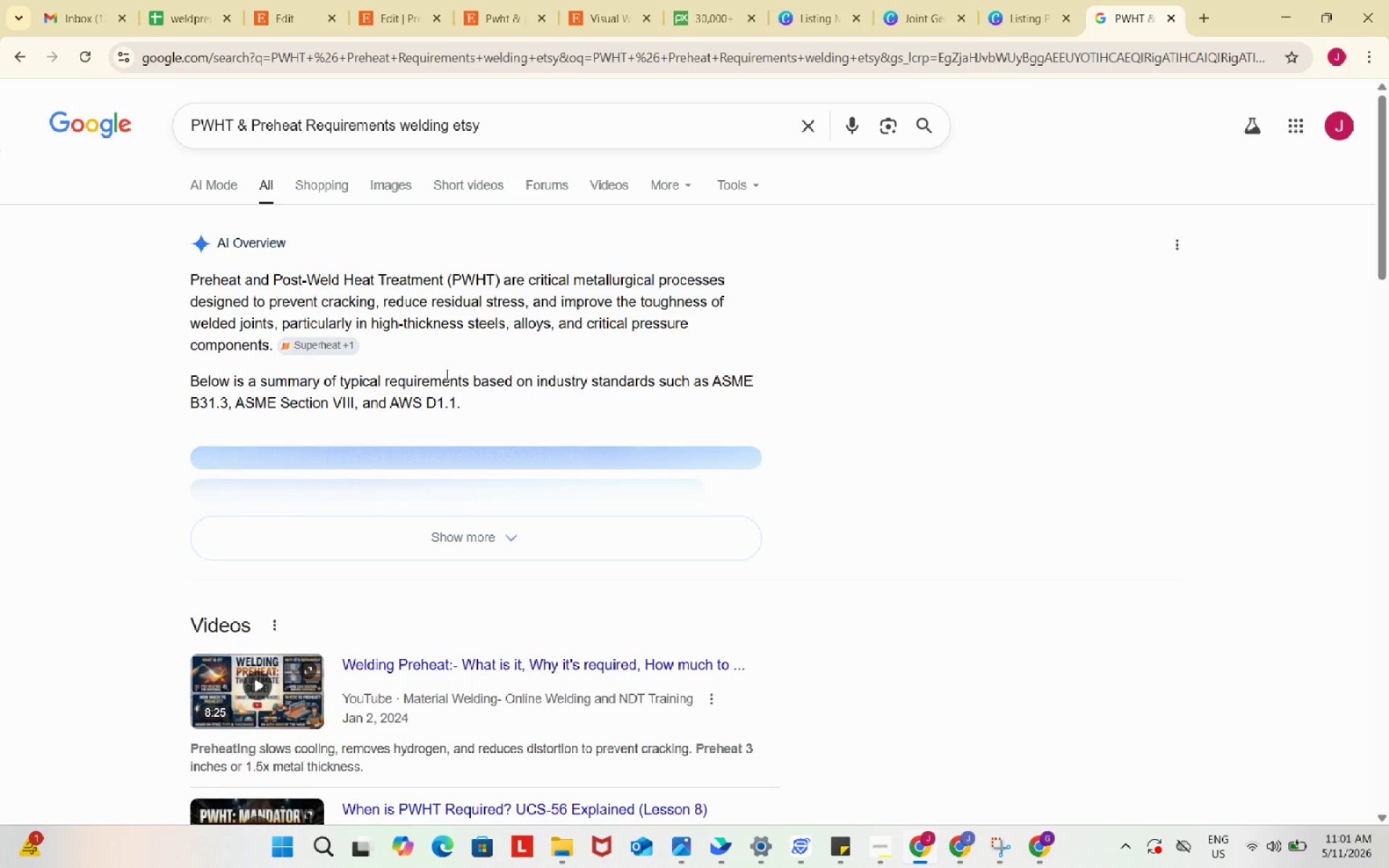 
scroll: coordinate [443, 370], scroll_direction: down, amount: 11.0
 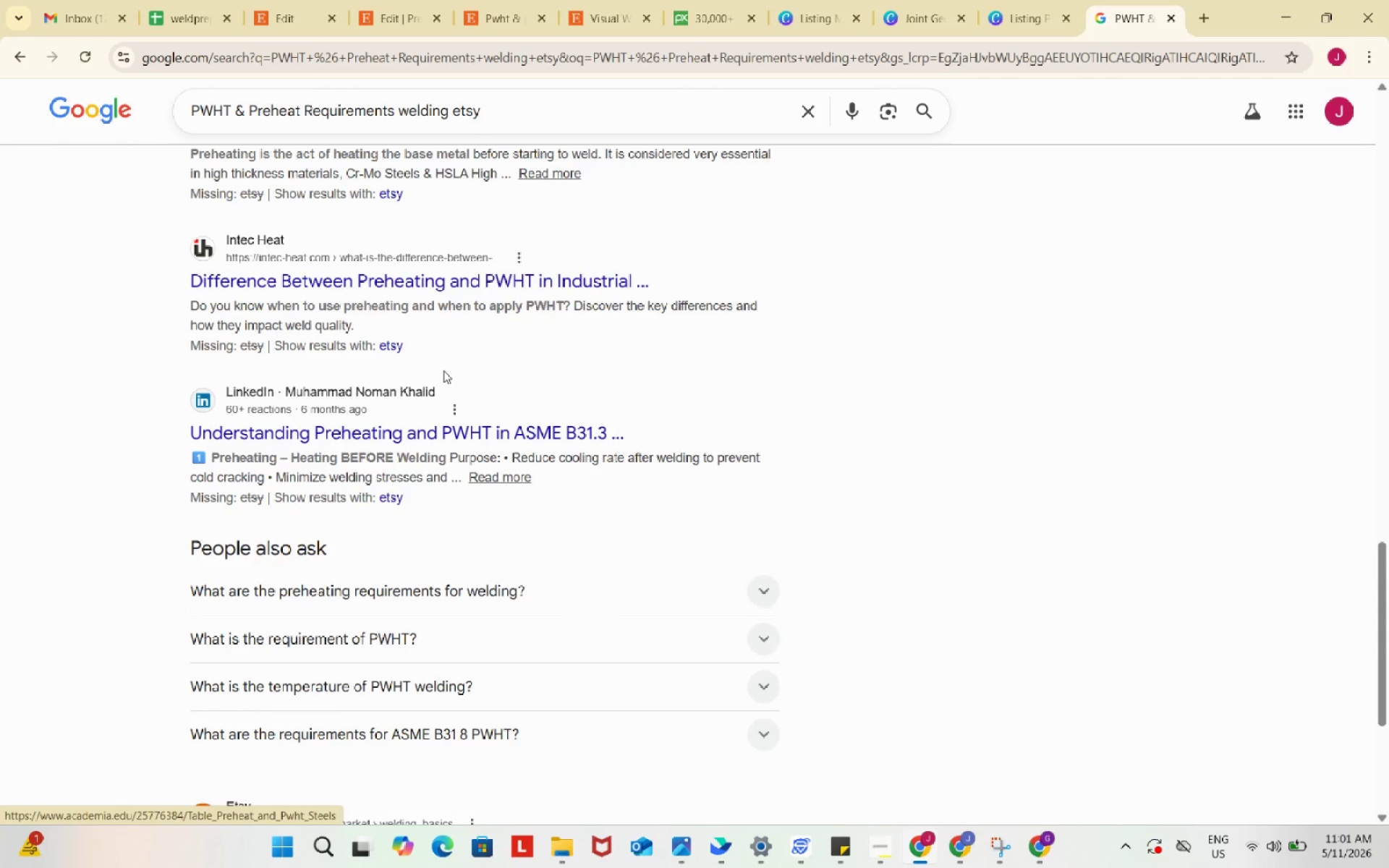 
scroll: coordinate [443, 370], scroll_direction: up, amount: 8.0
 